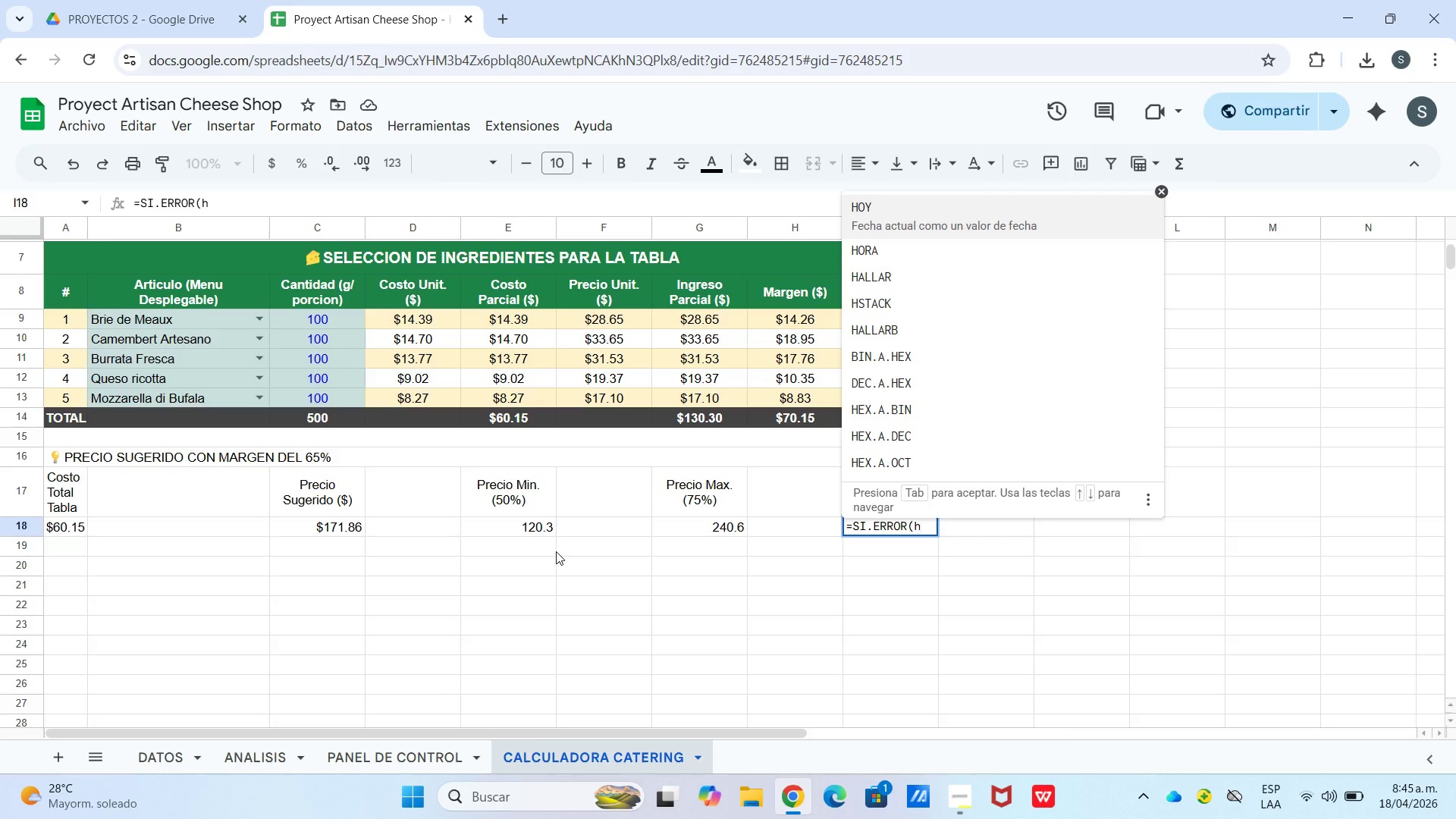 
type(14&g14,0()
 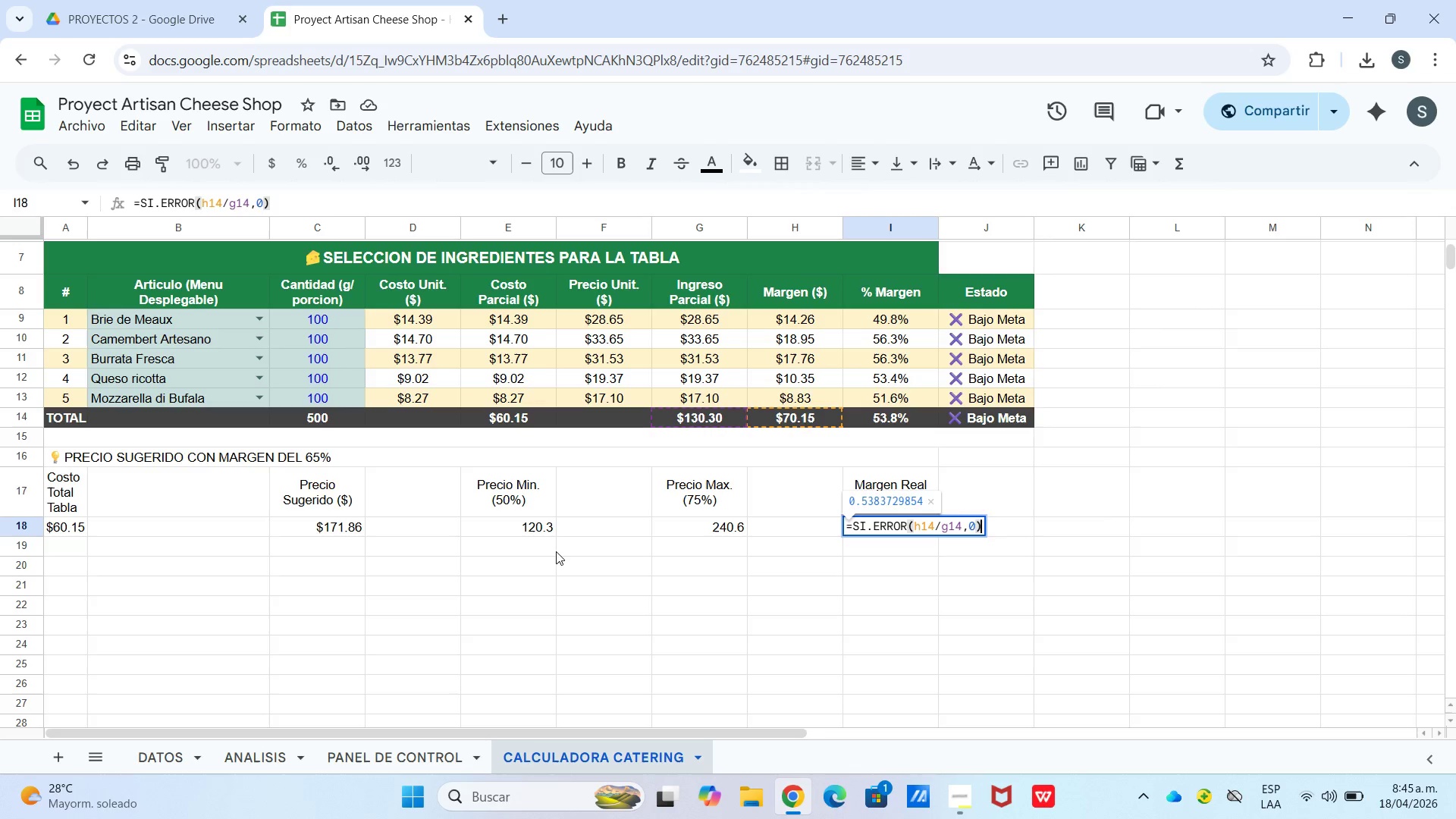 
key(Enter)
 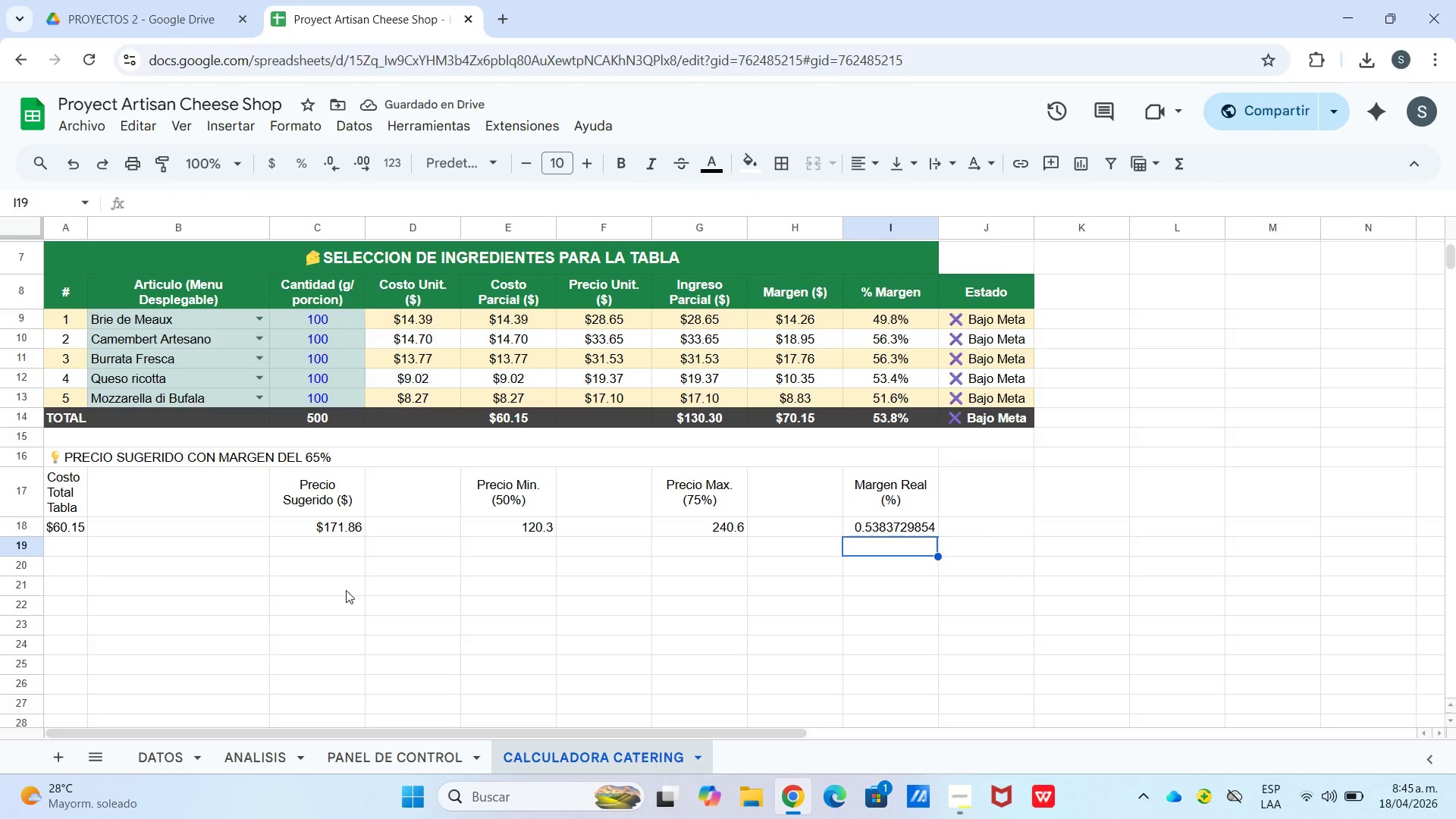 
left_click([482, 525])
 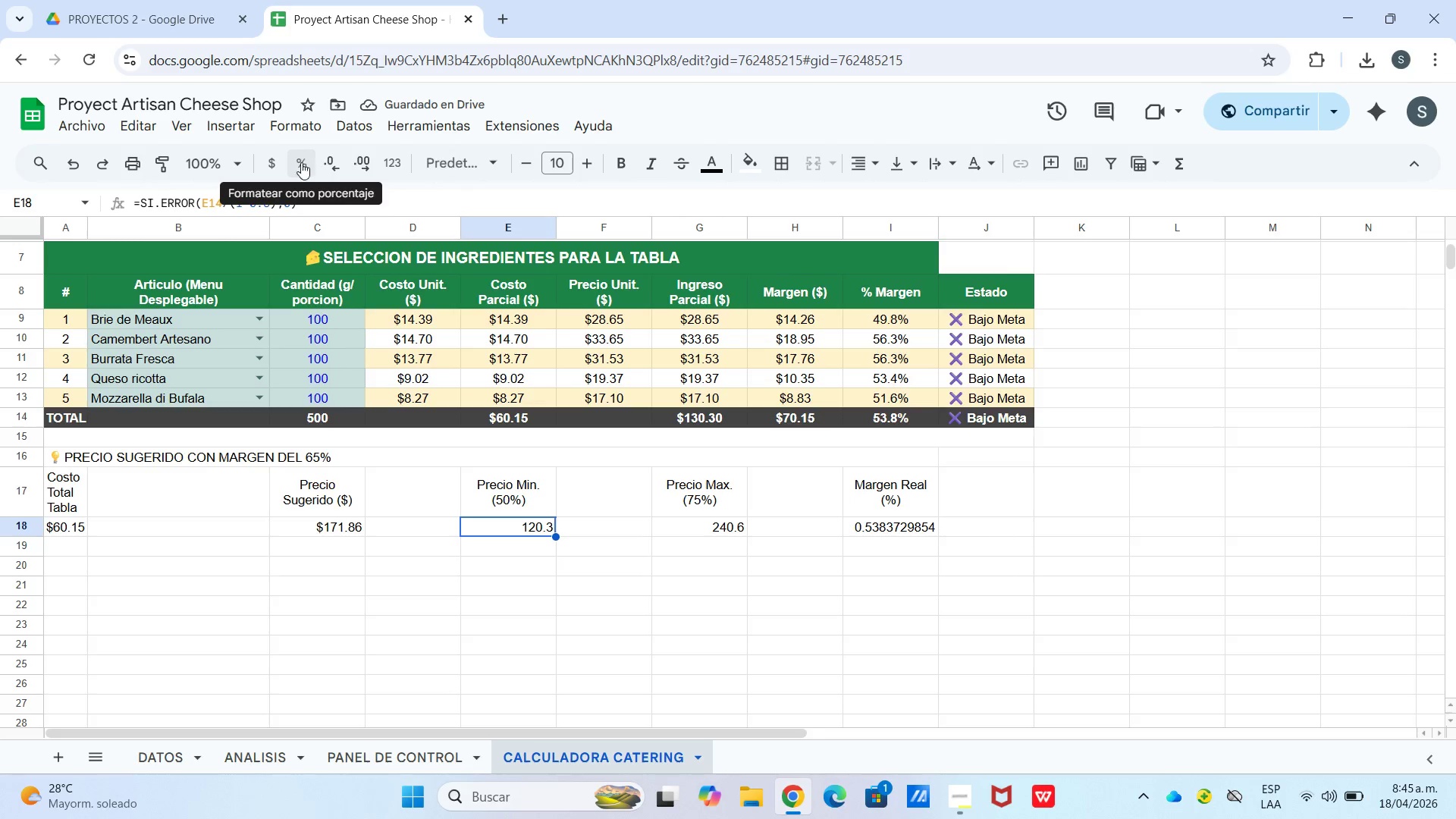 
left_click([279, 162])
 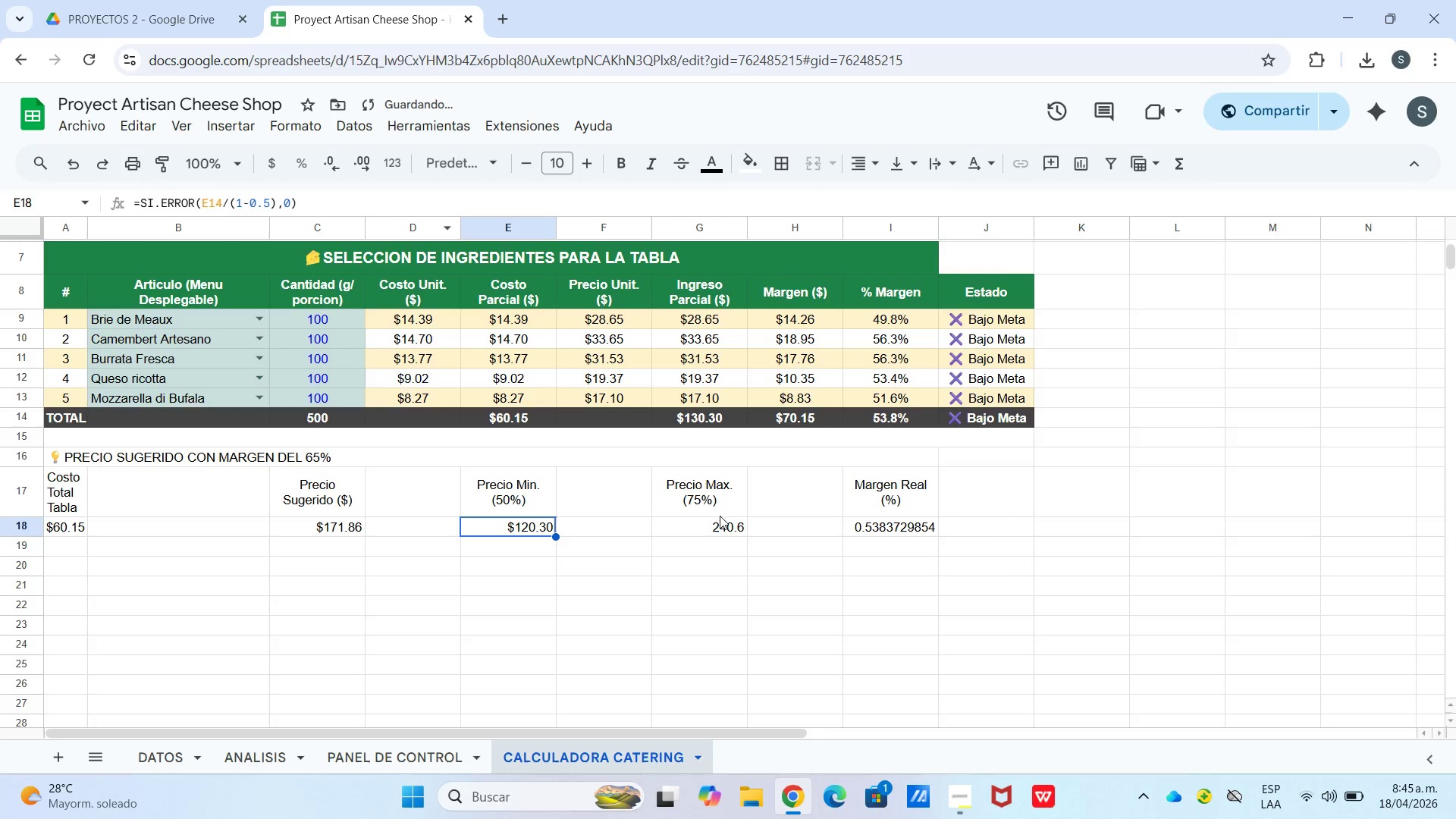 
left_click([717, 524])
 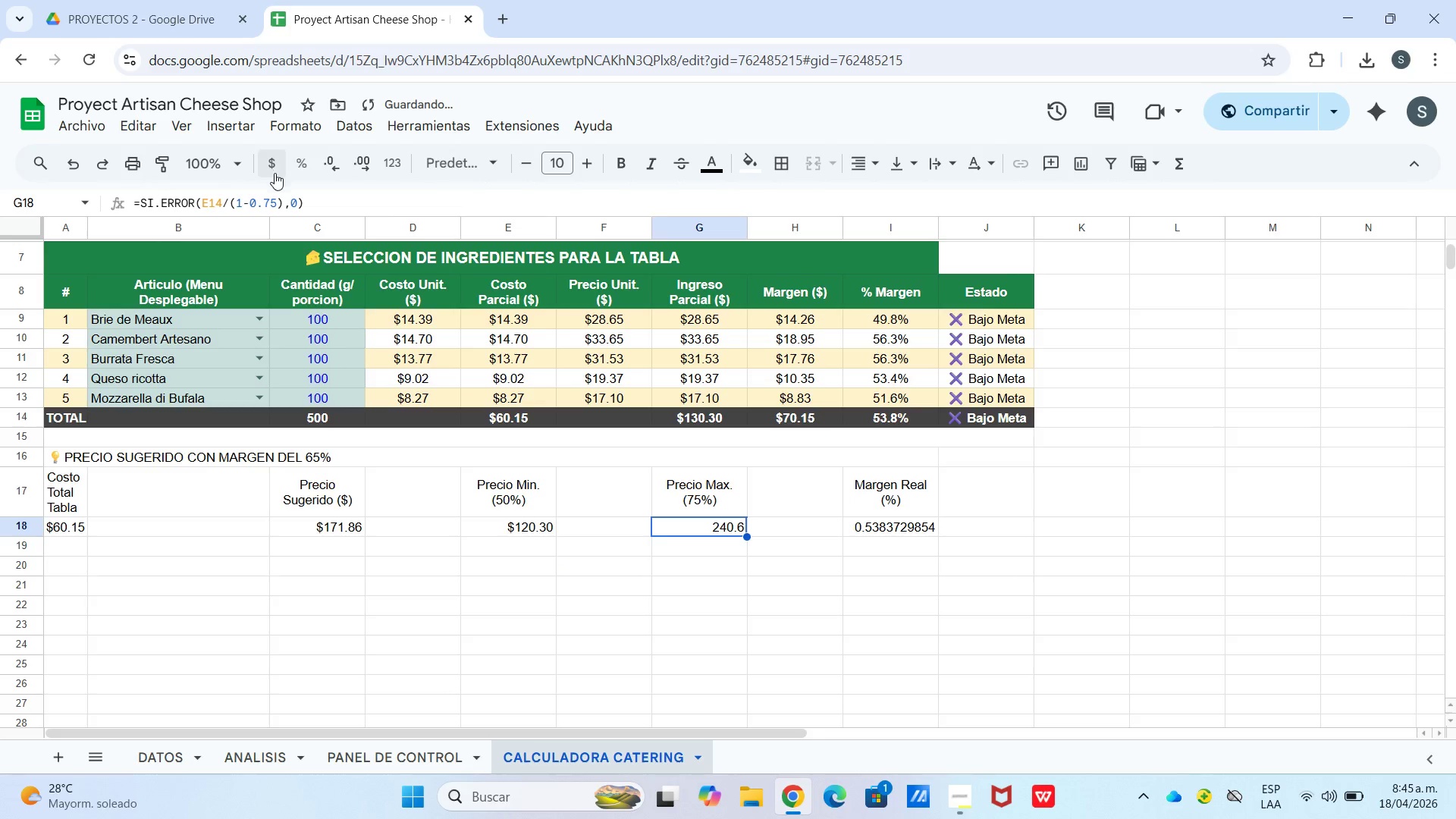 
left_click([275, 173])
 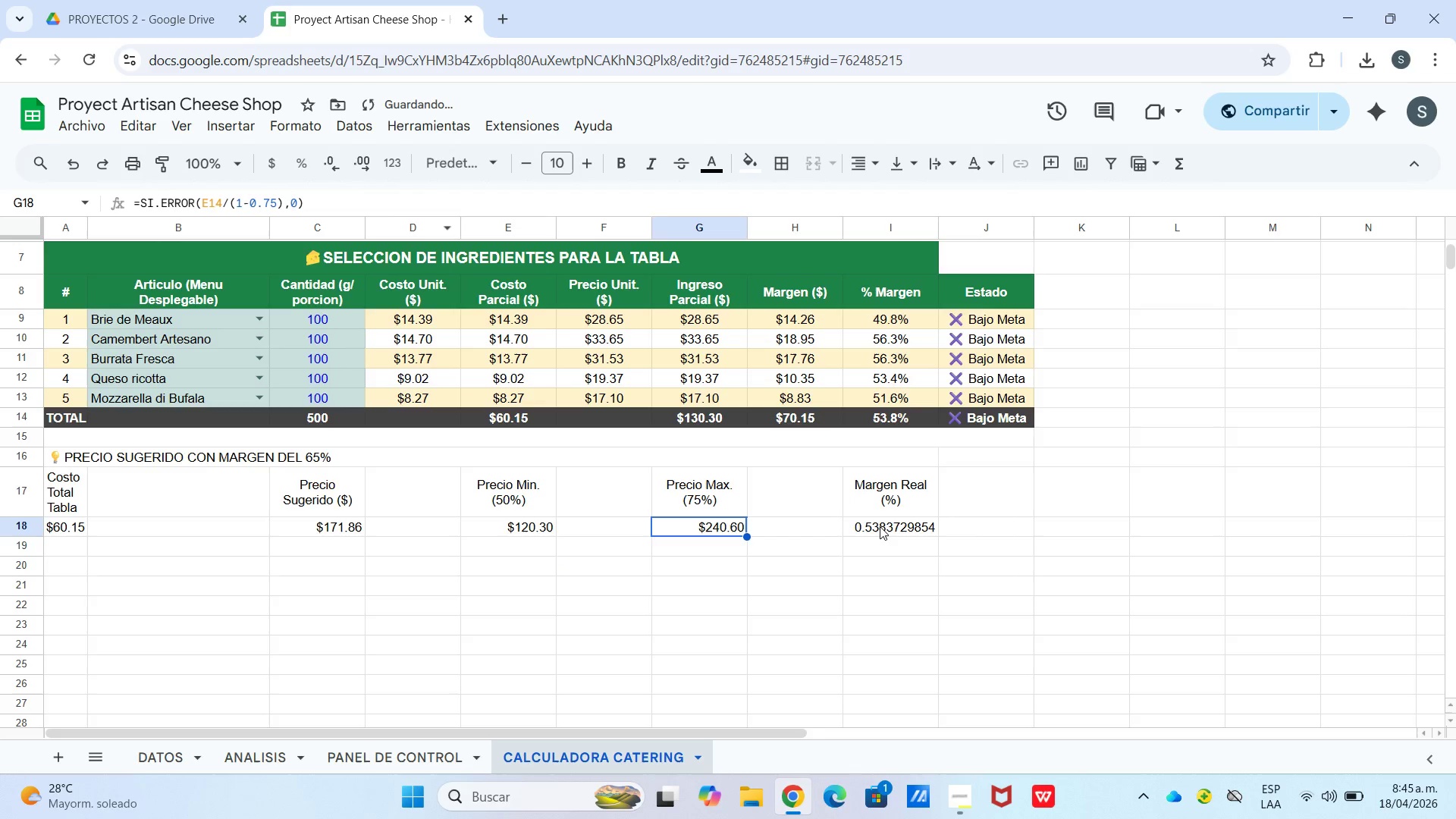 
left_click([880, 529])
 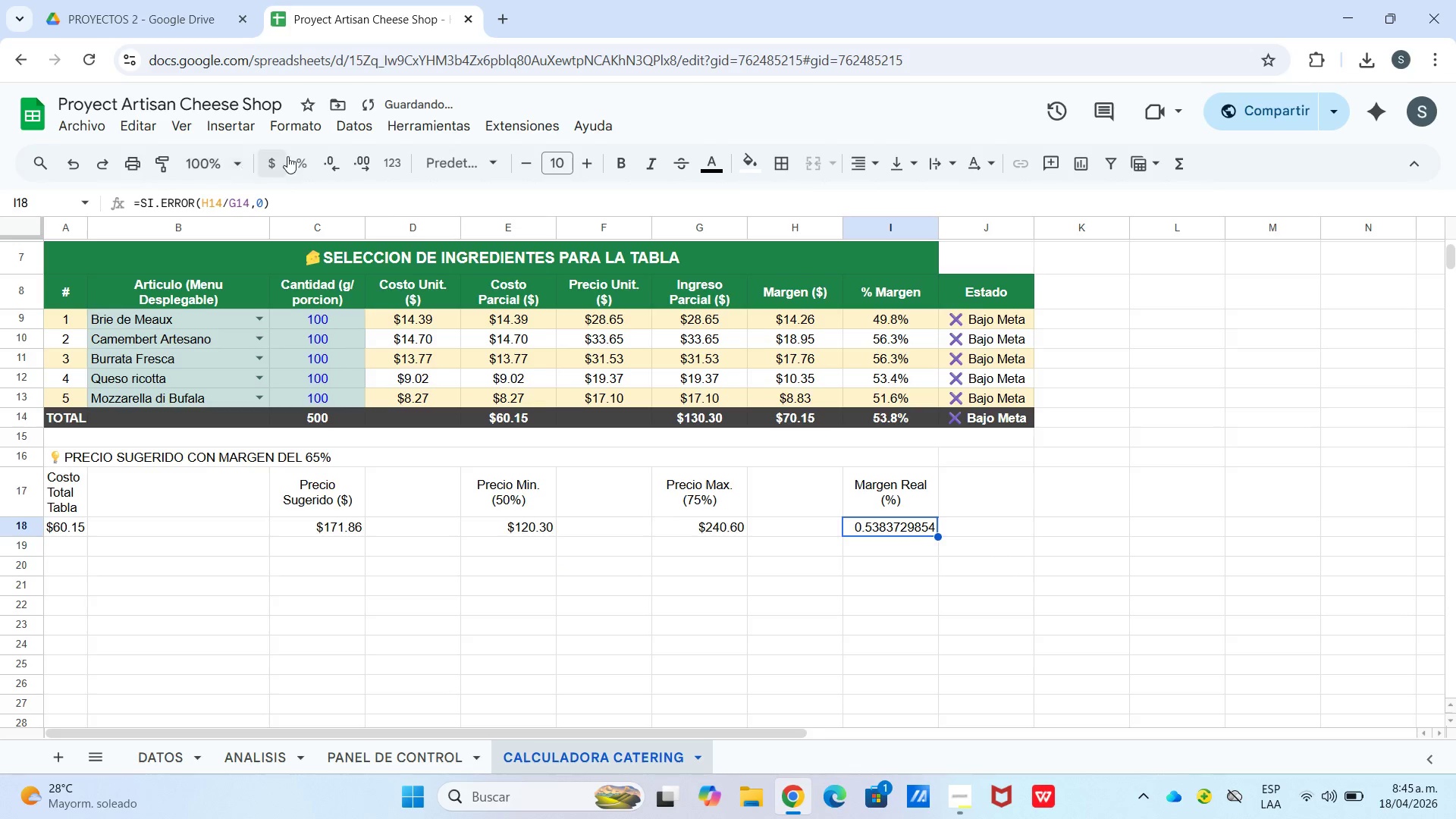 
left_click([296, 156])
 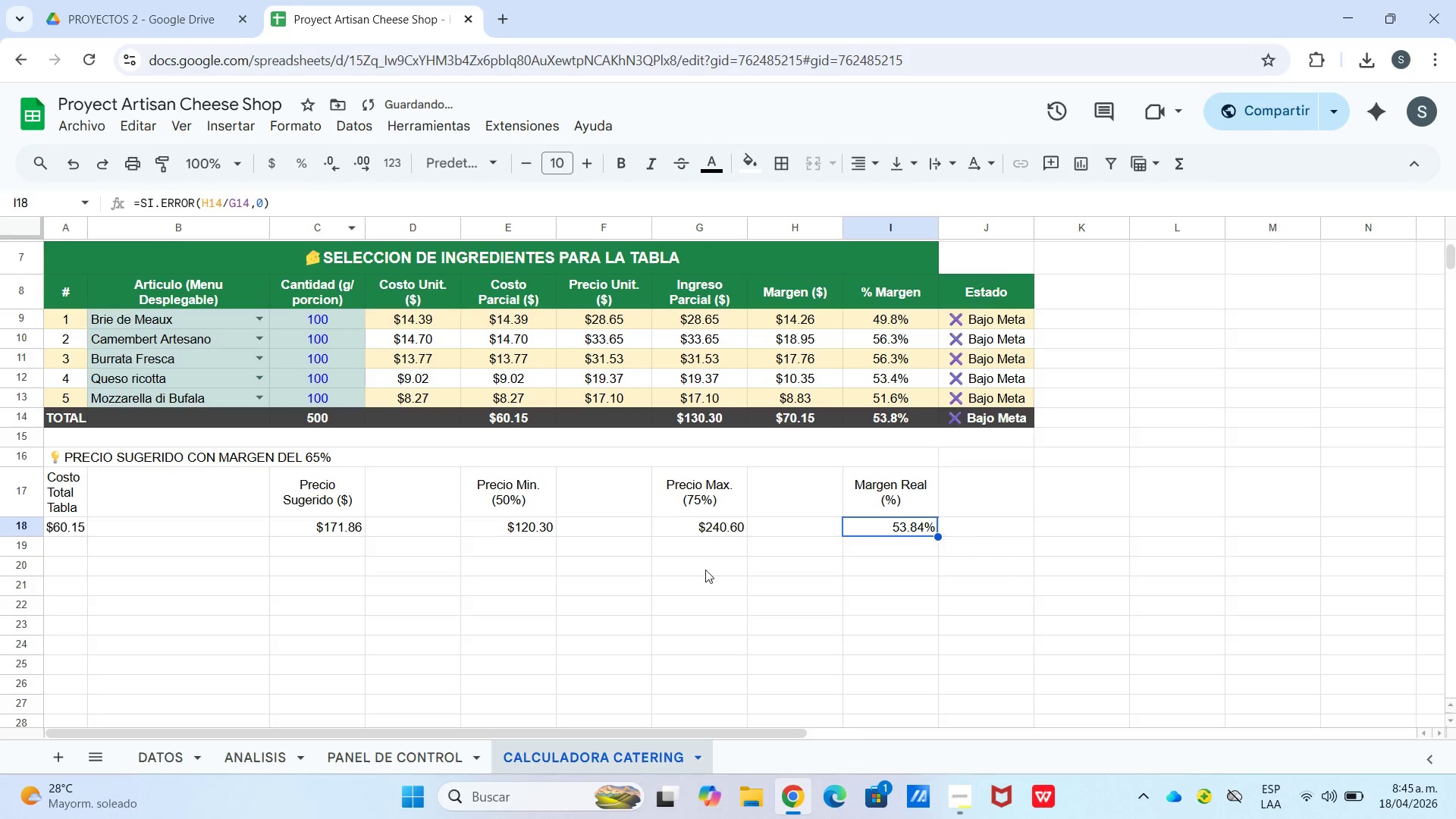 
left_click([733, 613])
 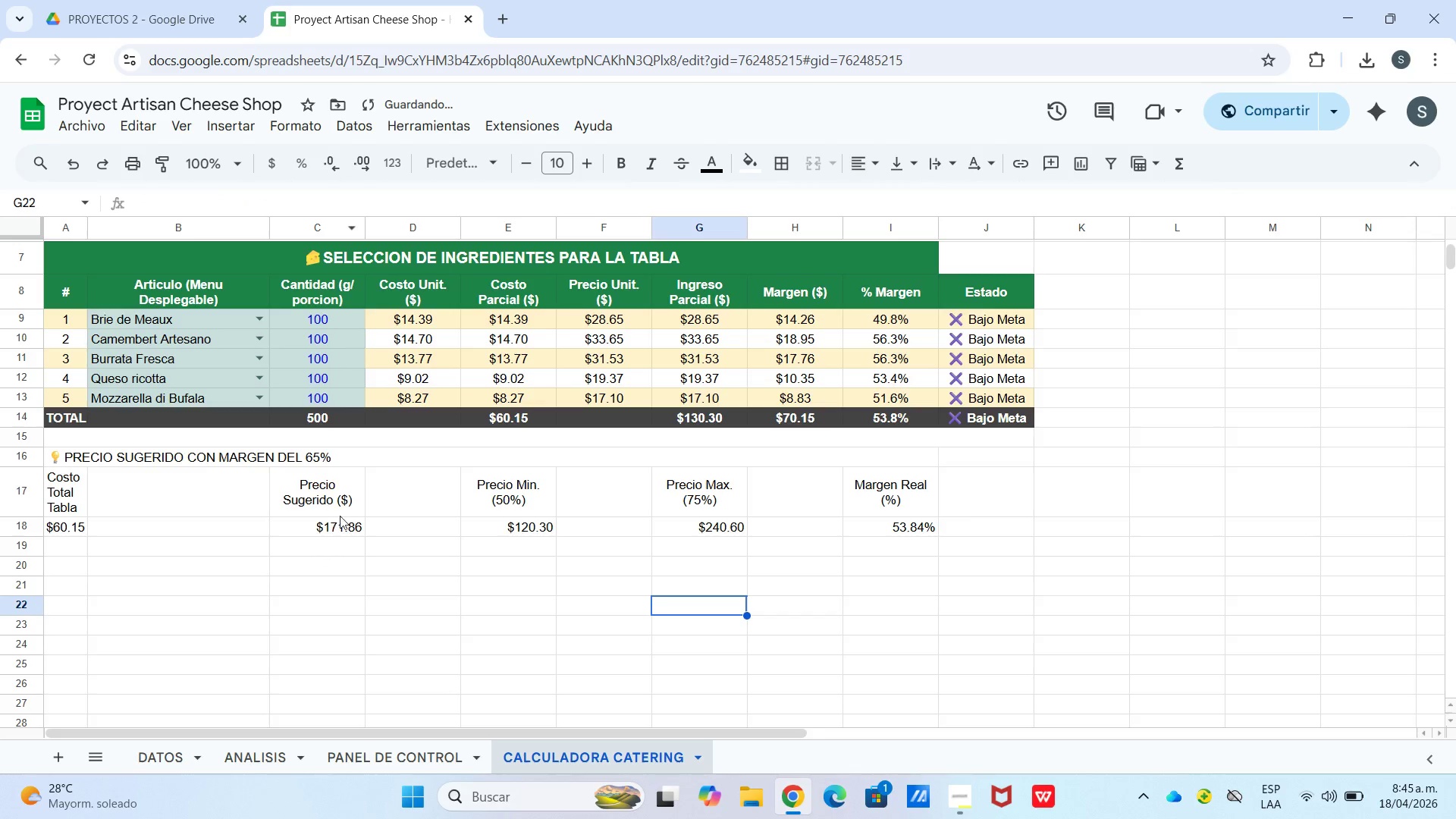 
left_click_drag(start_coordinate=[343, 529], to_coordinate=[874, 537])
 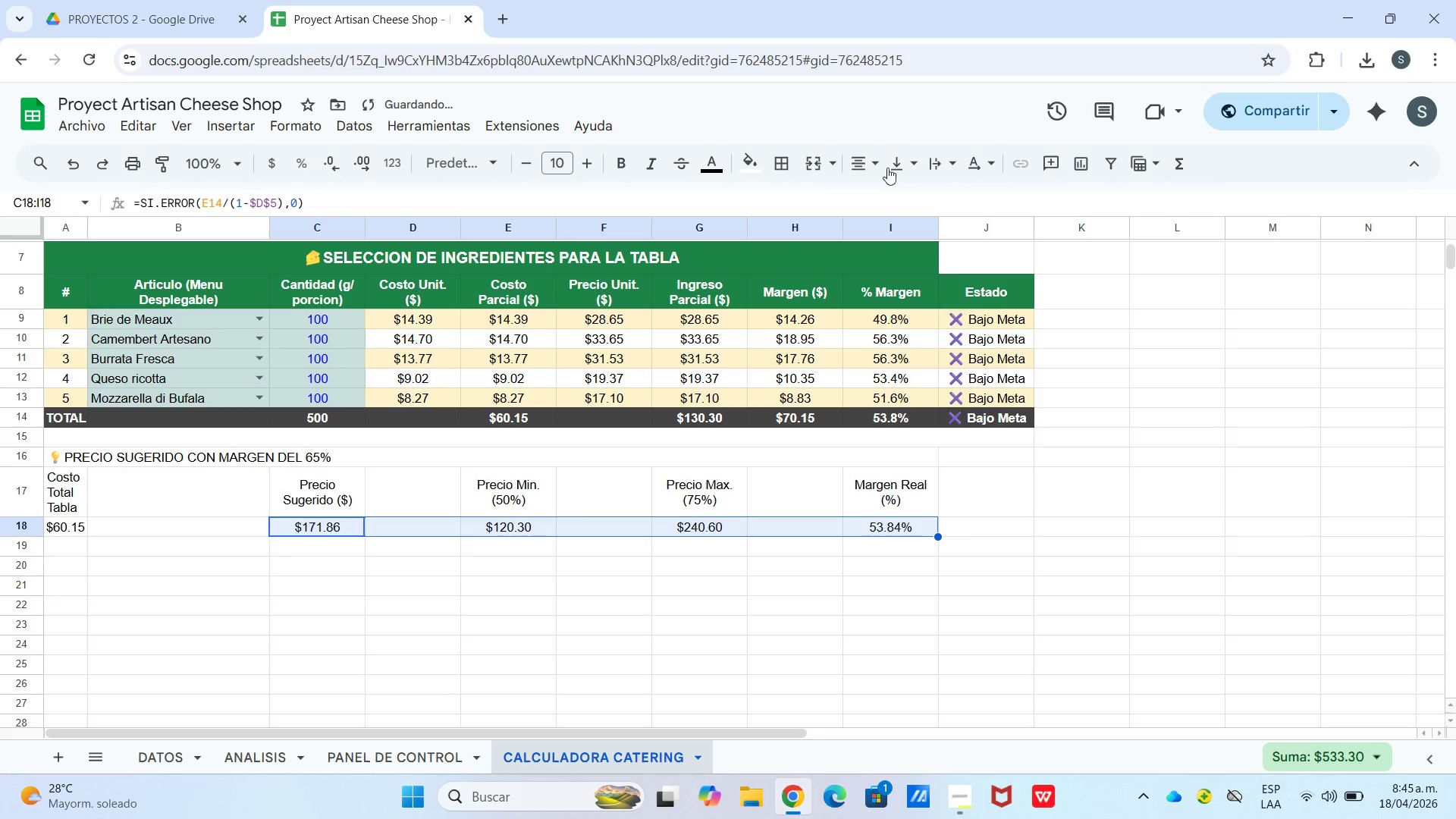 
left_click([920, 189])
 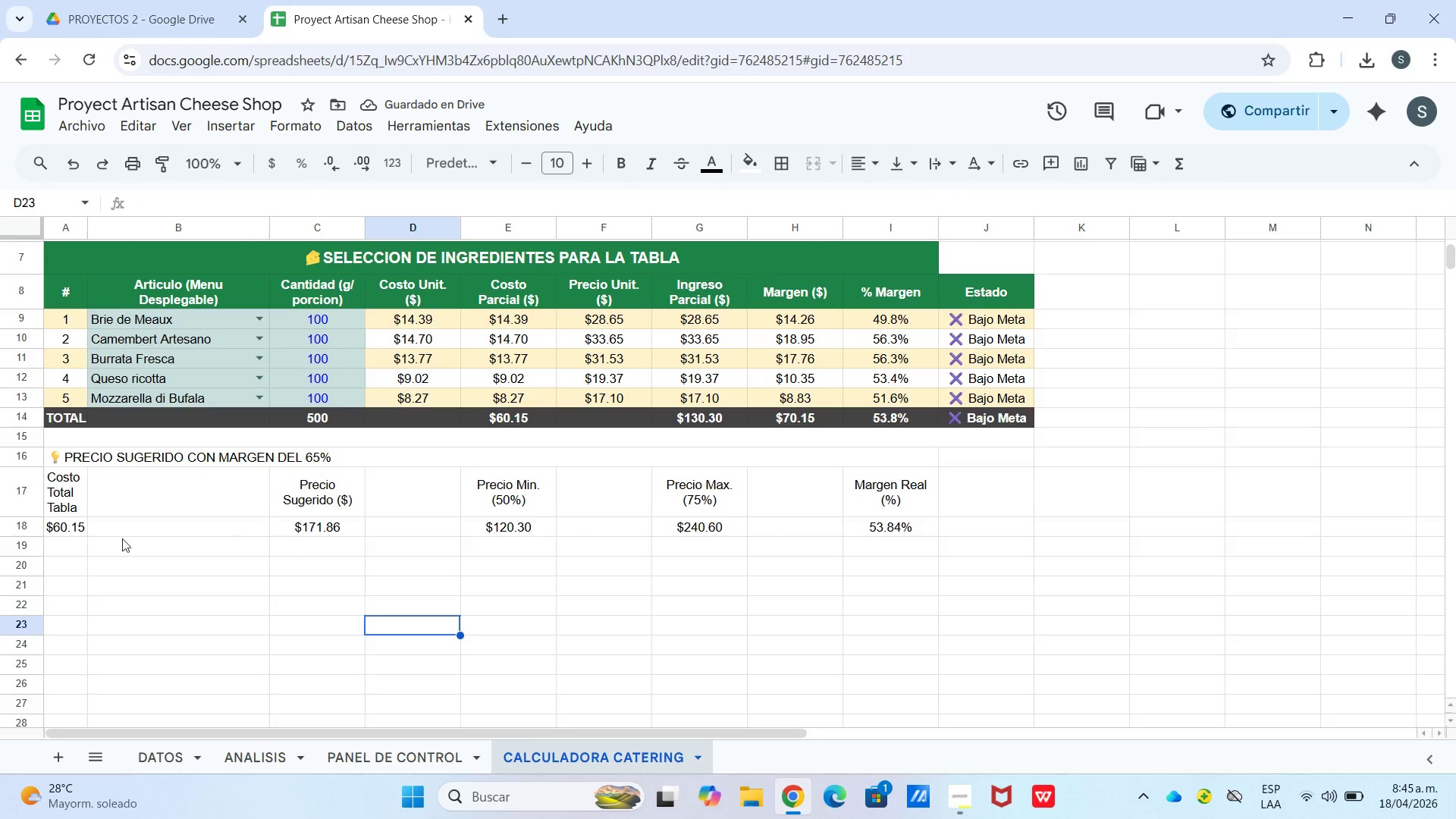 
wait(8.42)
 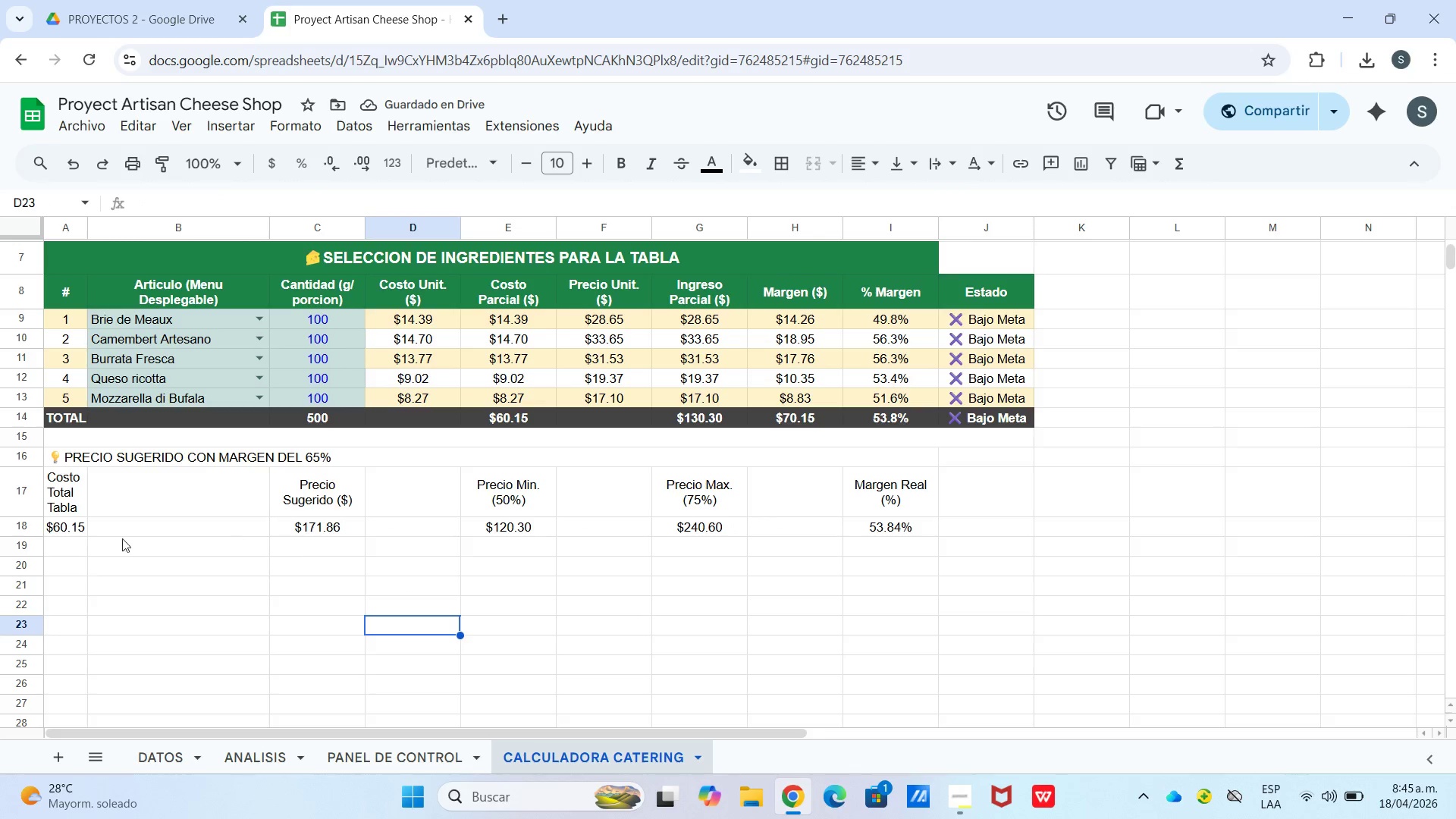 
left_click([514, 456])
 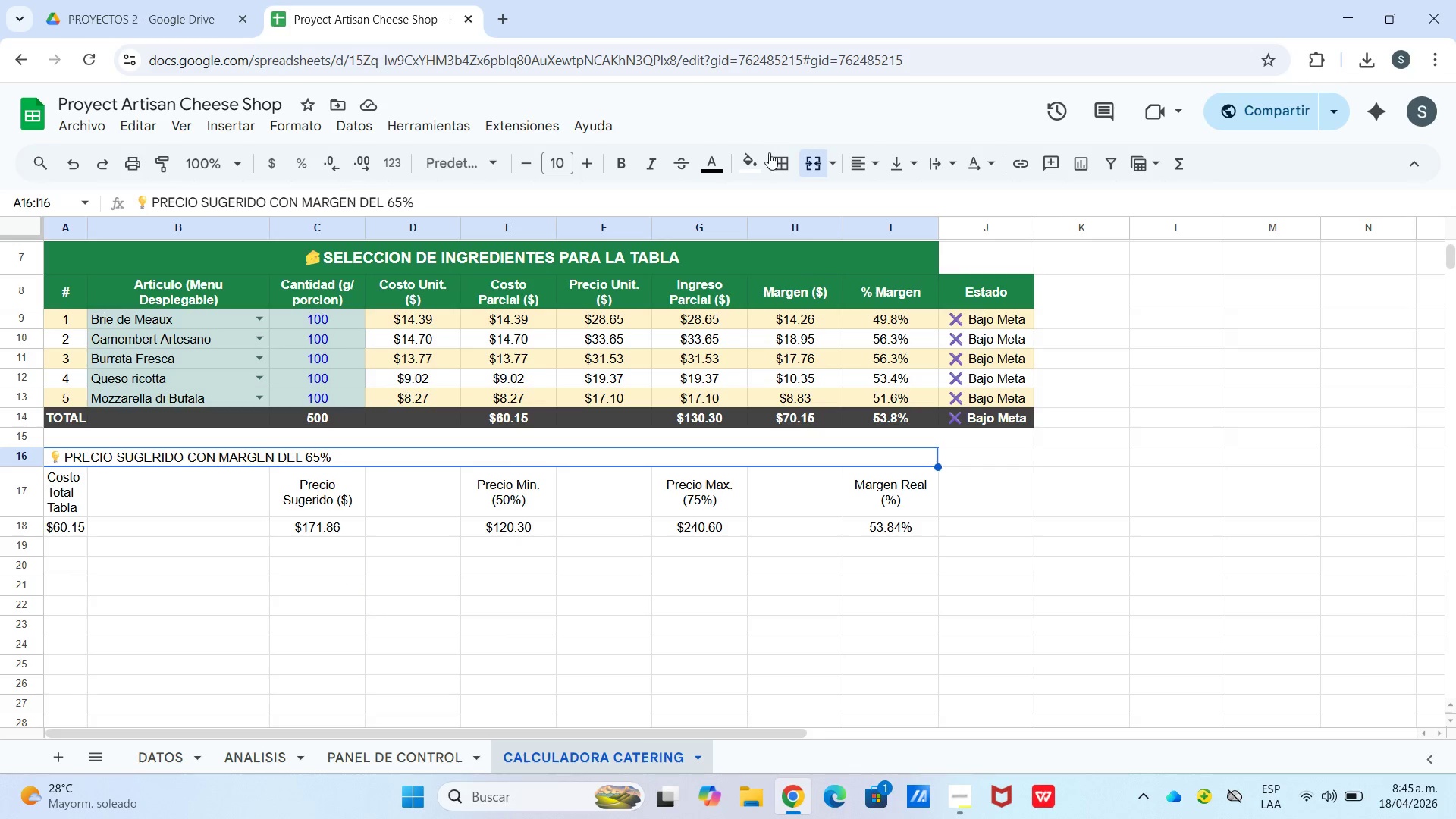 
left_click([752, 165])
 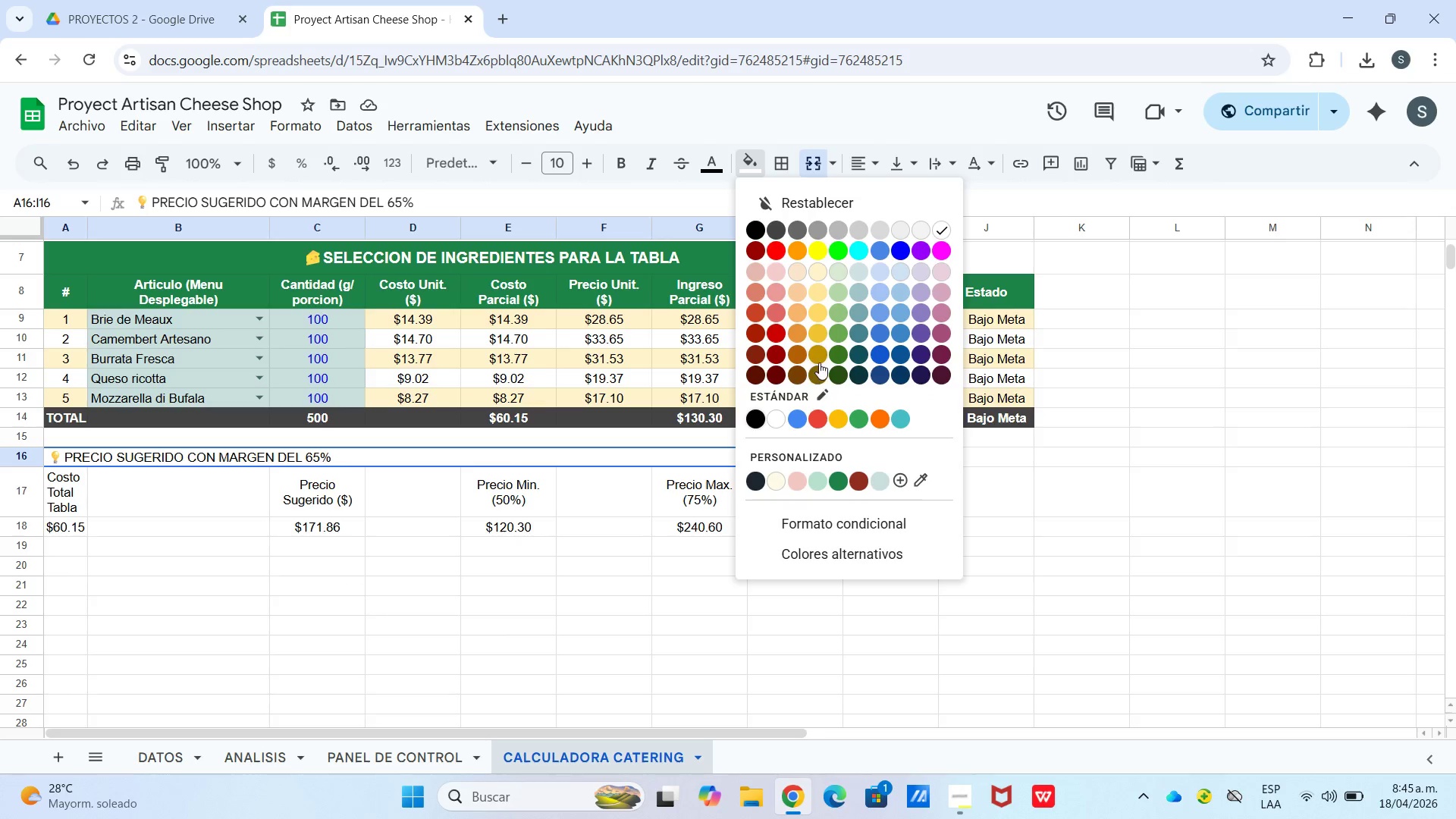 
left_click([835, 421])
 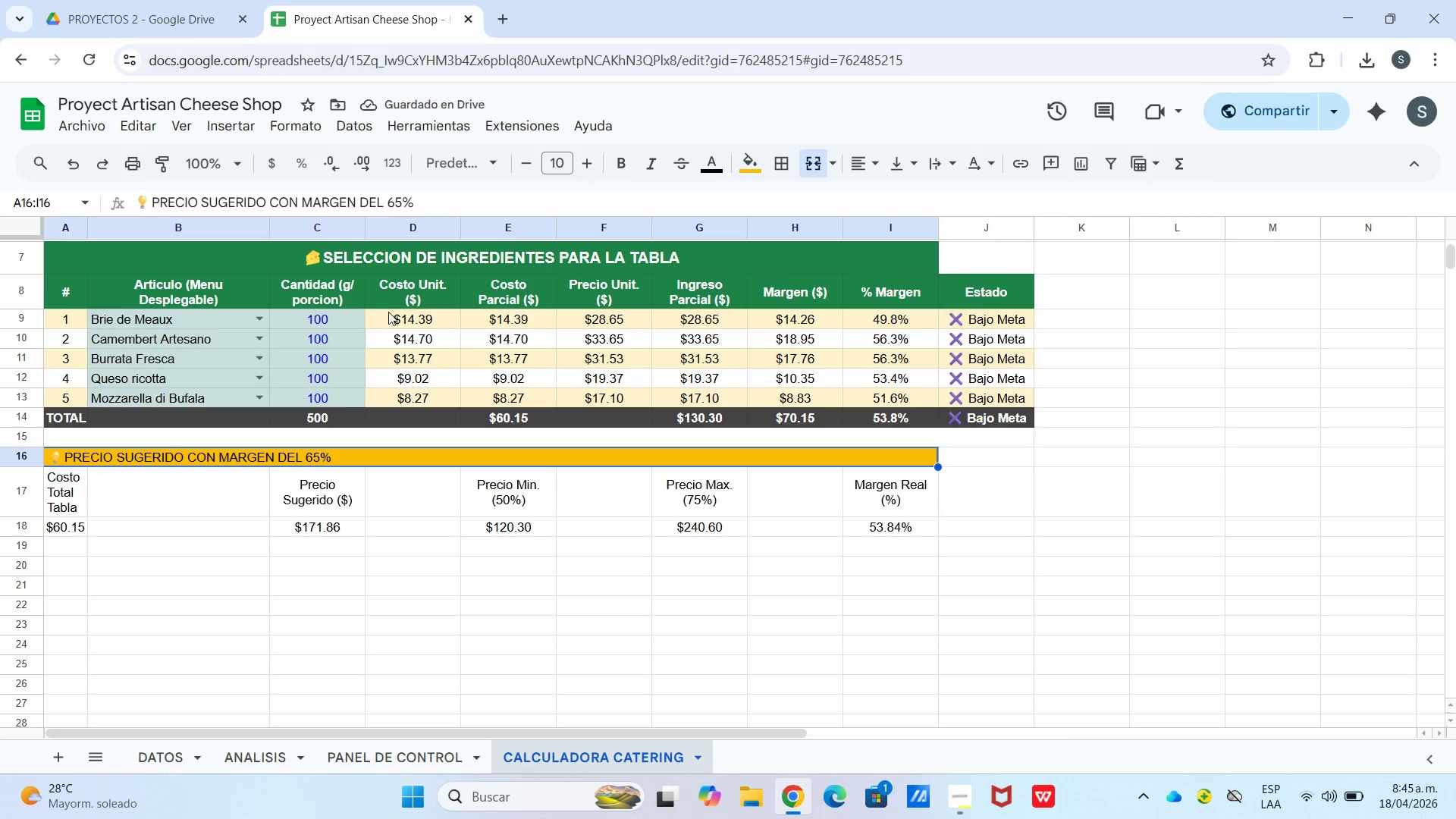 
left_click([628, 164])
 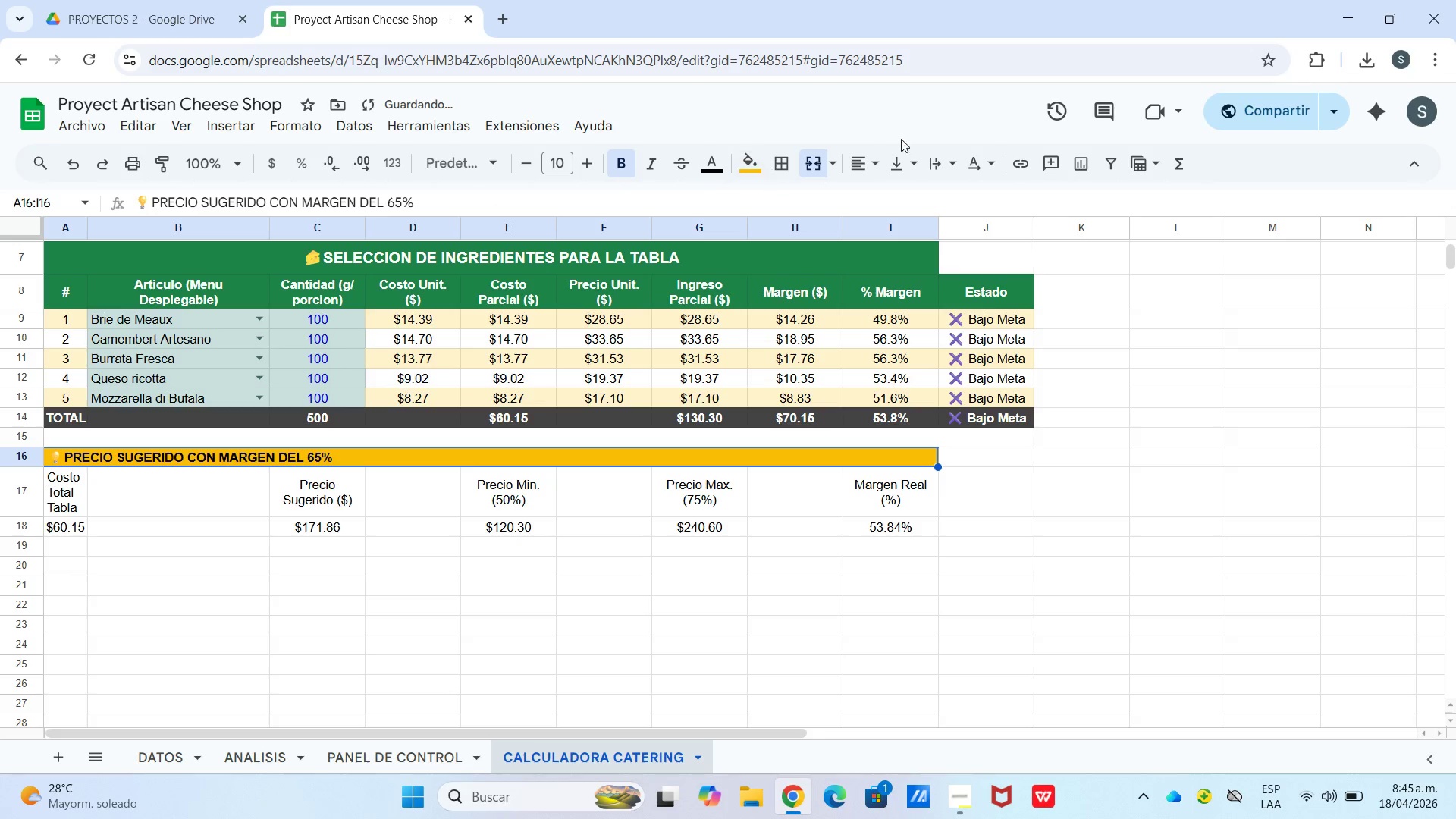 
left_click([868, 162])
 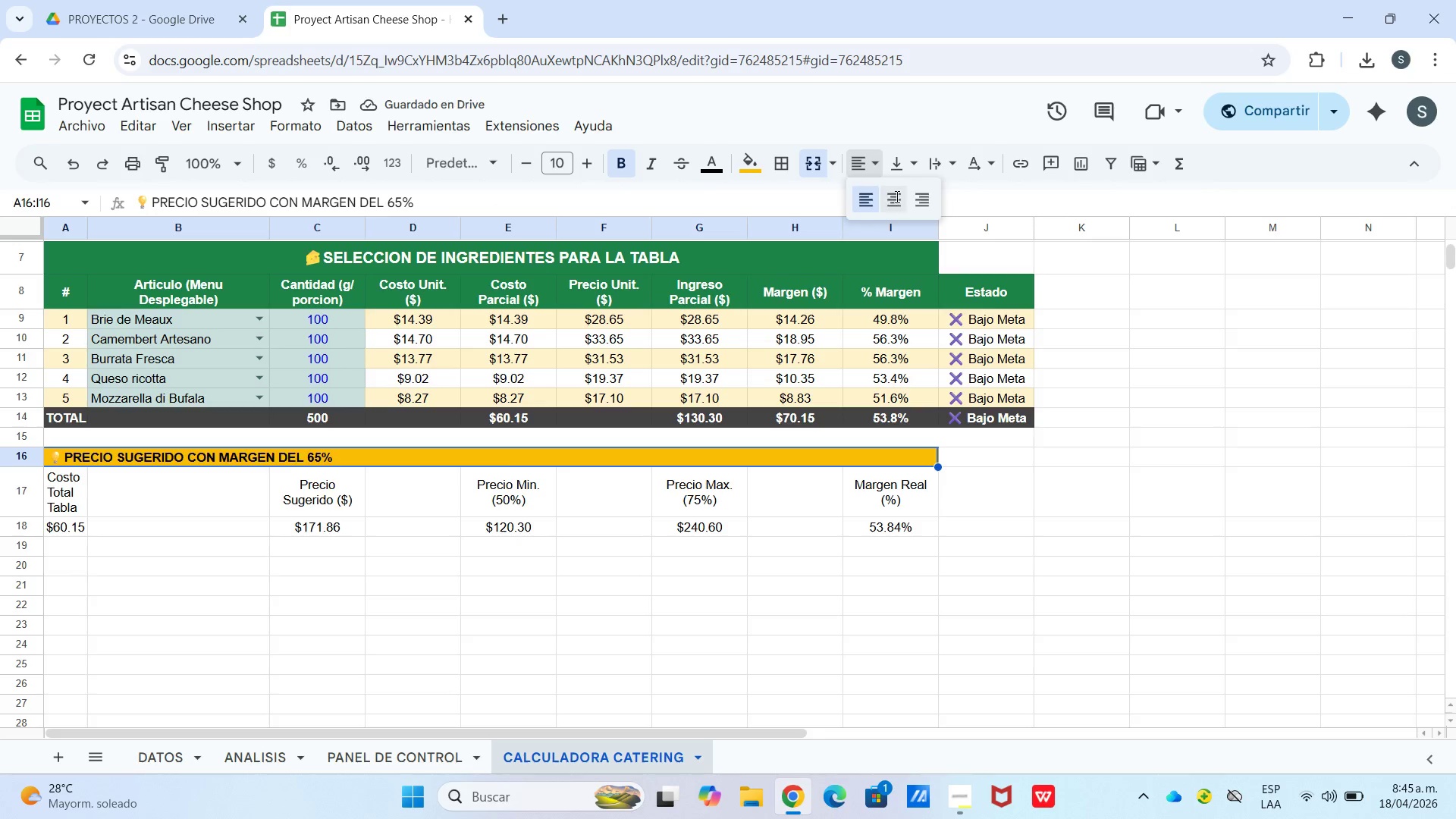 
double_click([905, 165])
 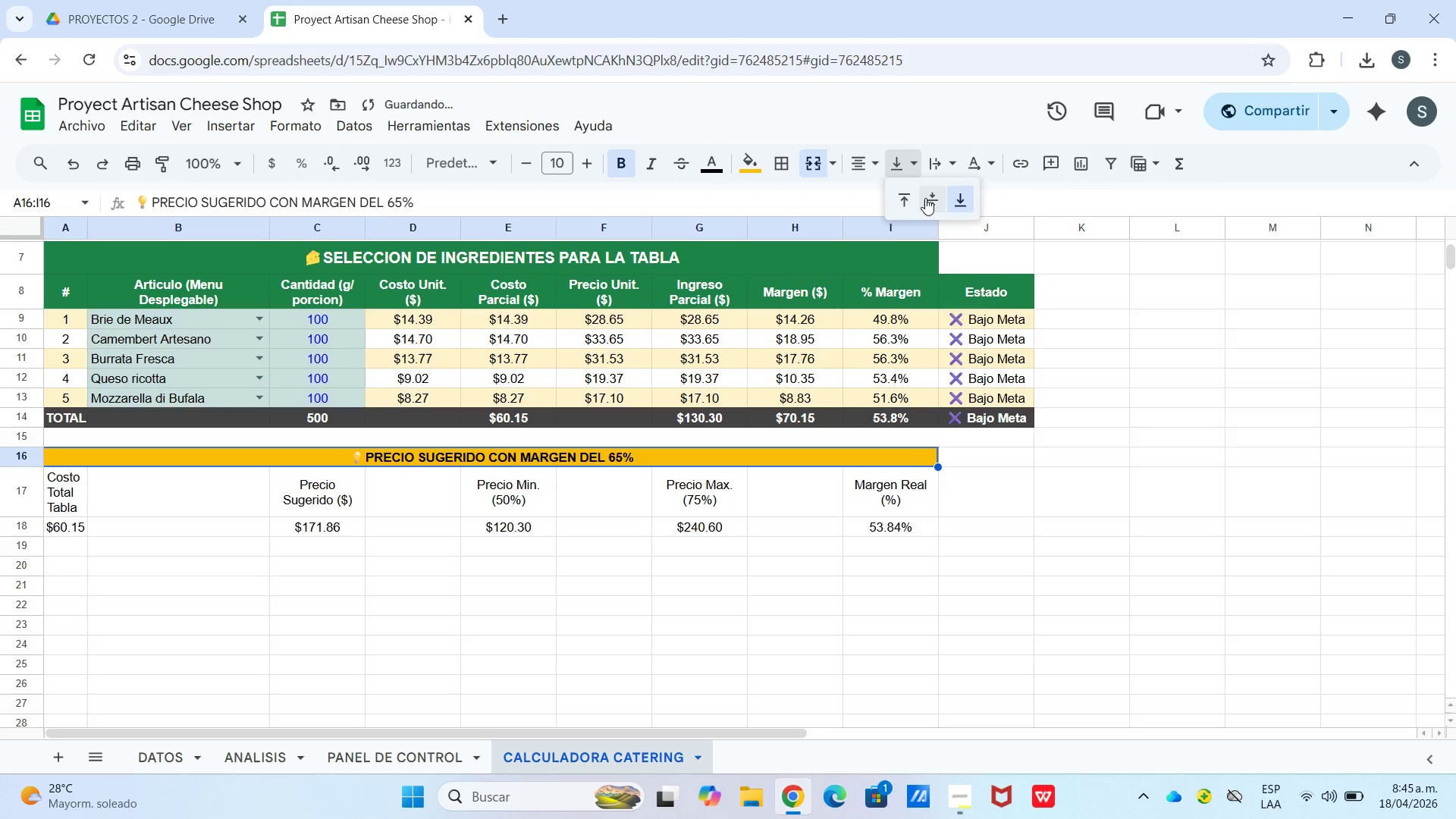 
left_click([926, 198])
 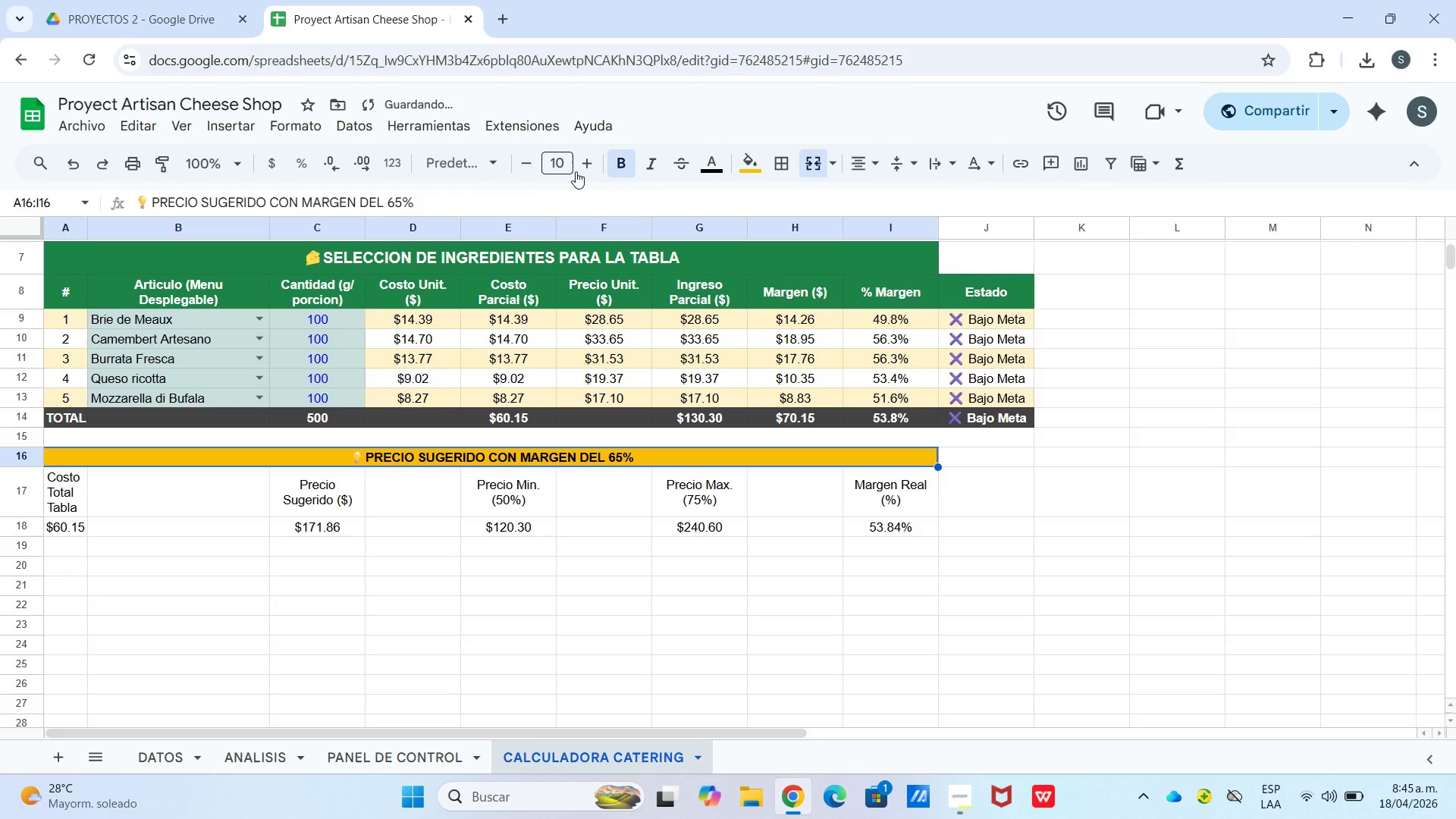 
left_click([576, 165])
 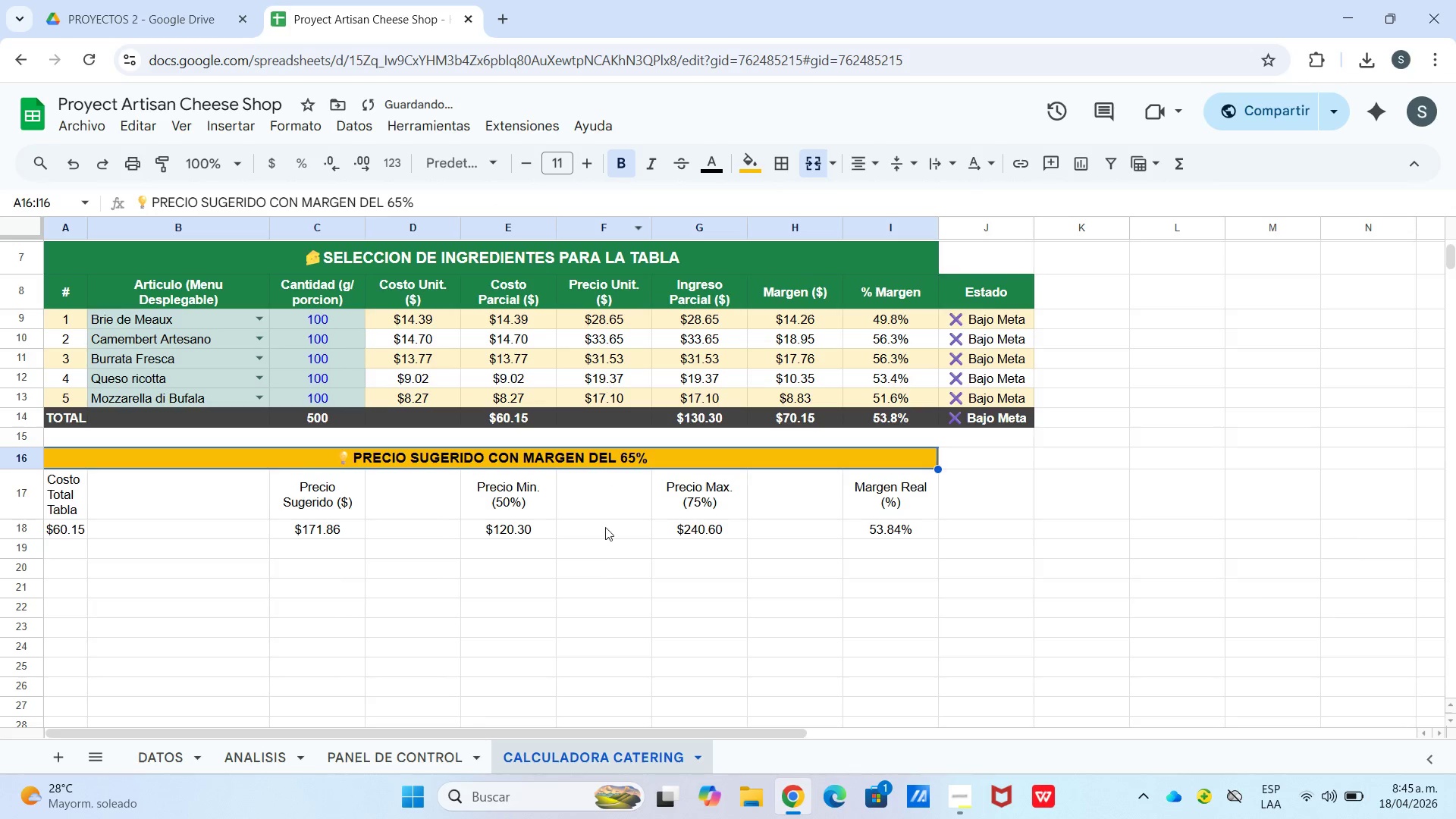 
left_click([602, 580])
 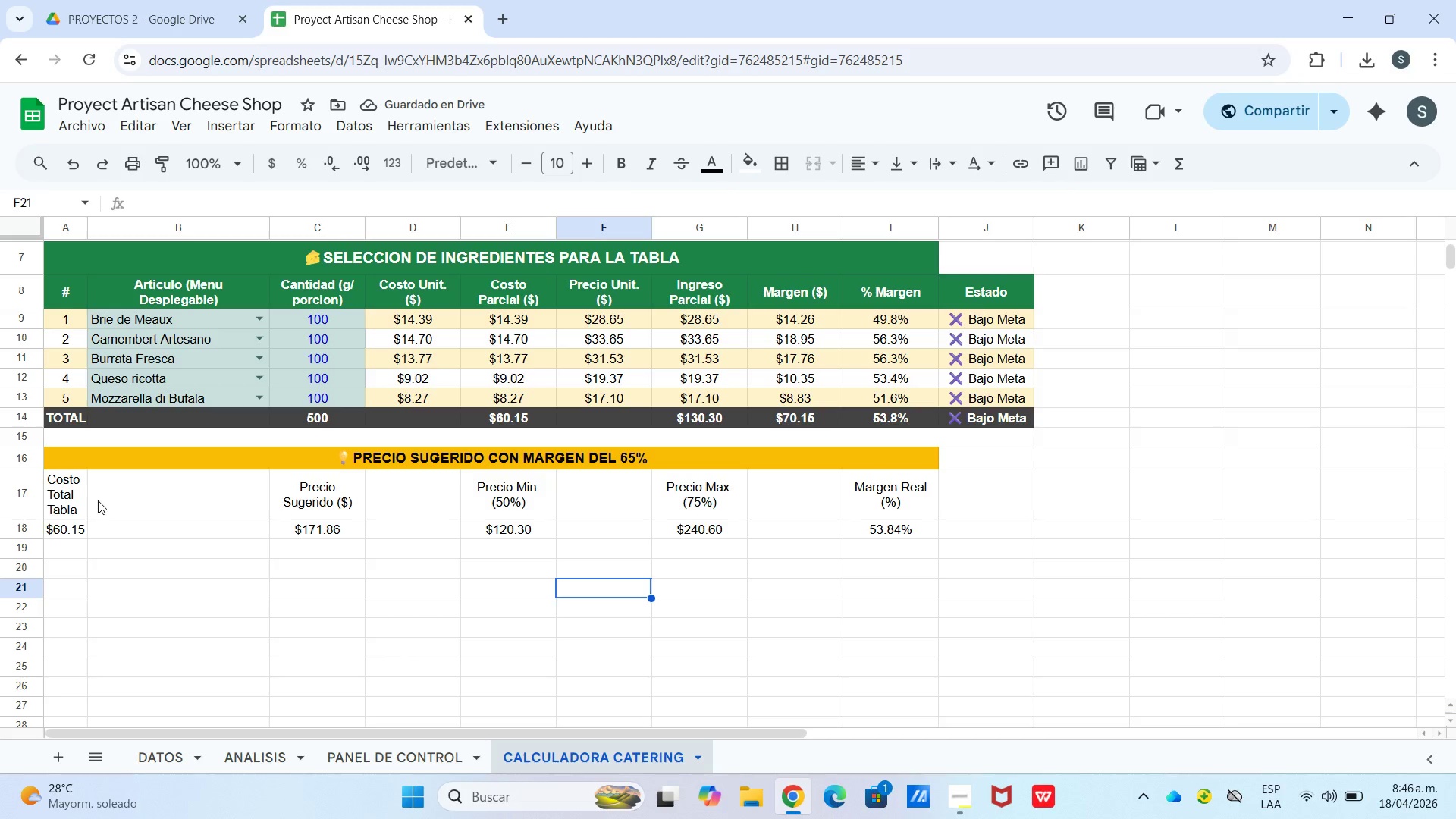 
wait(5.88)
 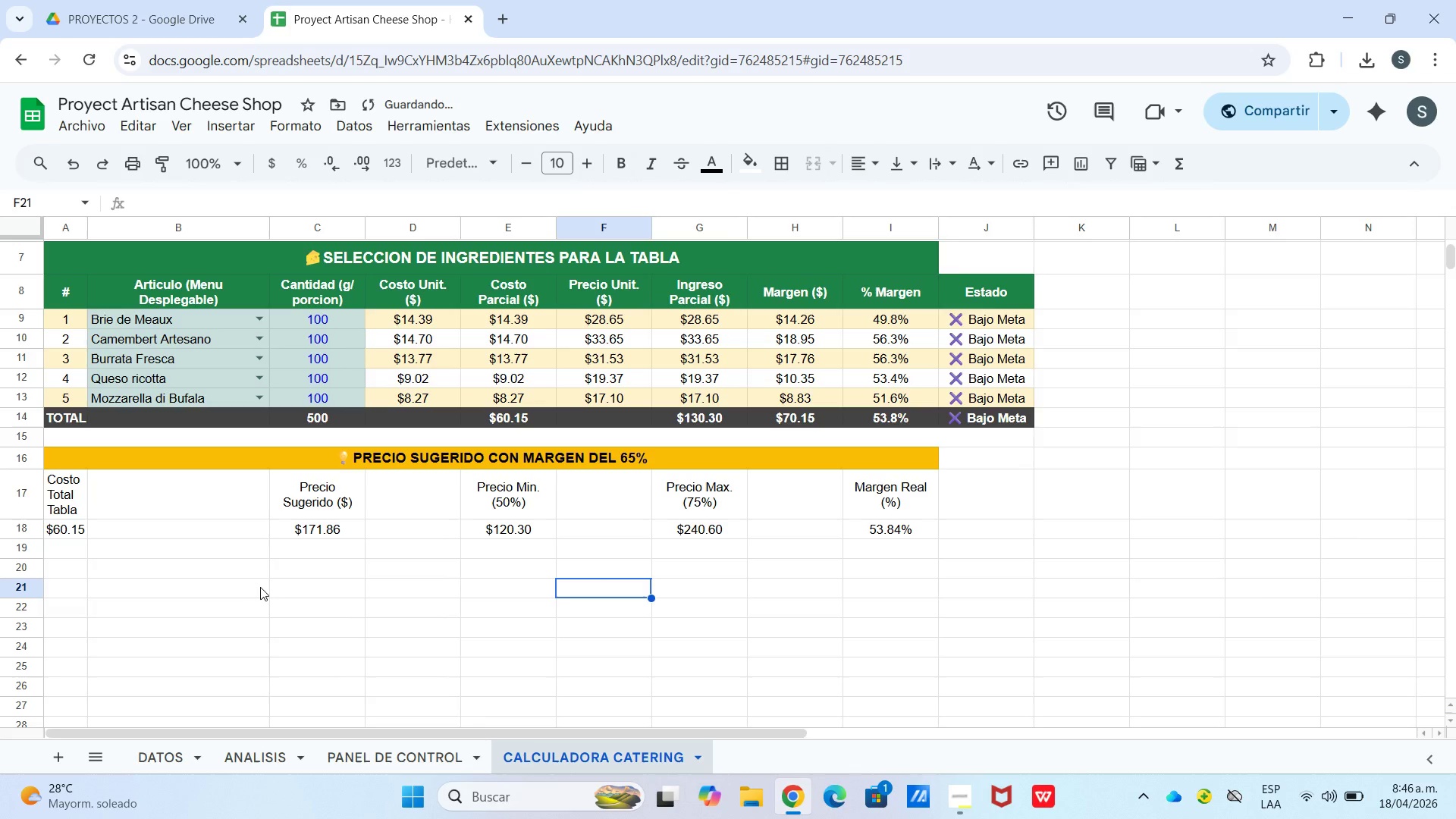 
left_click([64, 497])
 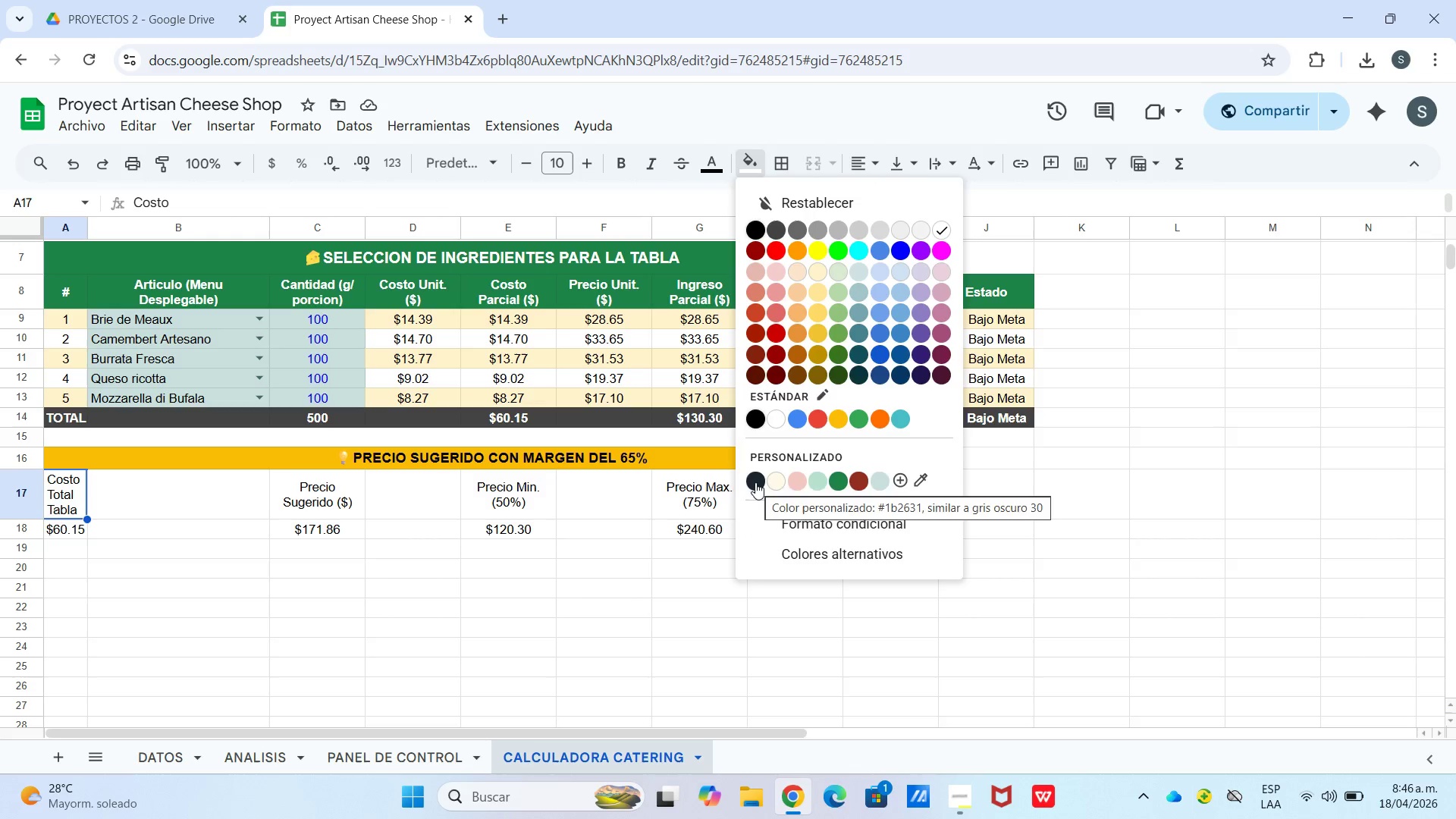 
wait(5.66)
 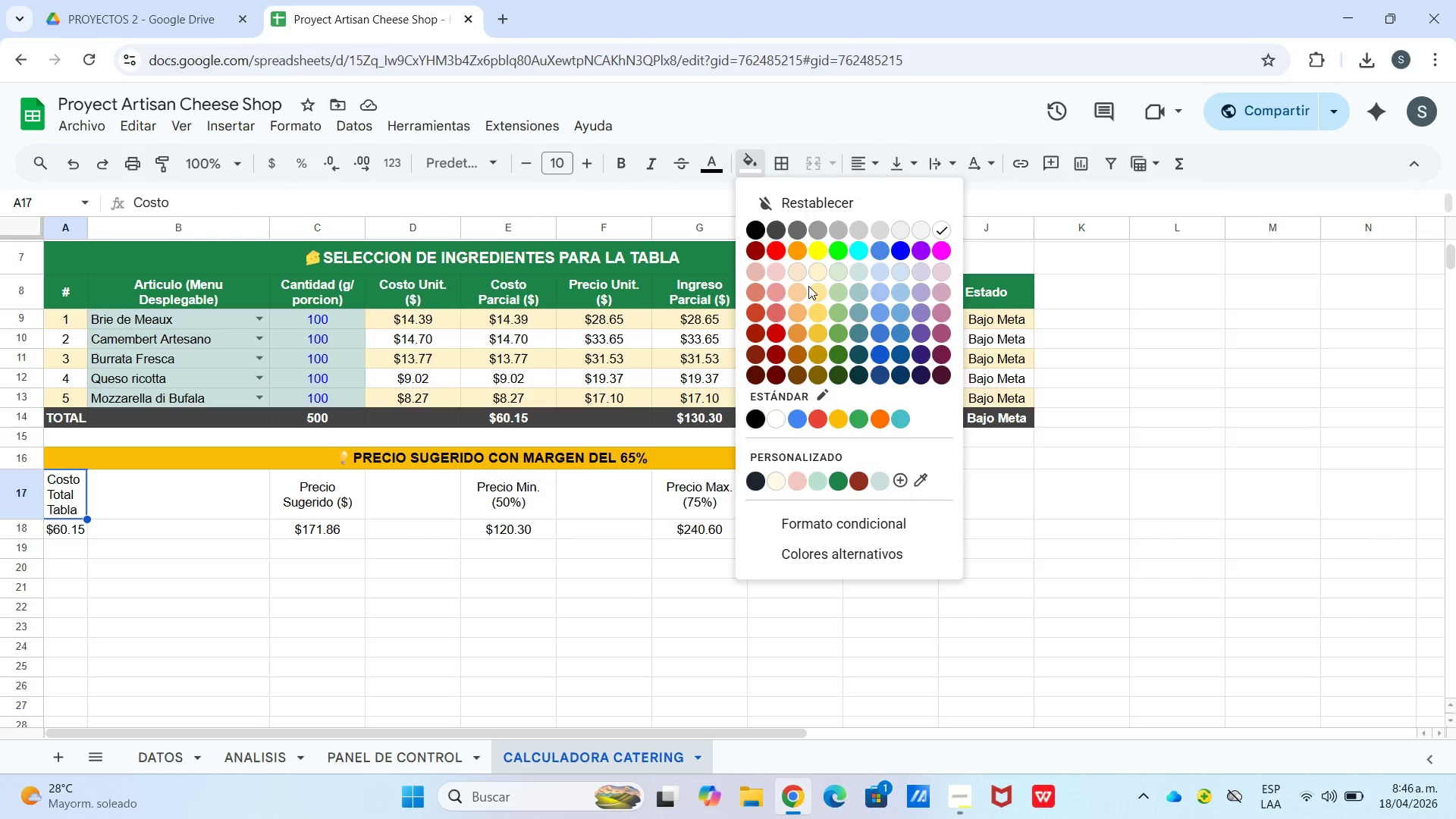 
left_click([779, 232])
 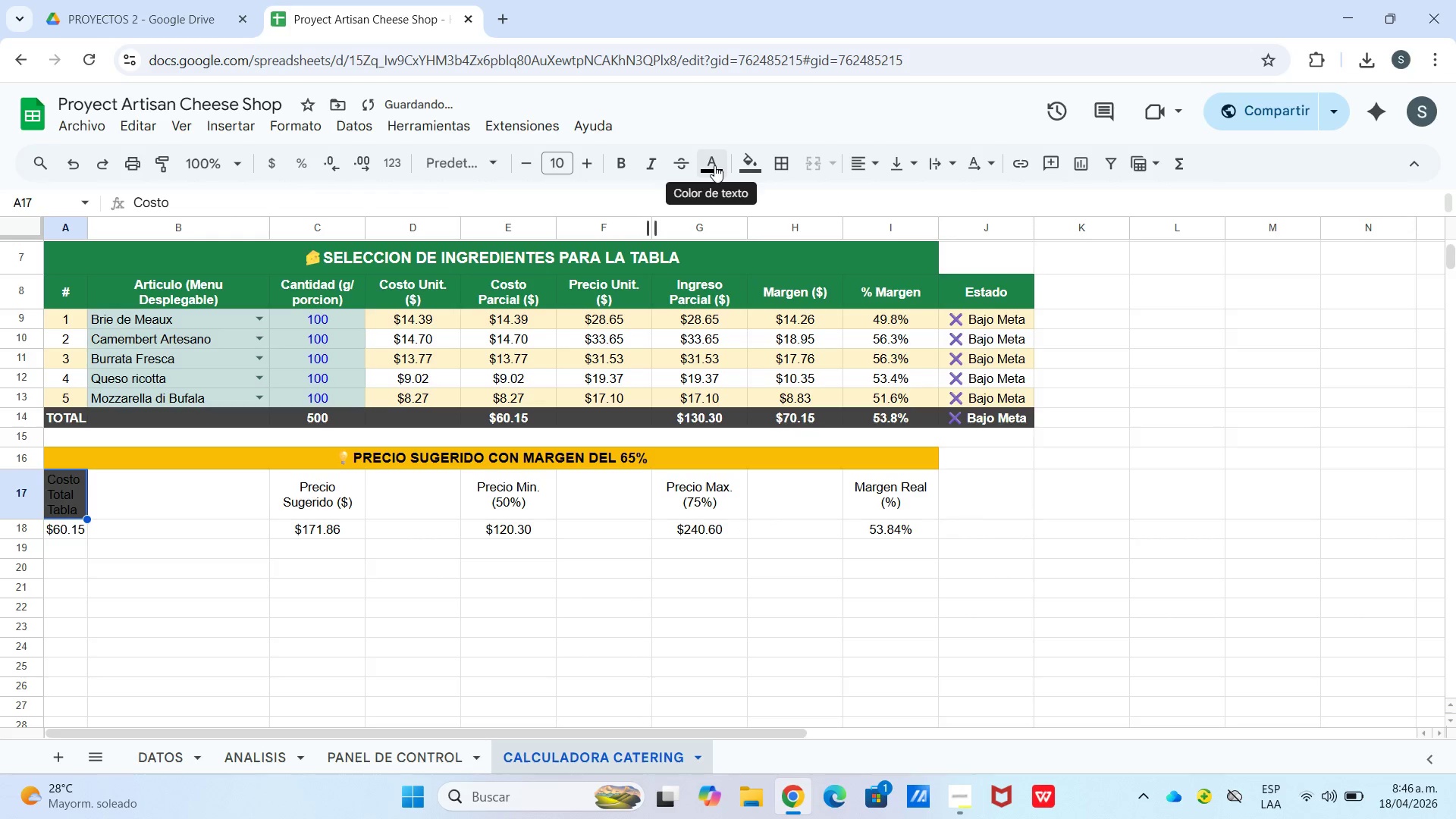 
left_click([626, 167])
 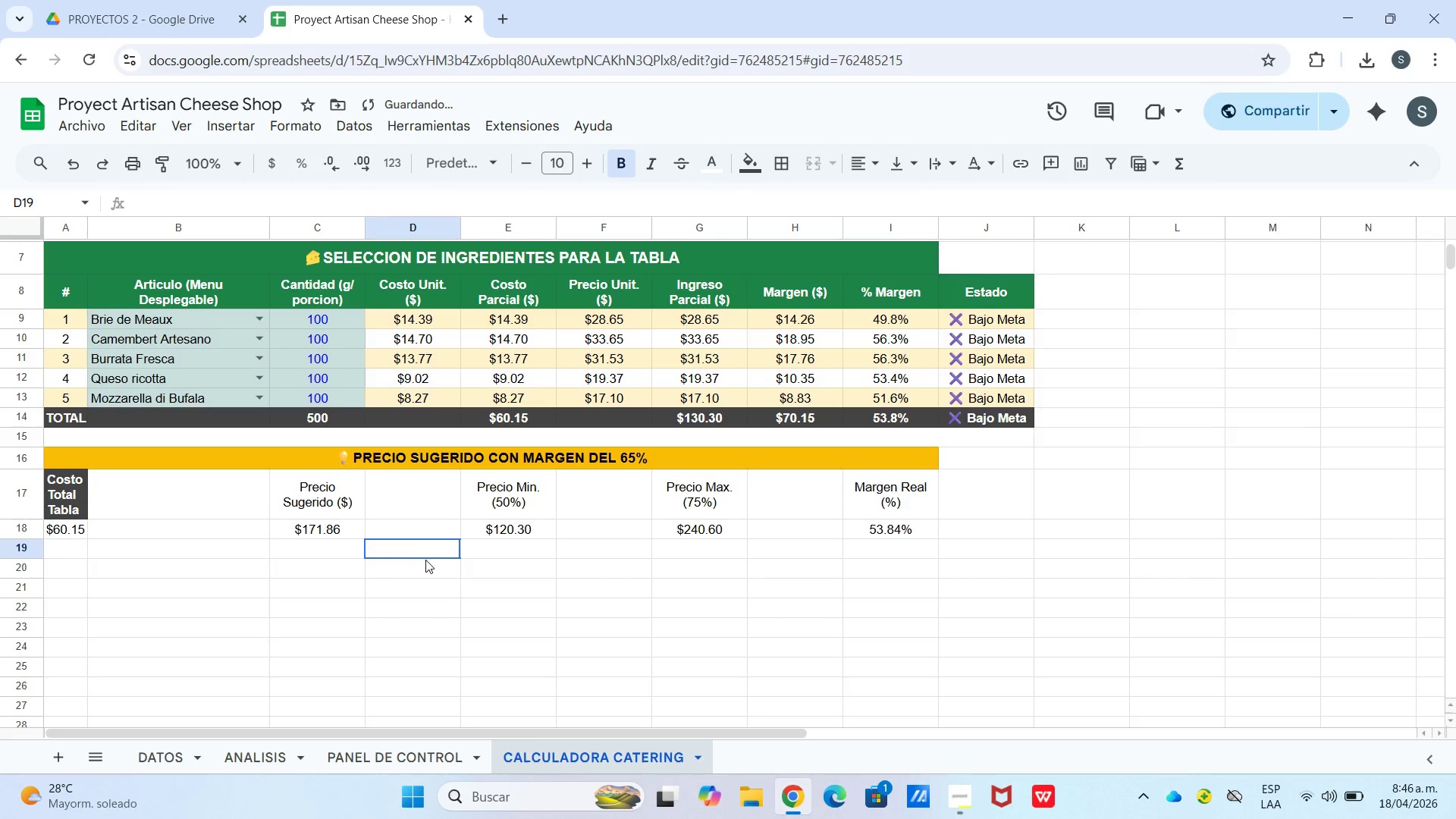 
wait(8.41)
 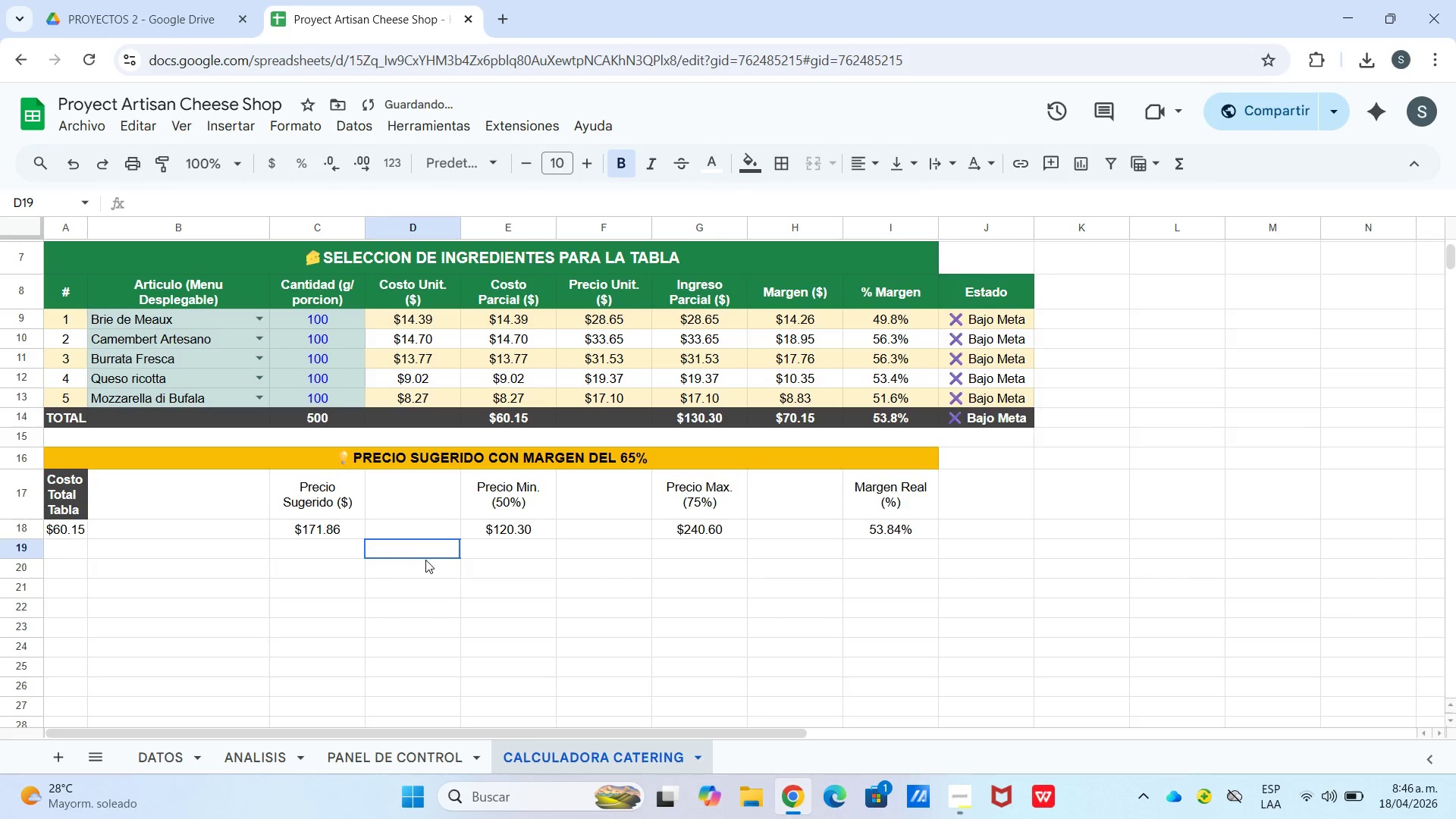 
left_click([320, 507])
 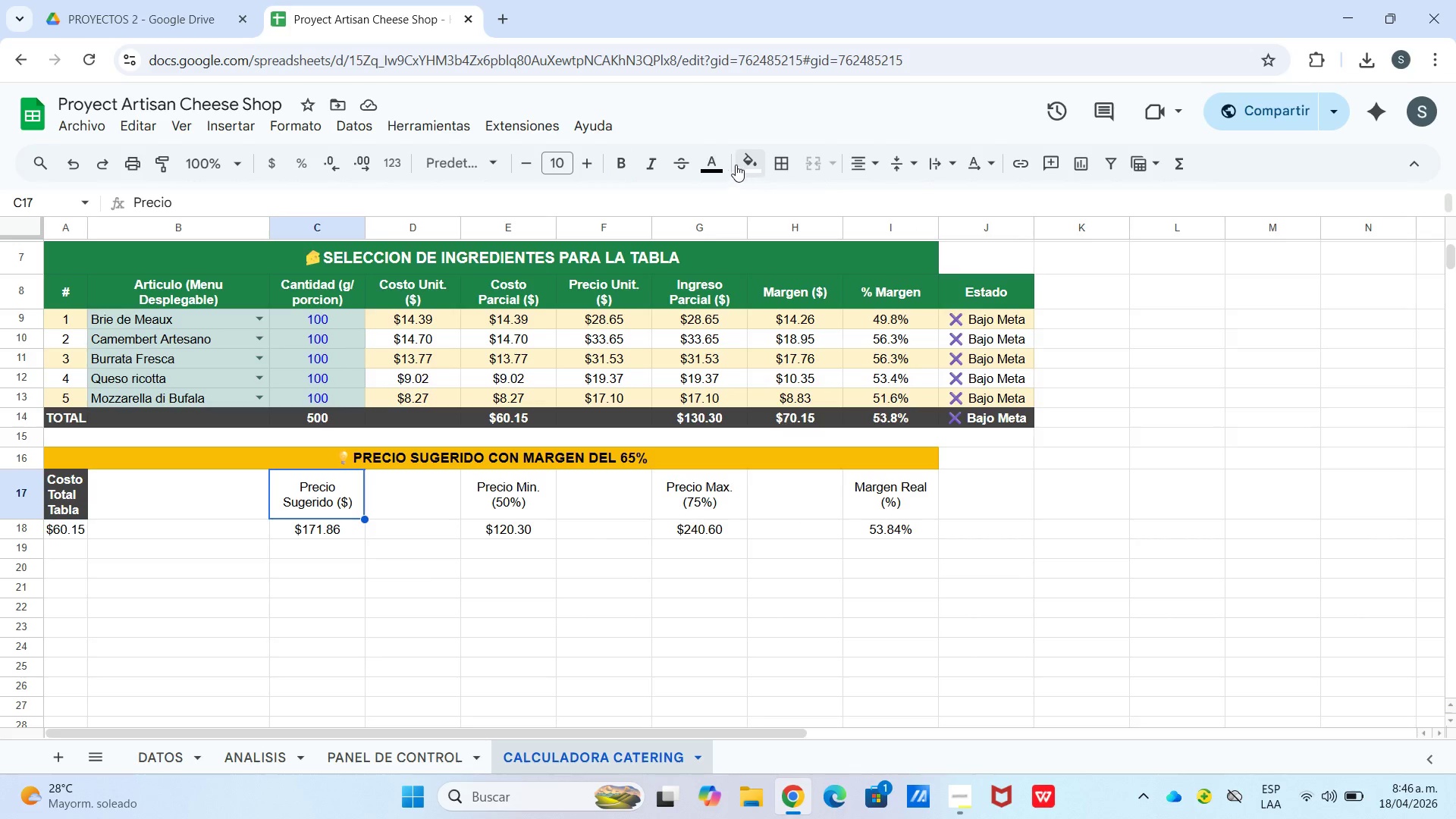 
left_click([745, 165])
 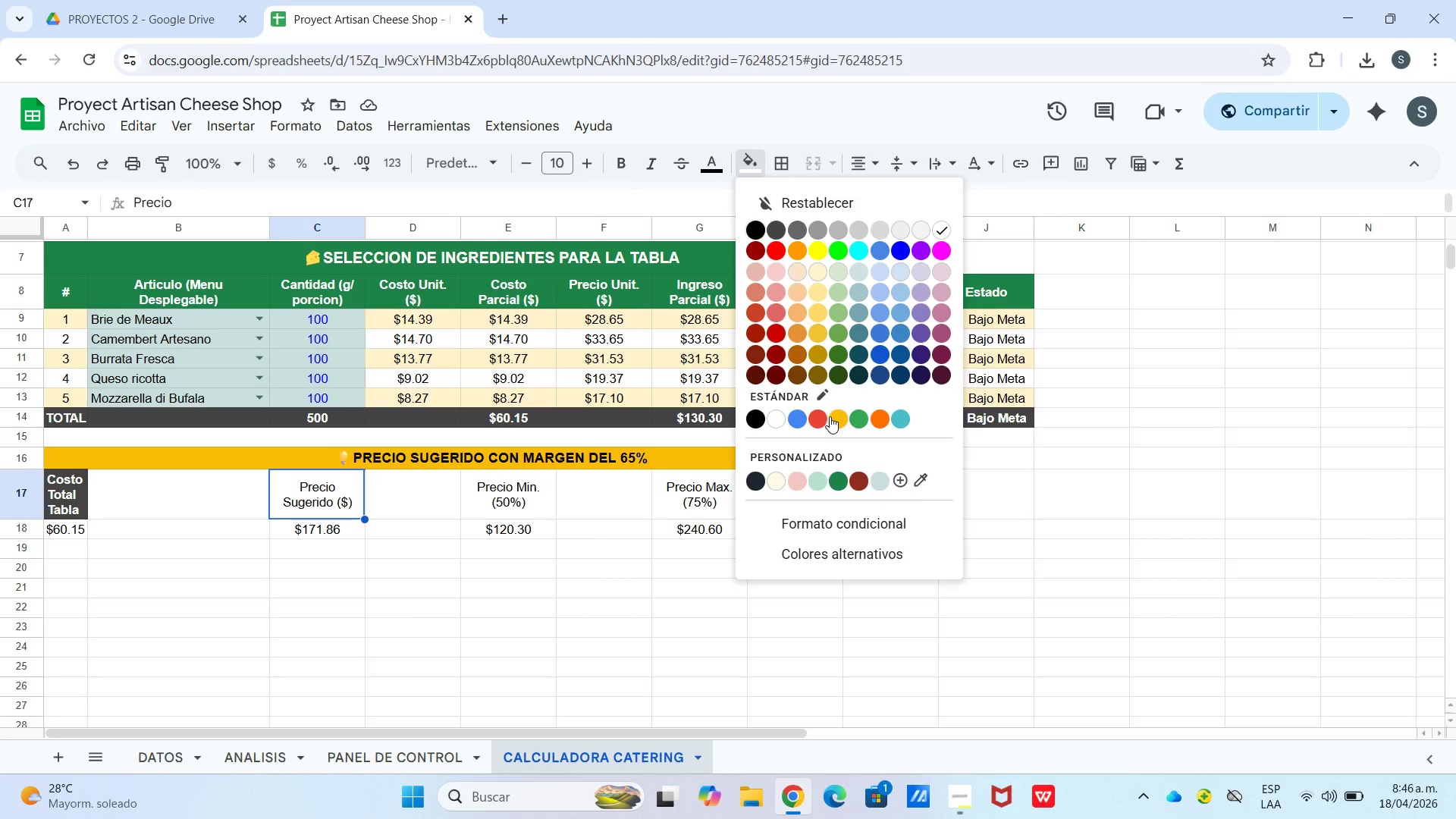 
left_click([833, 419])
 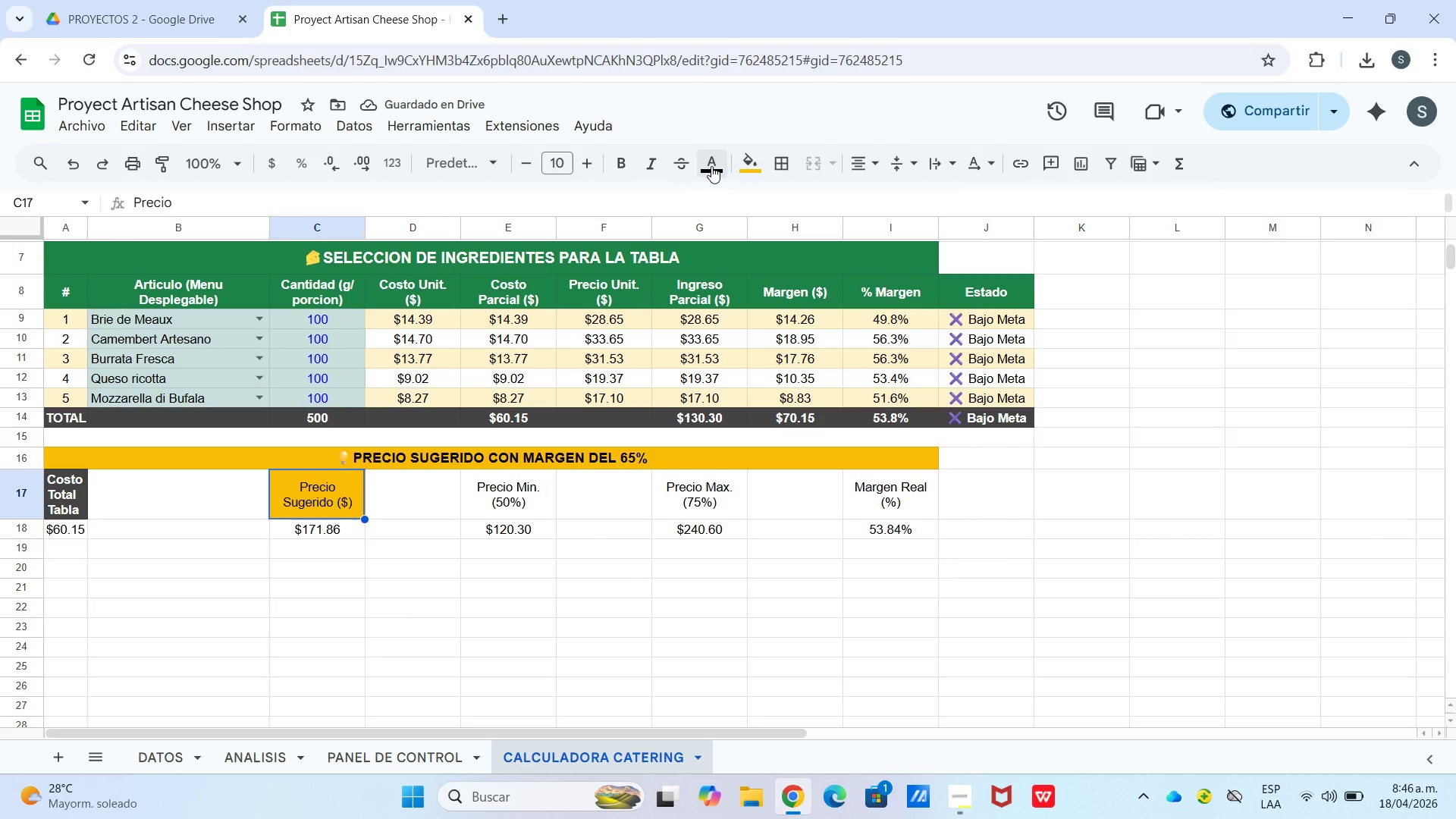 
left_click([465, 640])
 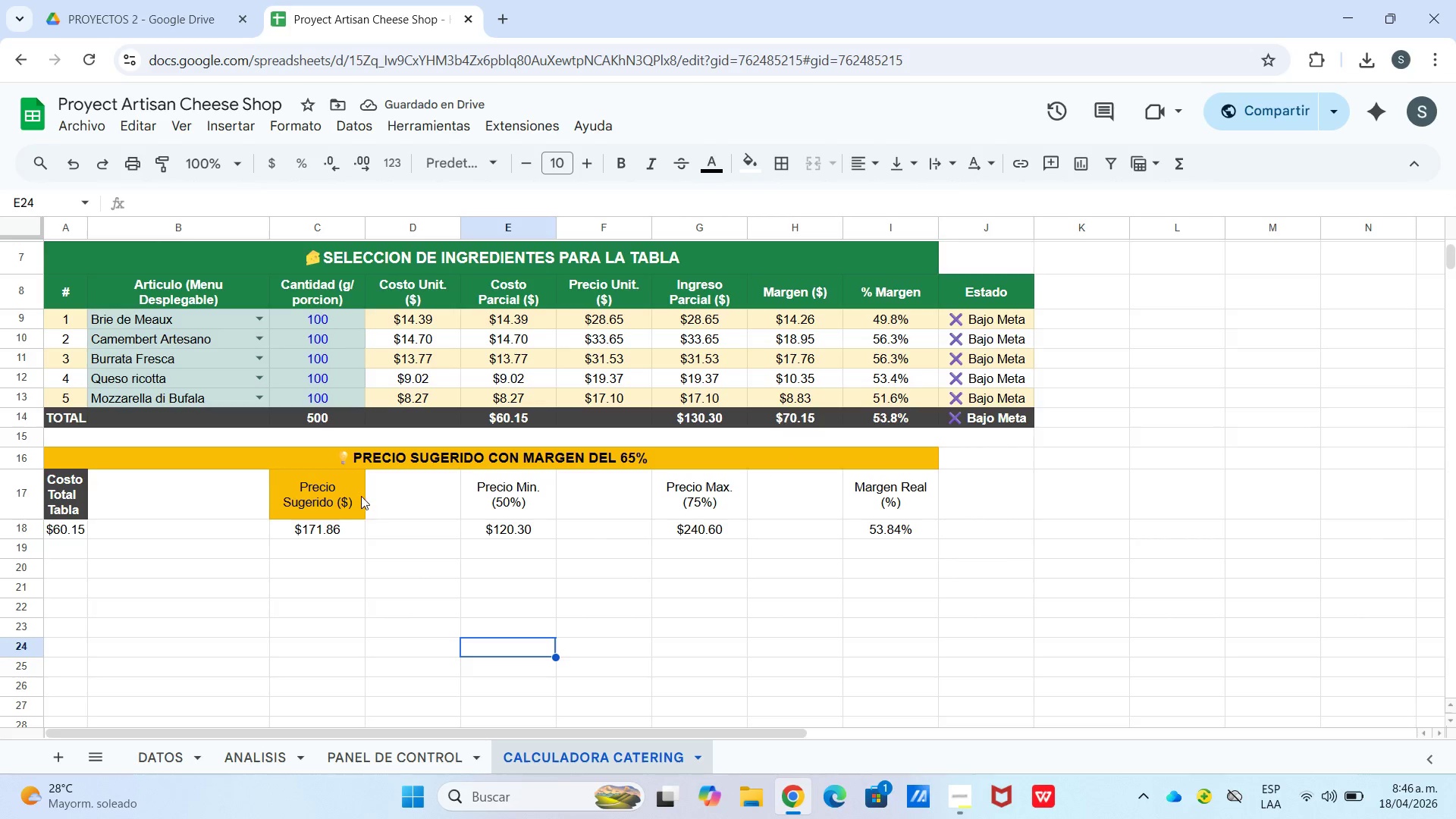 
left_click_drag(start_coordinate=[330, 507], to_coordinate=[862, 493])
 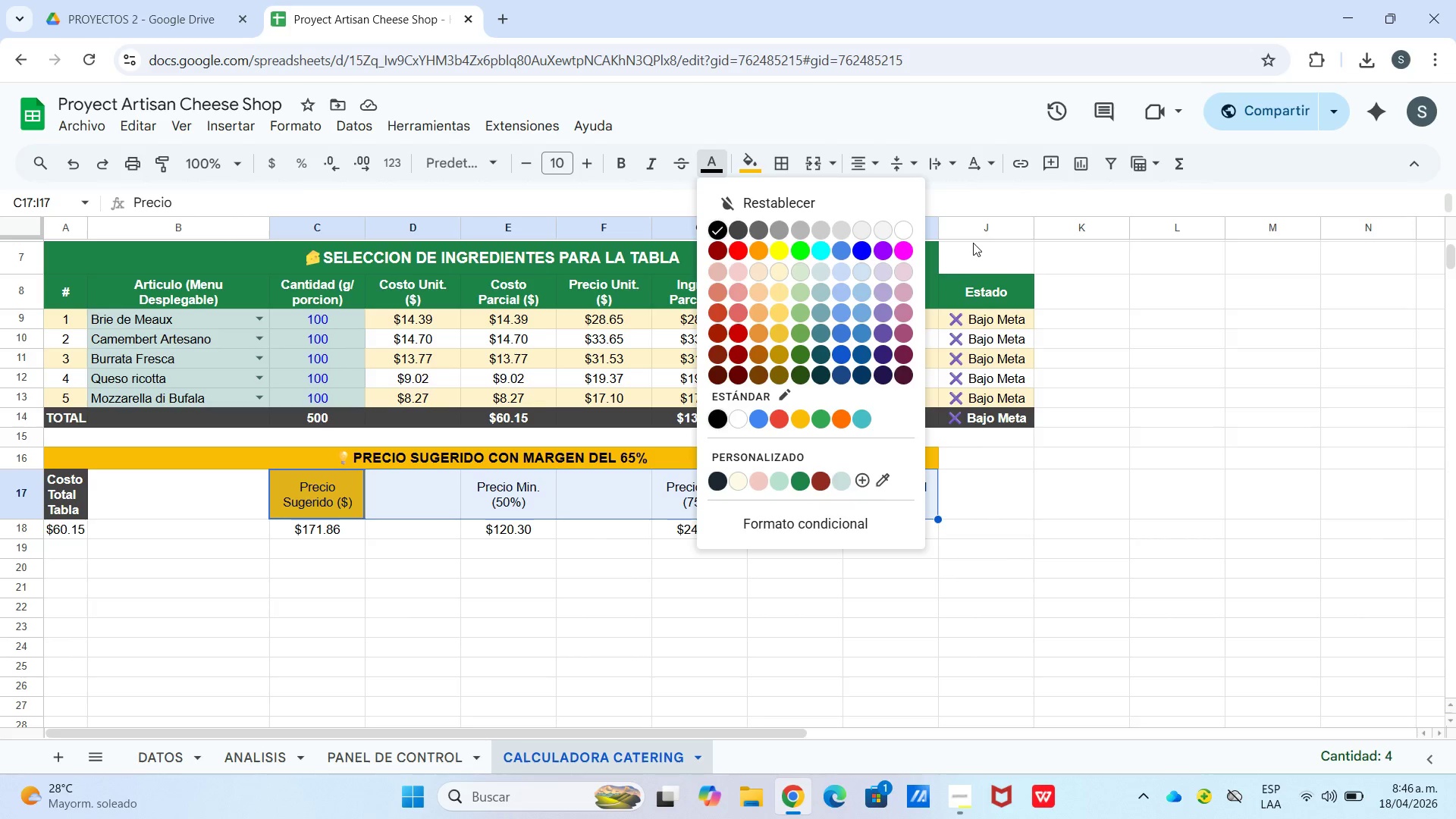 
left_click([905, 236])
 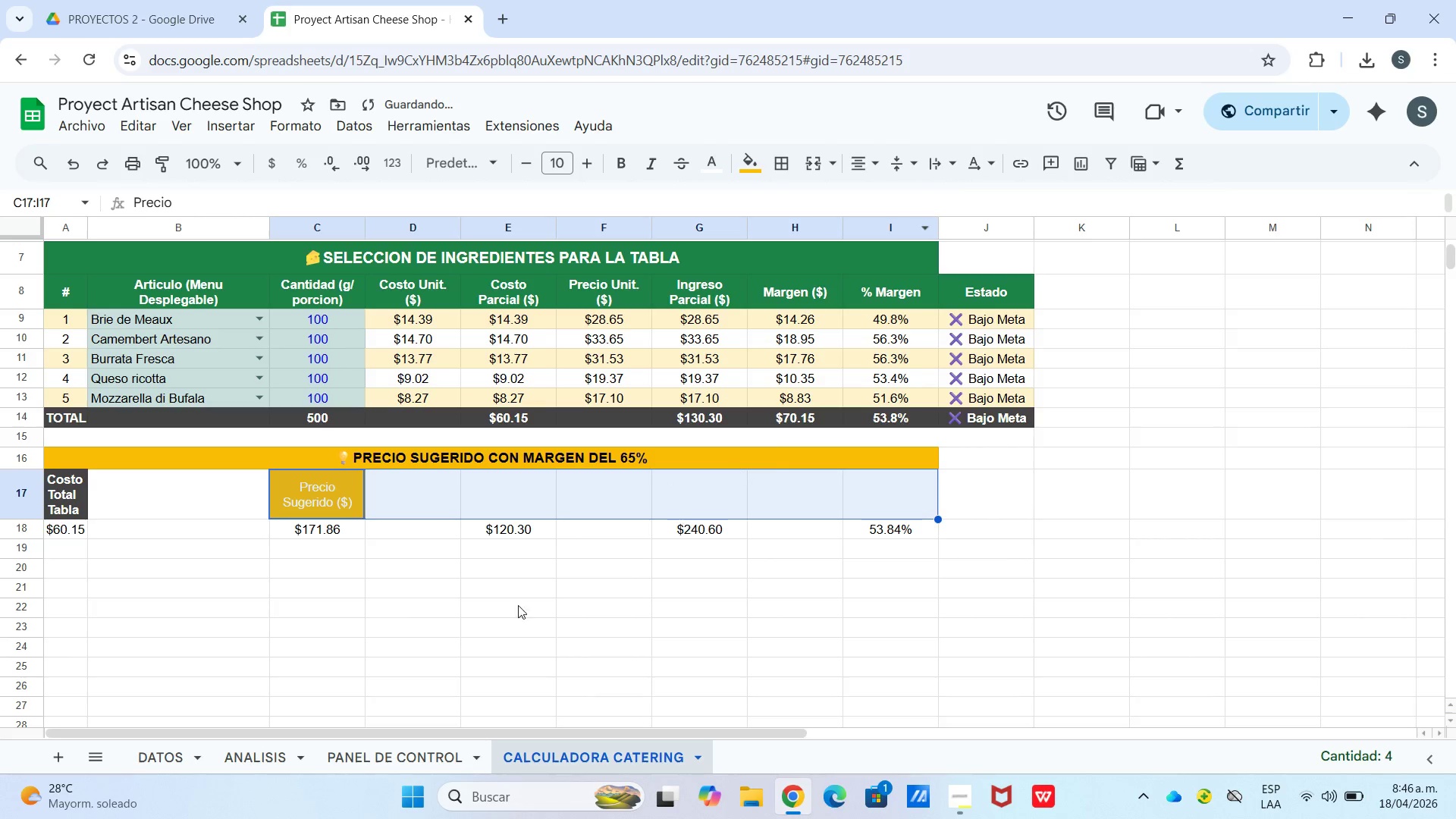 
left_click_drag(start_coordinate=[492, 620], to_coordinate=[493, 613])
 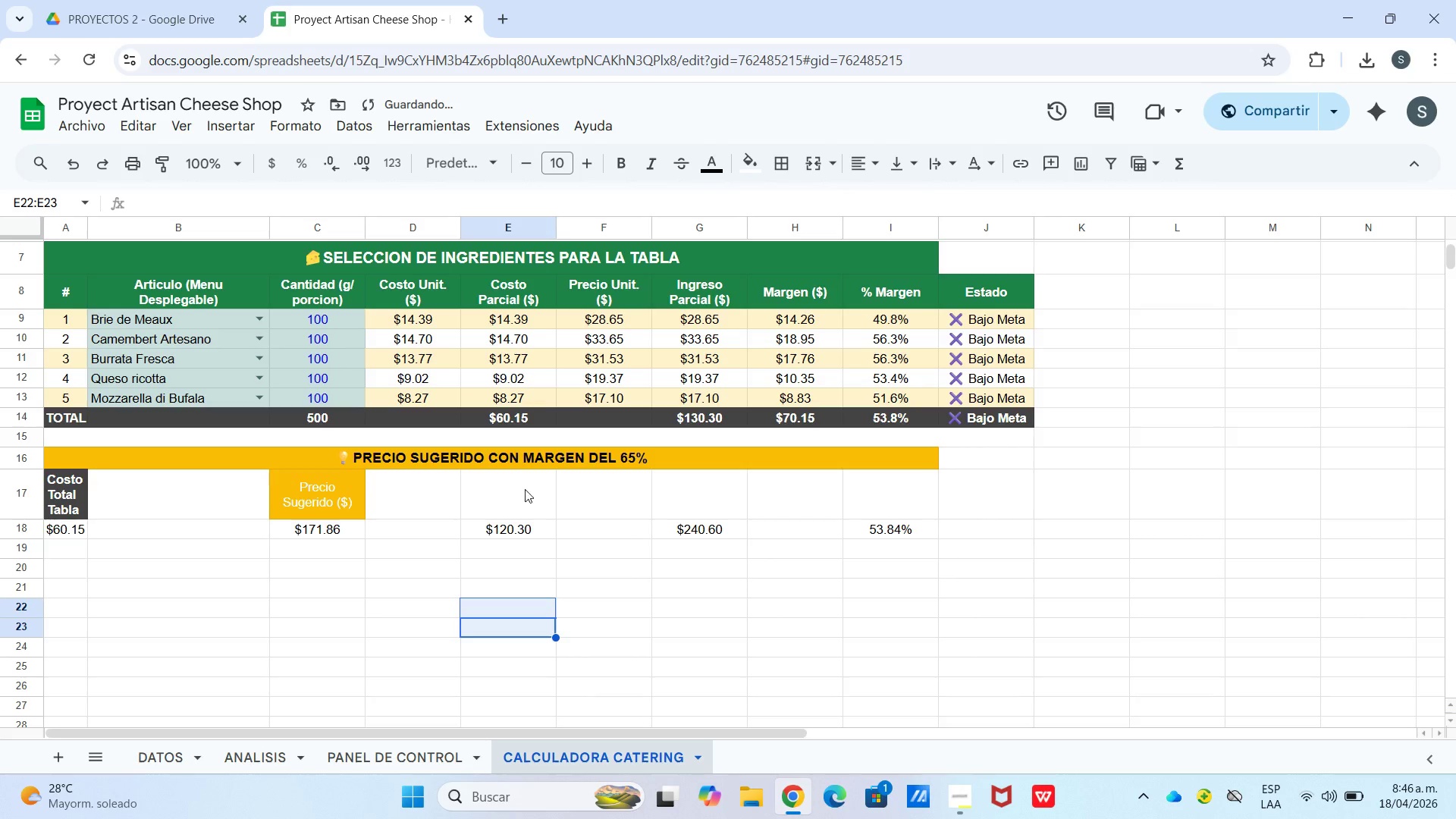 
left_click([527, 498])
 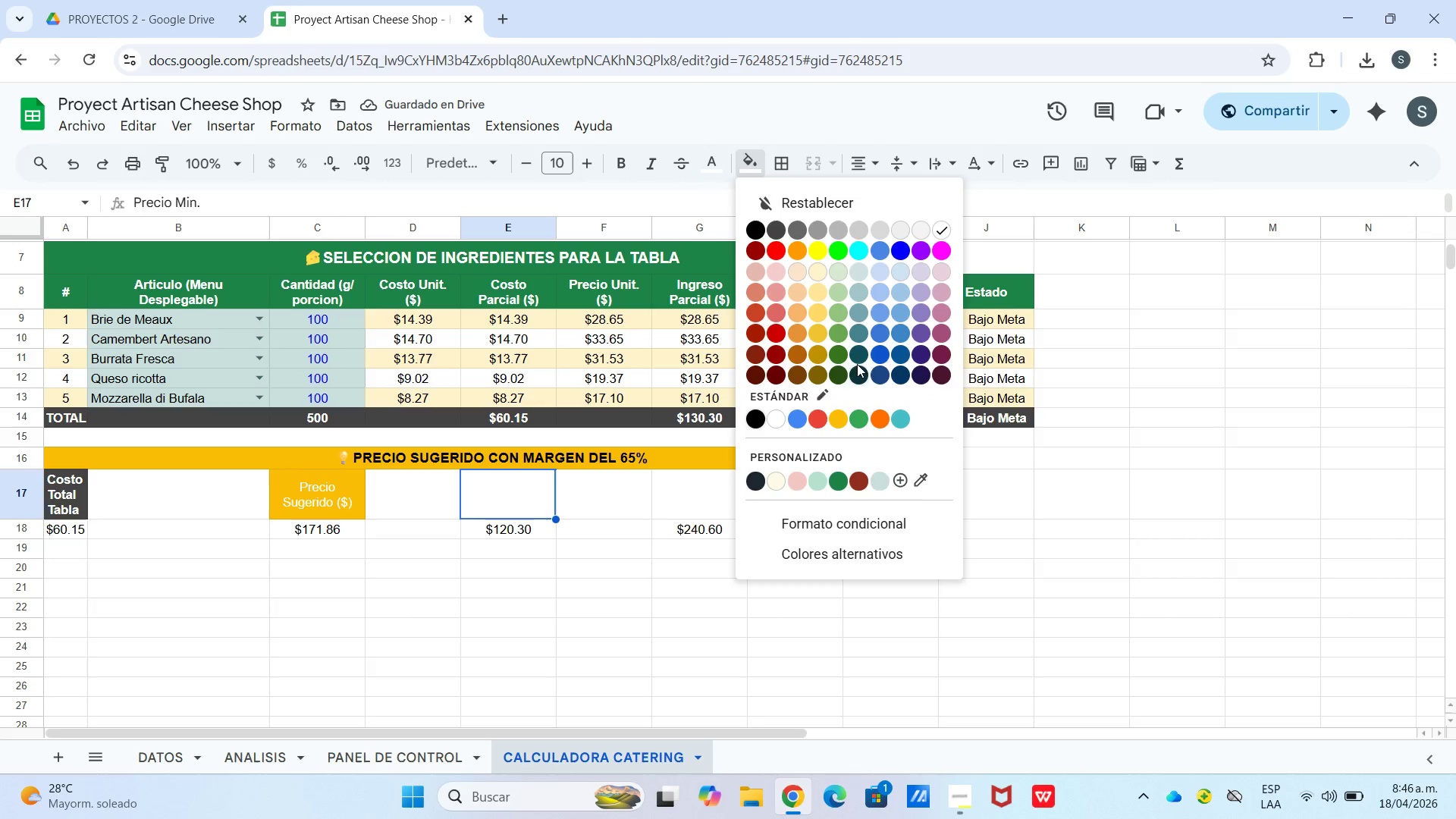 
left_click([836, 483])
 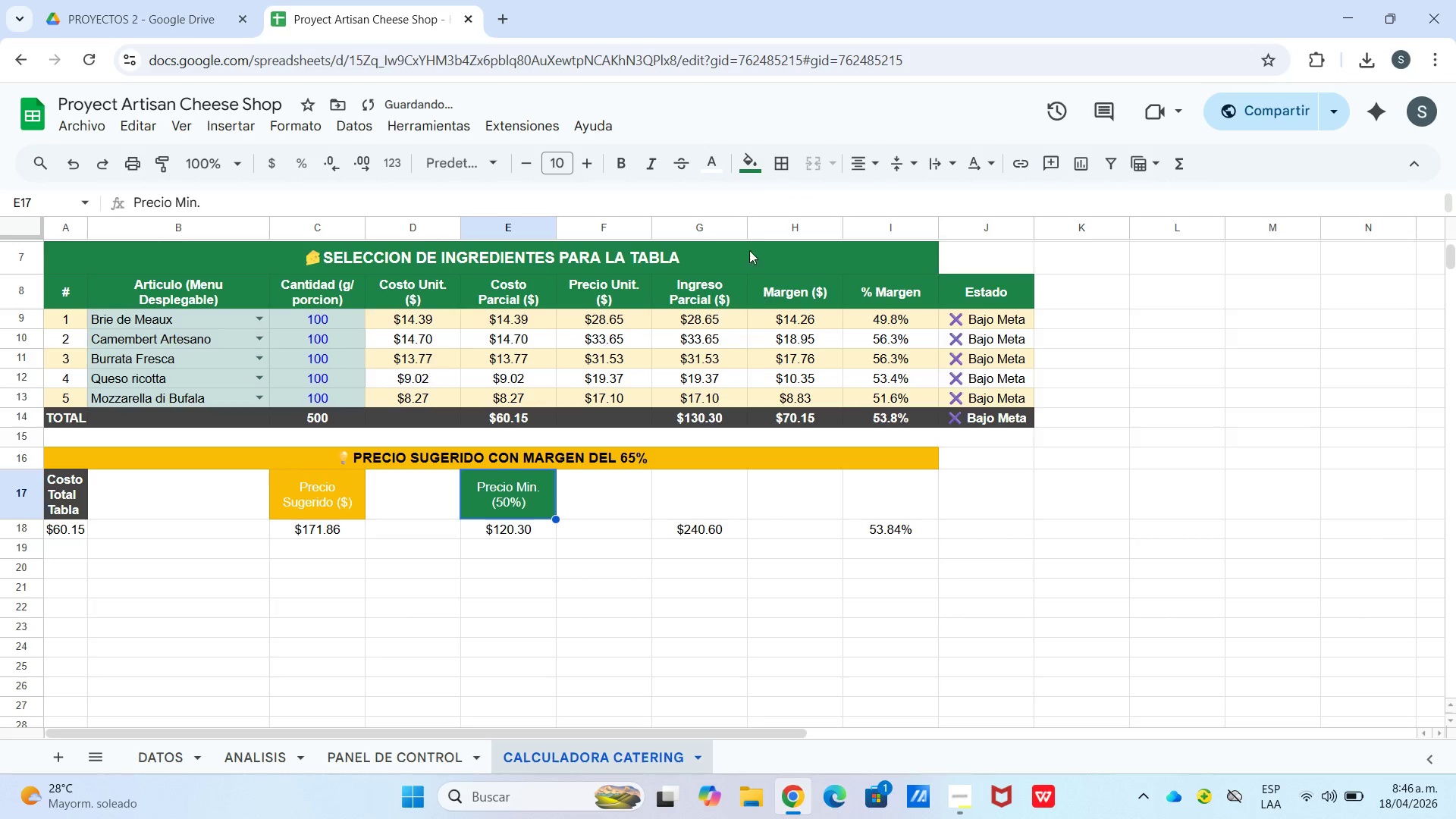 
left_click([626, 158])
 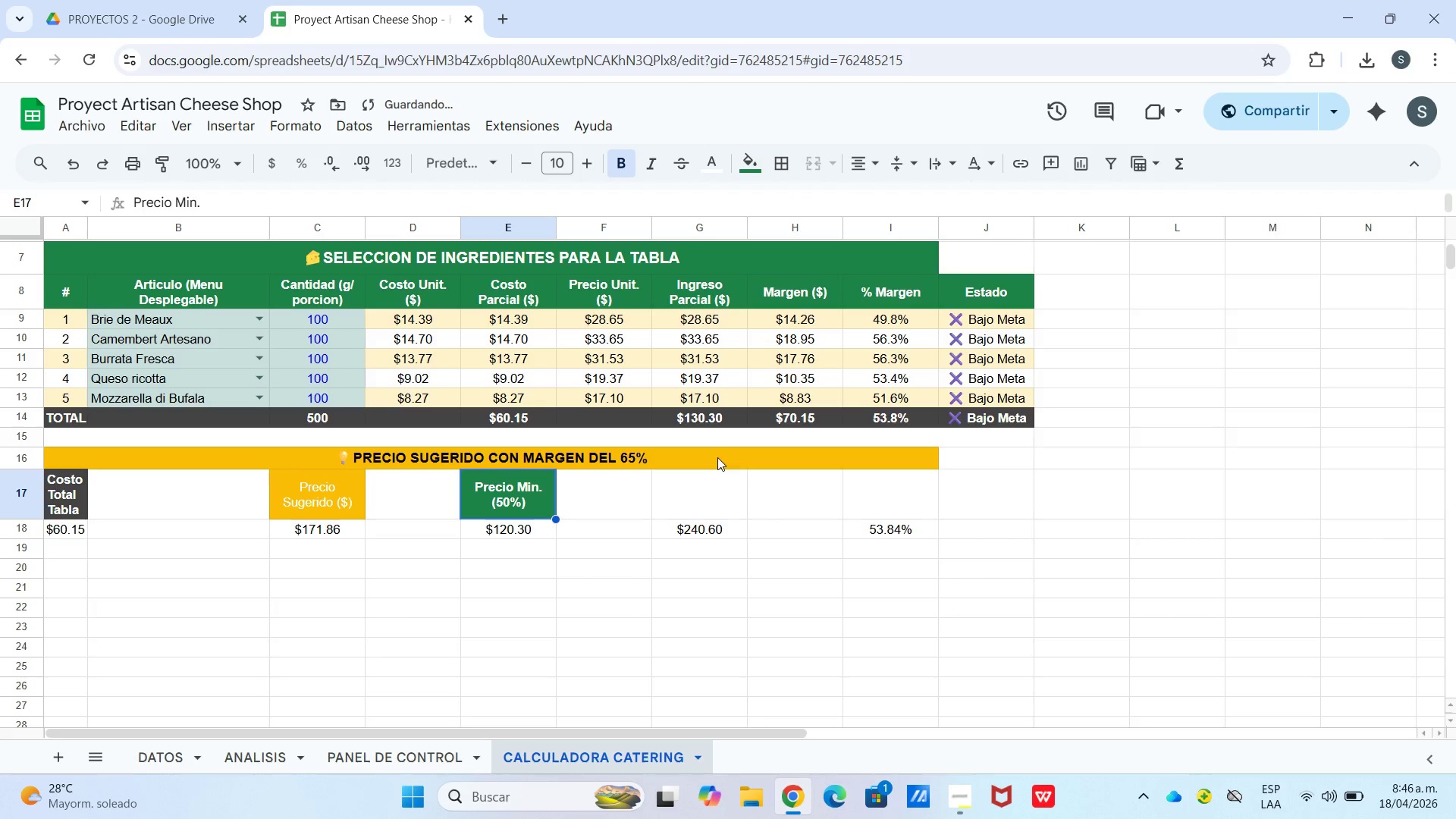 
left_click([706, 499])
 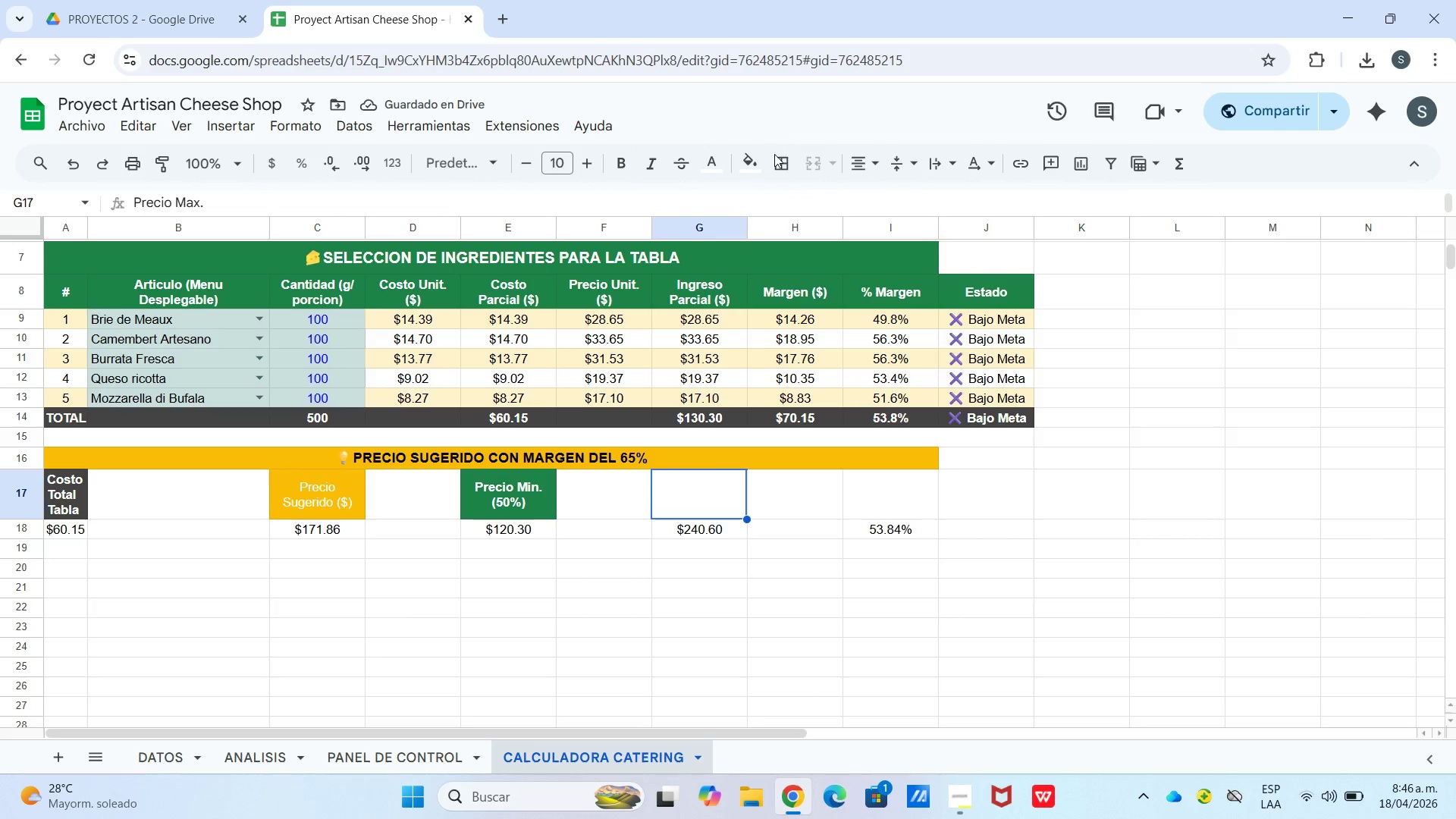 
left_click([759, 164])
 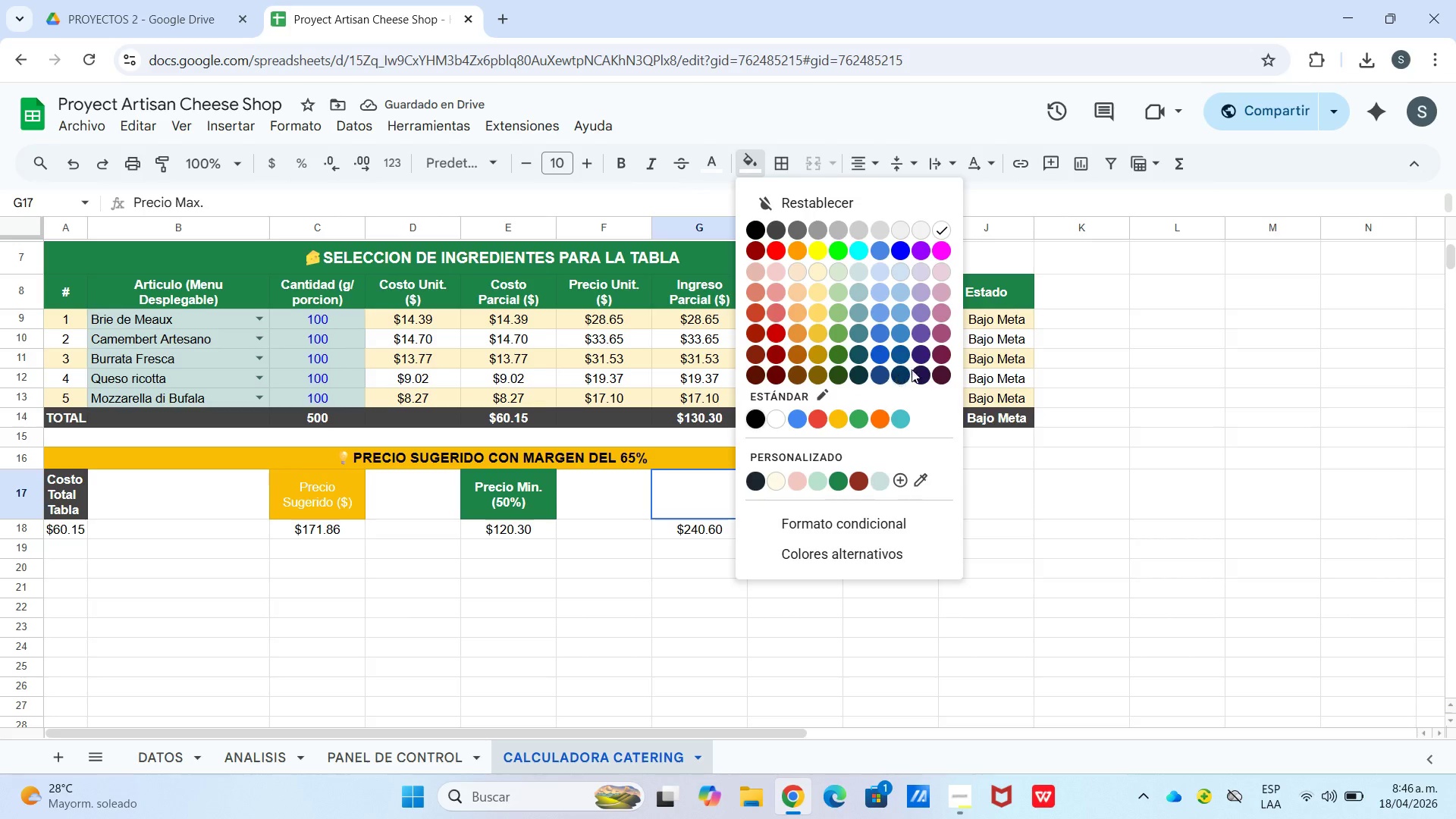 
mouse_move([908, 356])
 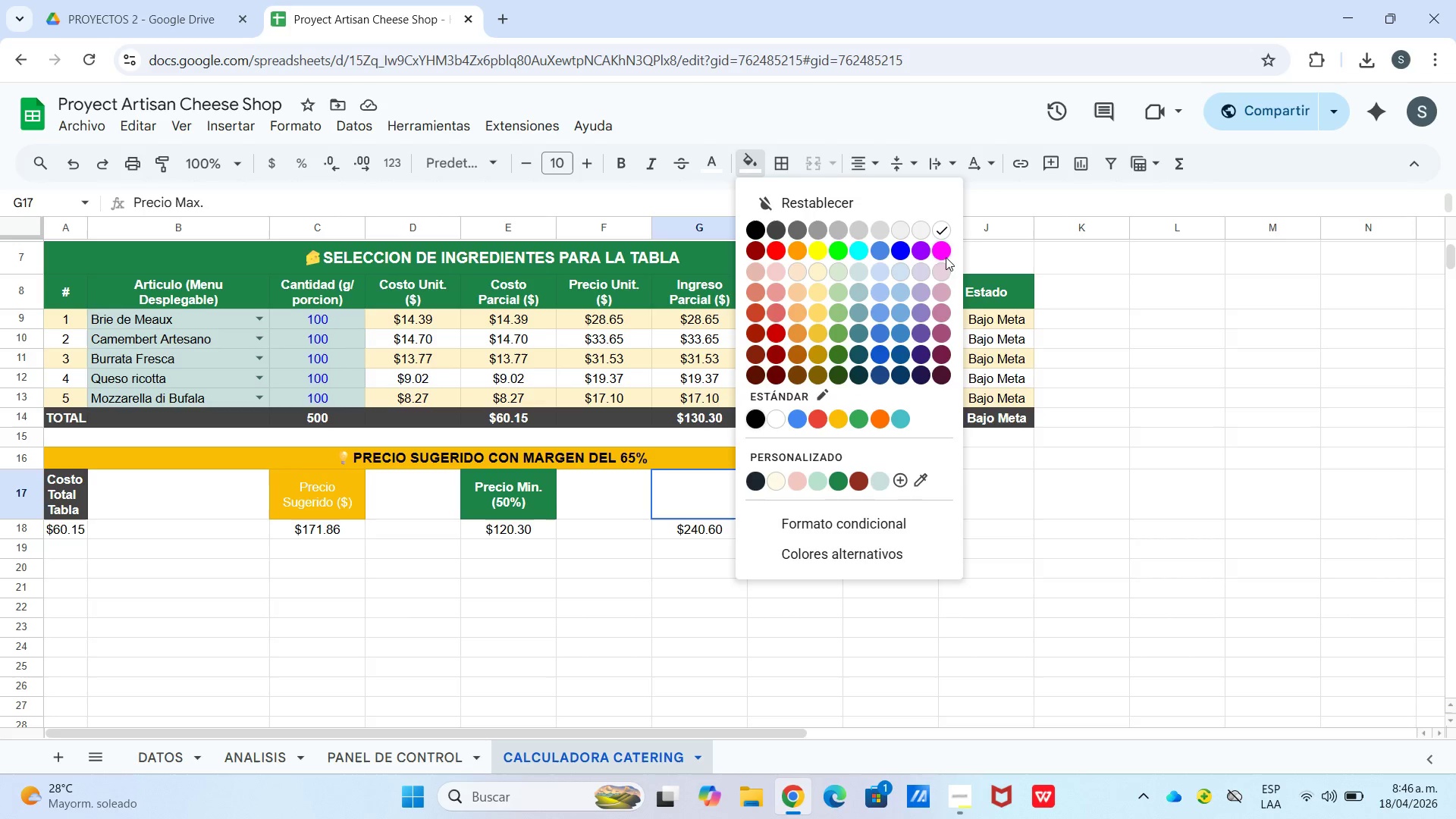 
left_click([926, 250])
 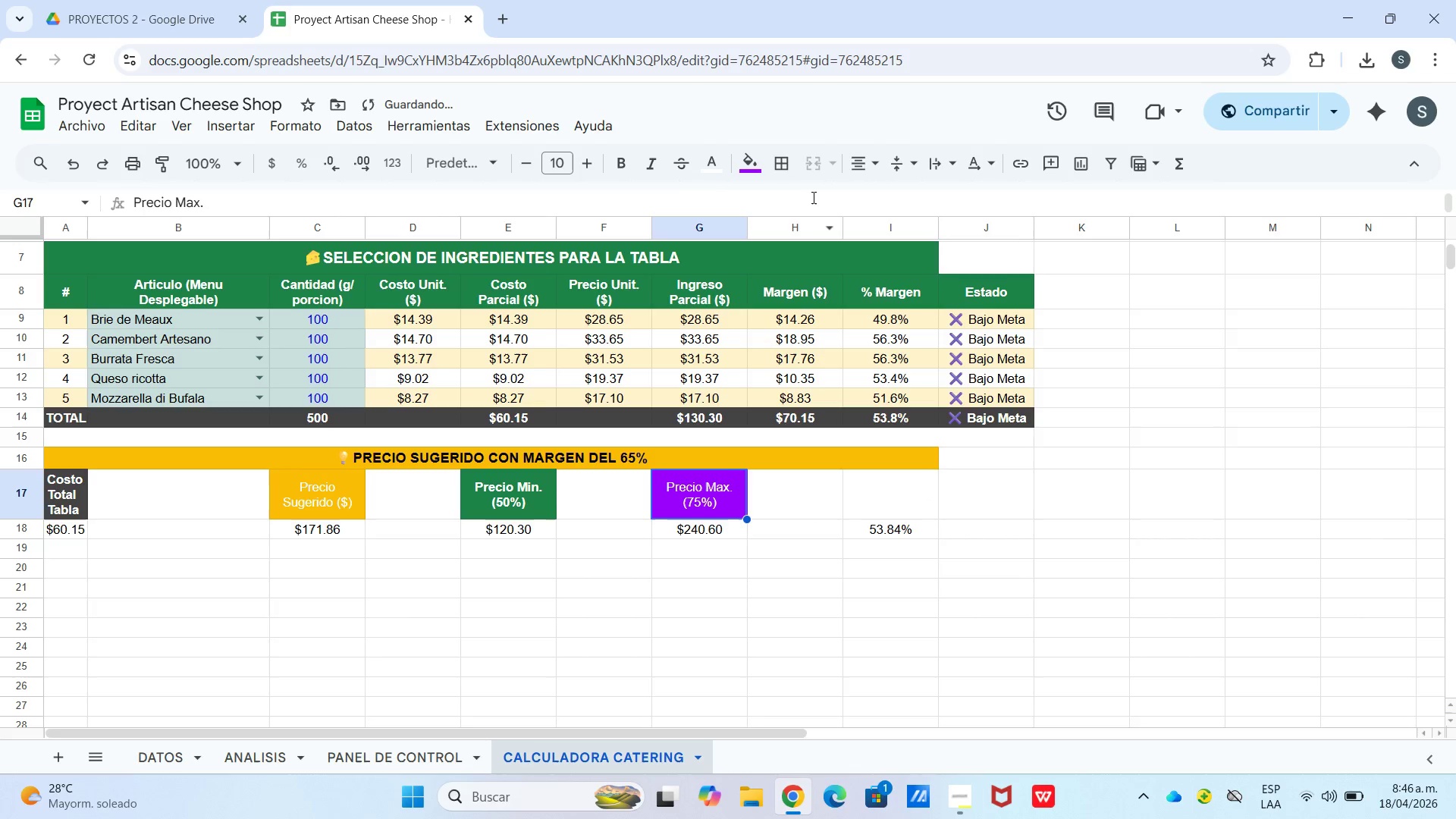 
left_click([750, 162])
 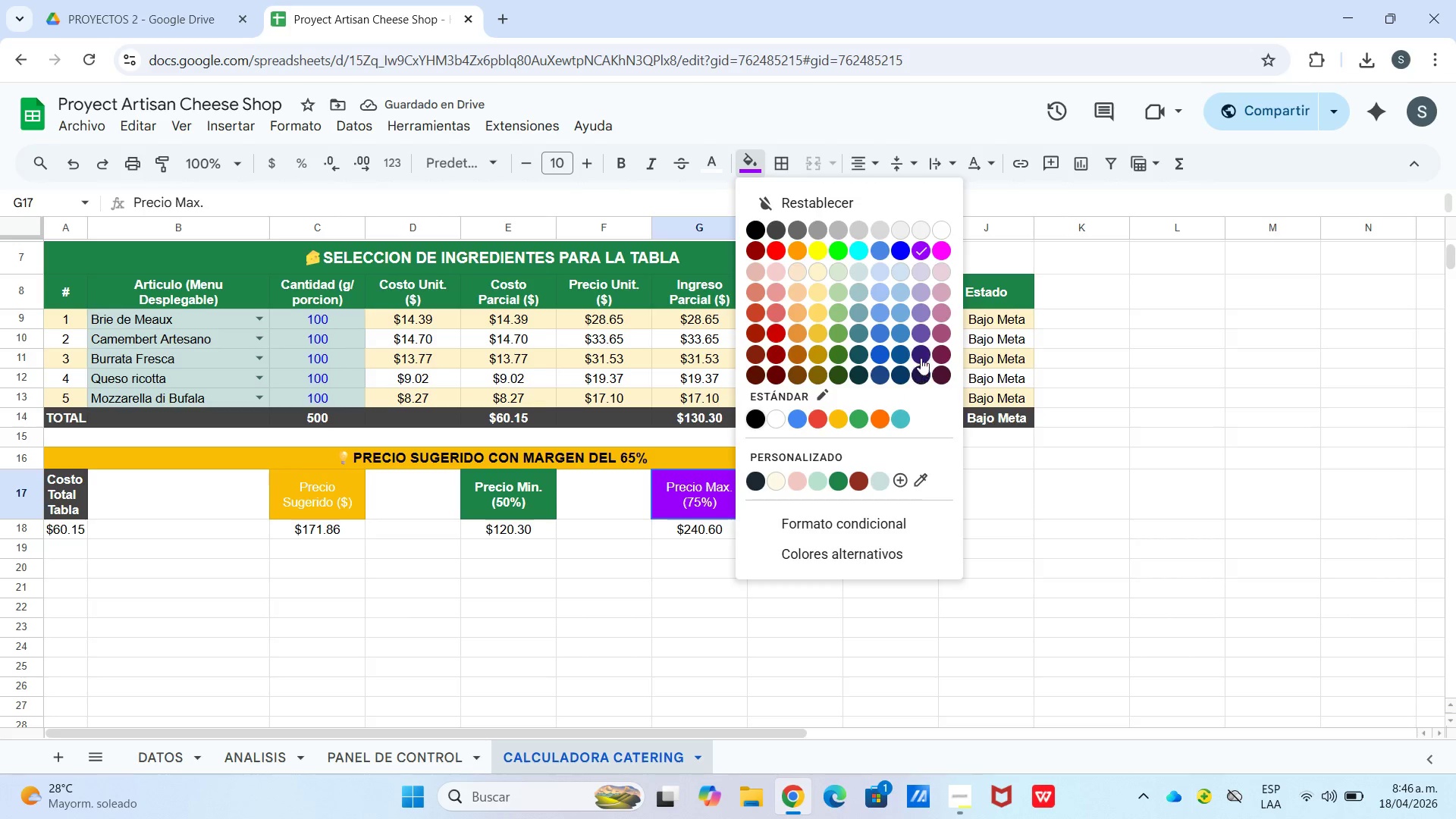 
left_click([922, 351])
 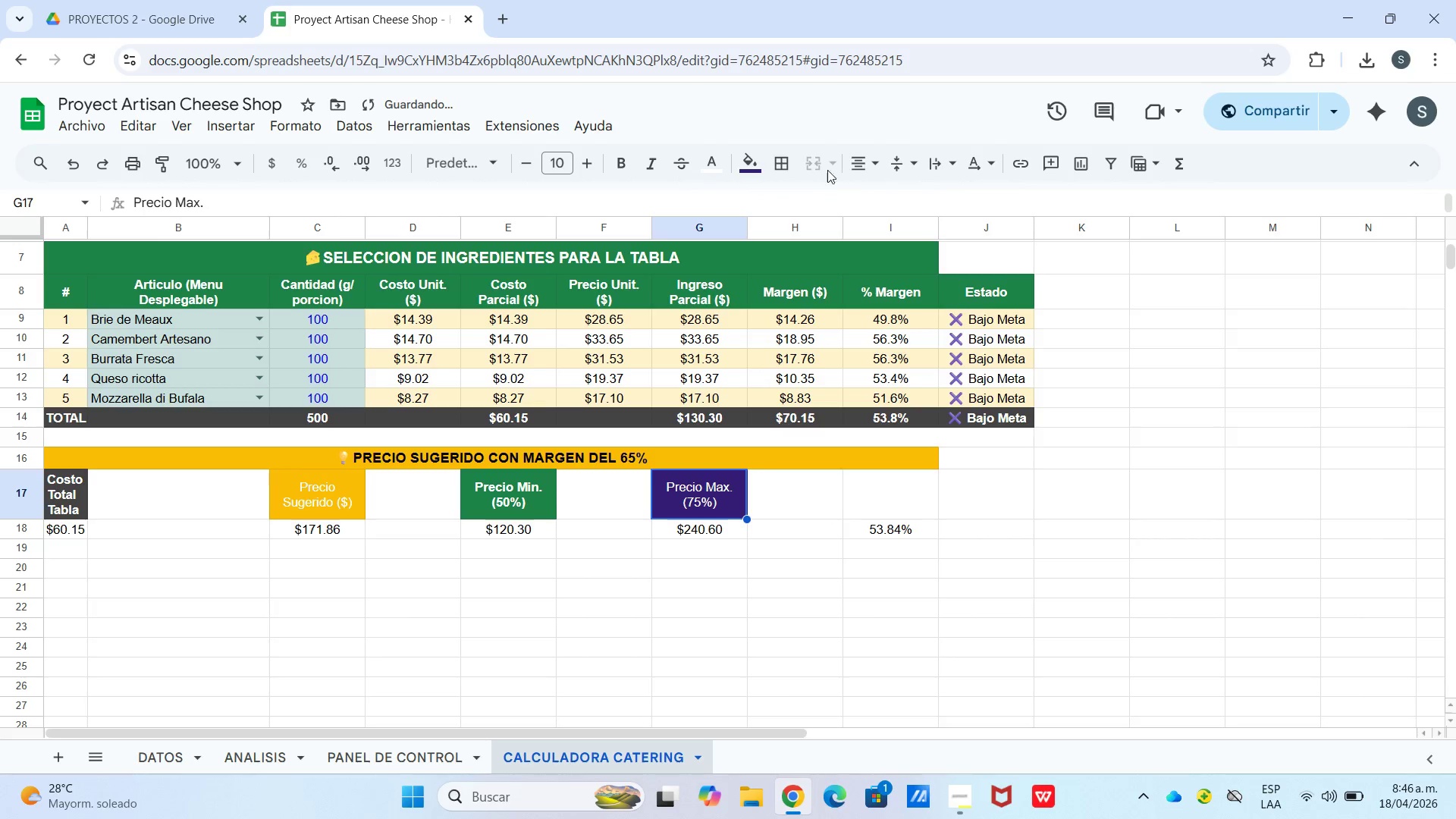 
left_click([752, 155])
 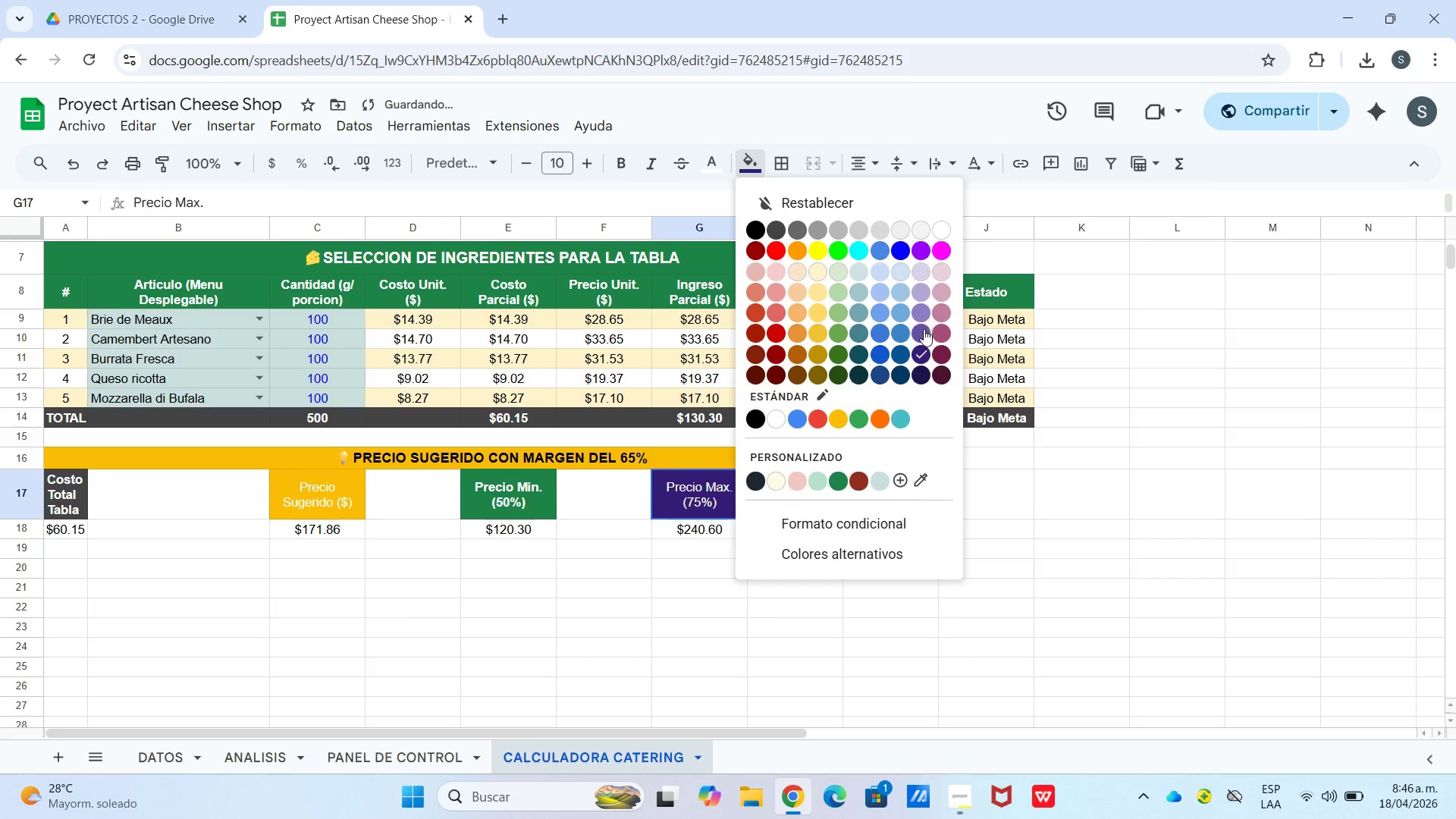 
left_click([922, 333])
 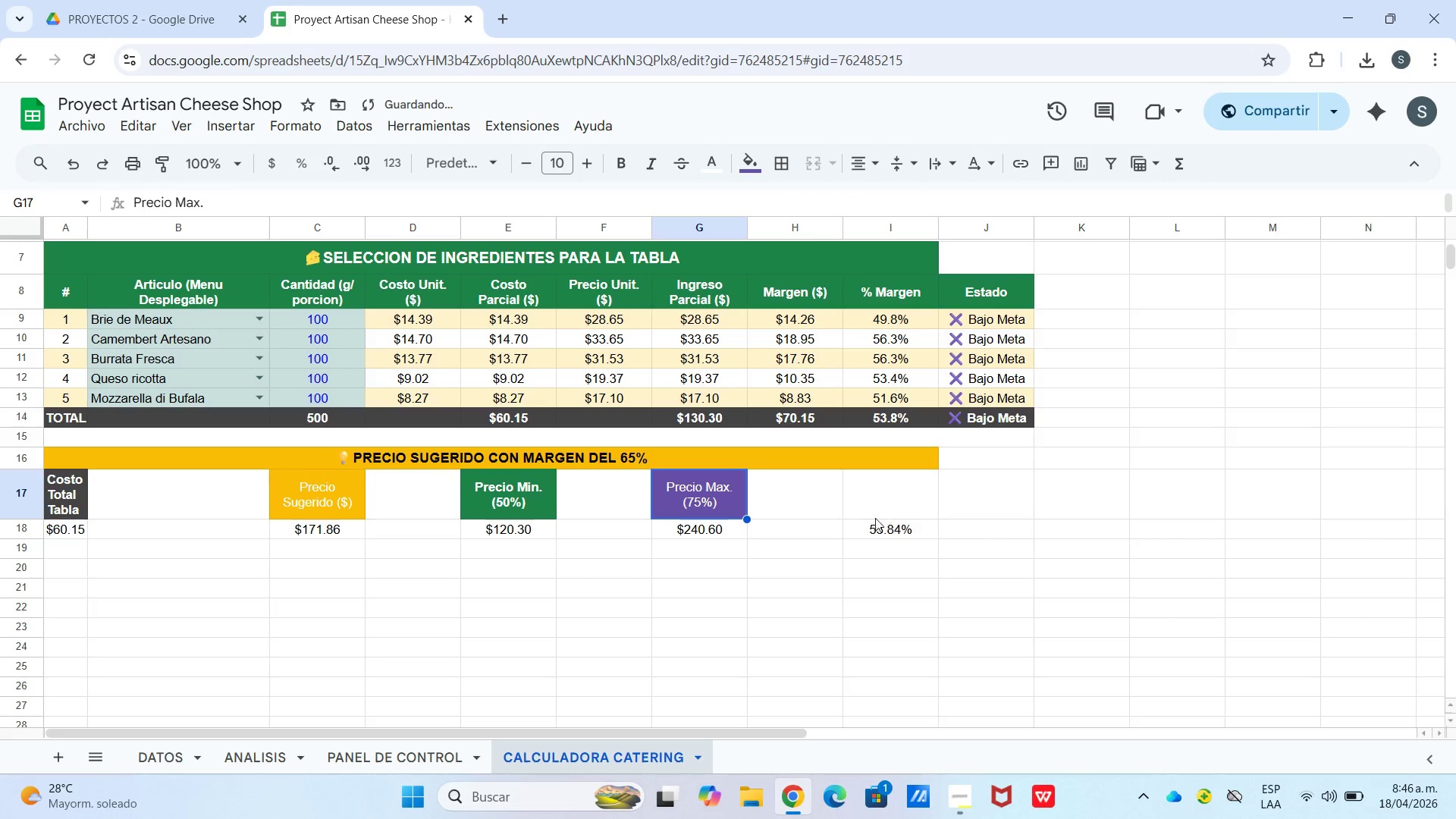 
left_click([895, 500])
 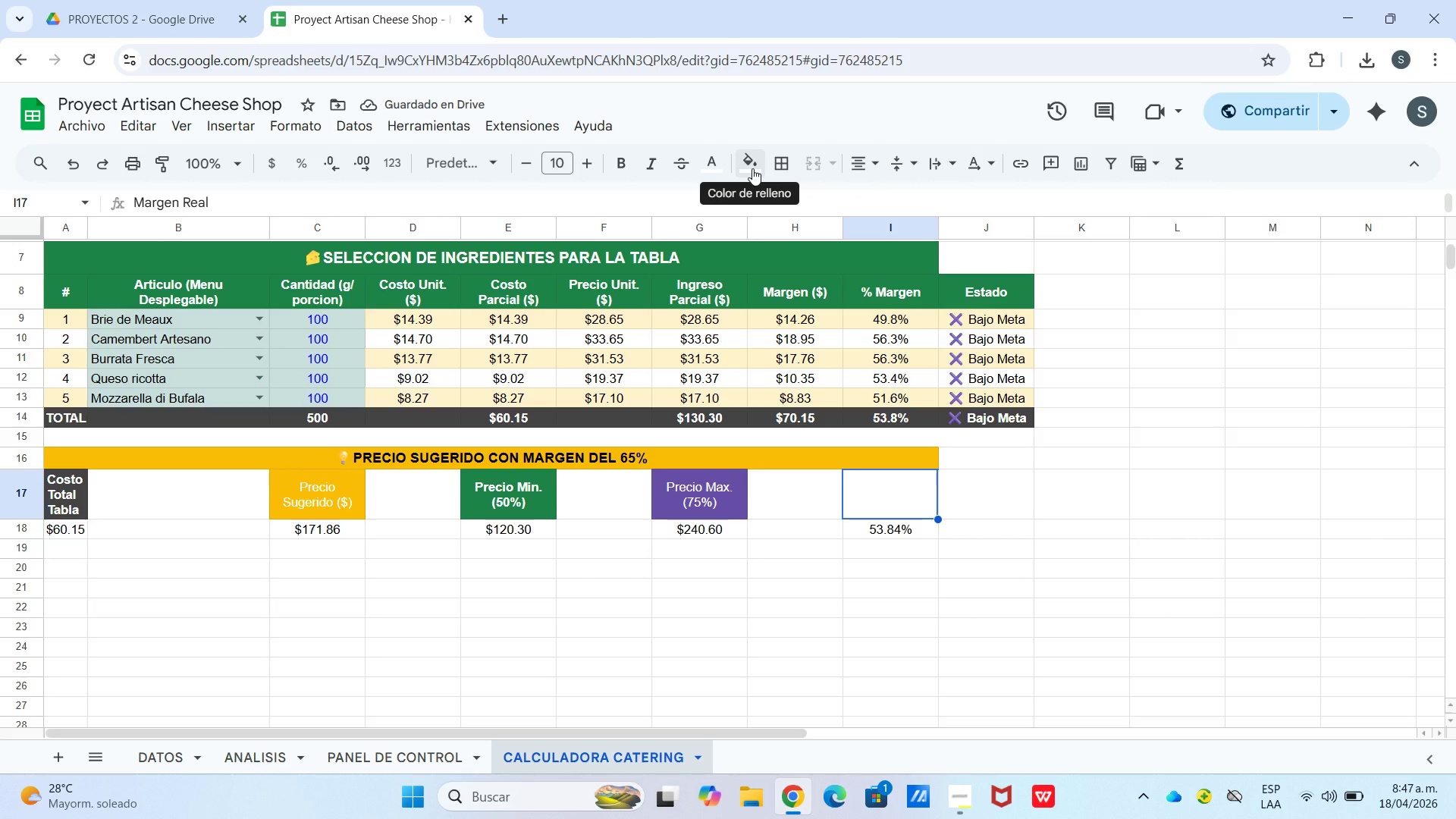 
left_click([752, 168])
 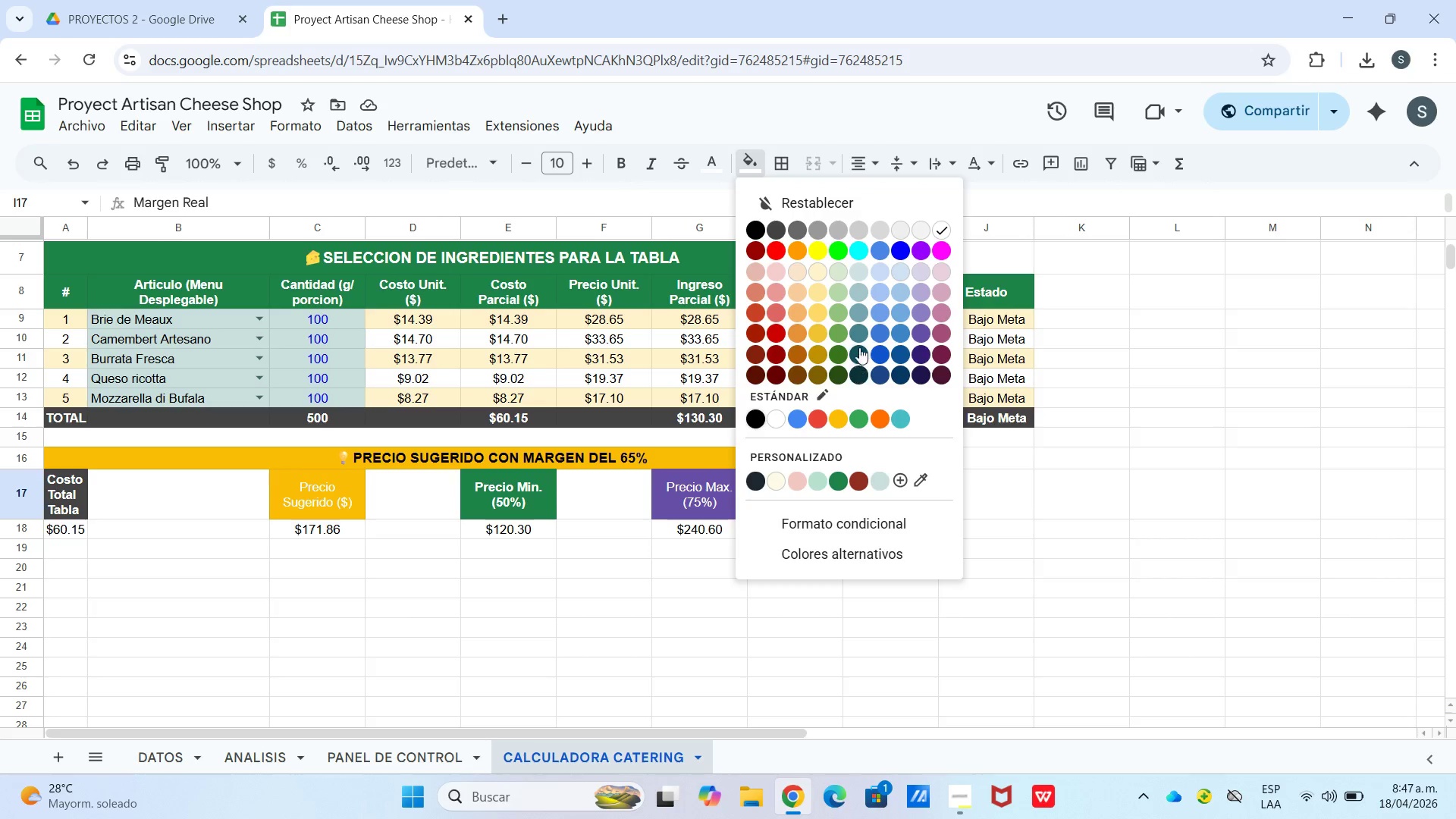 
left_click([859, 330])
 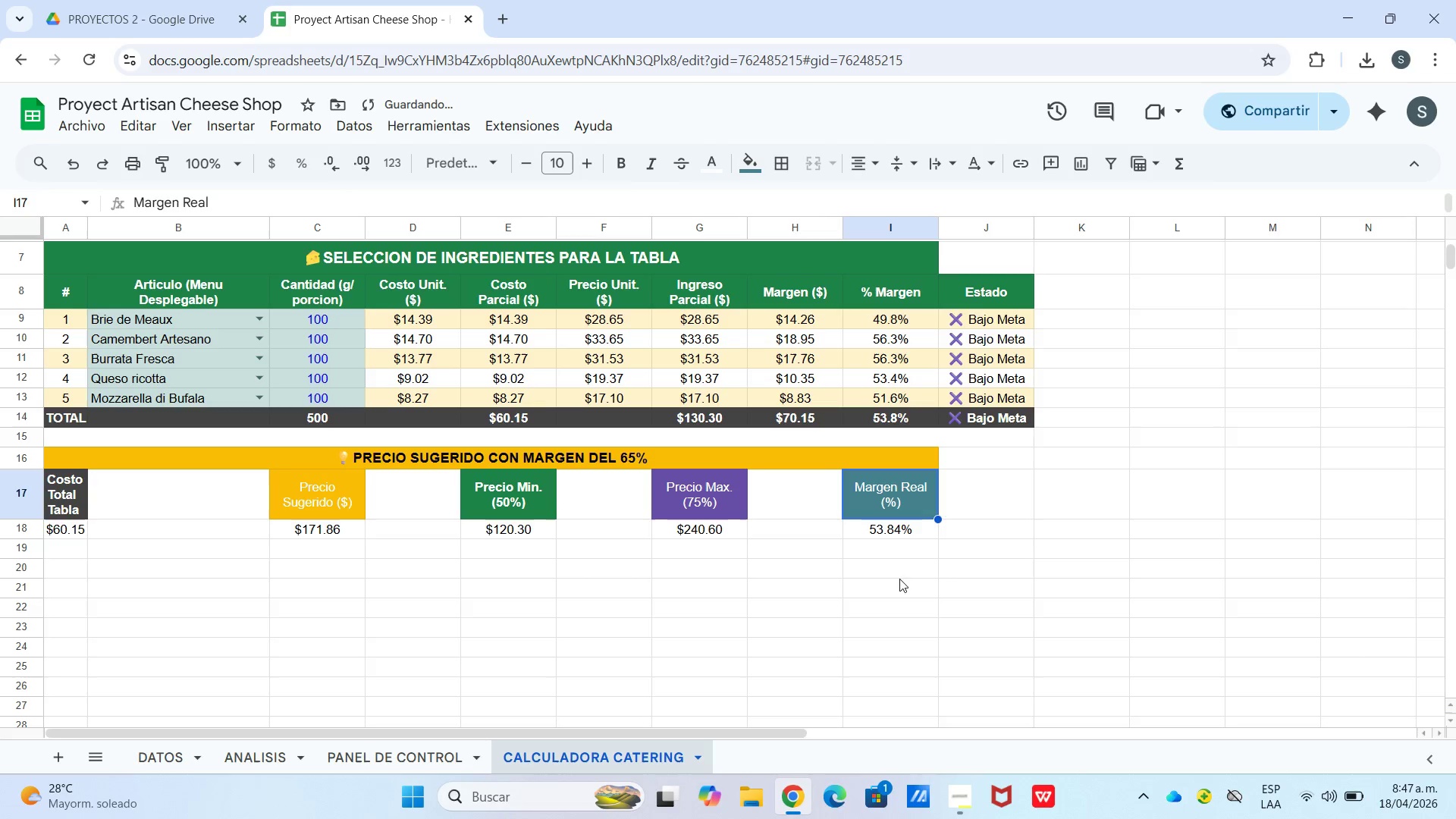 
left_click([899, 605])
 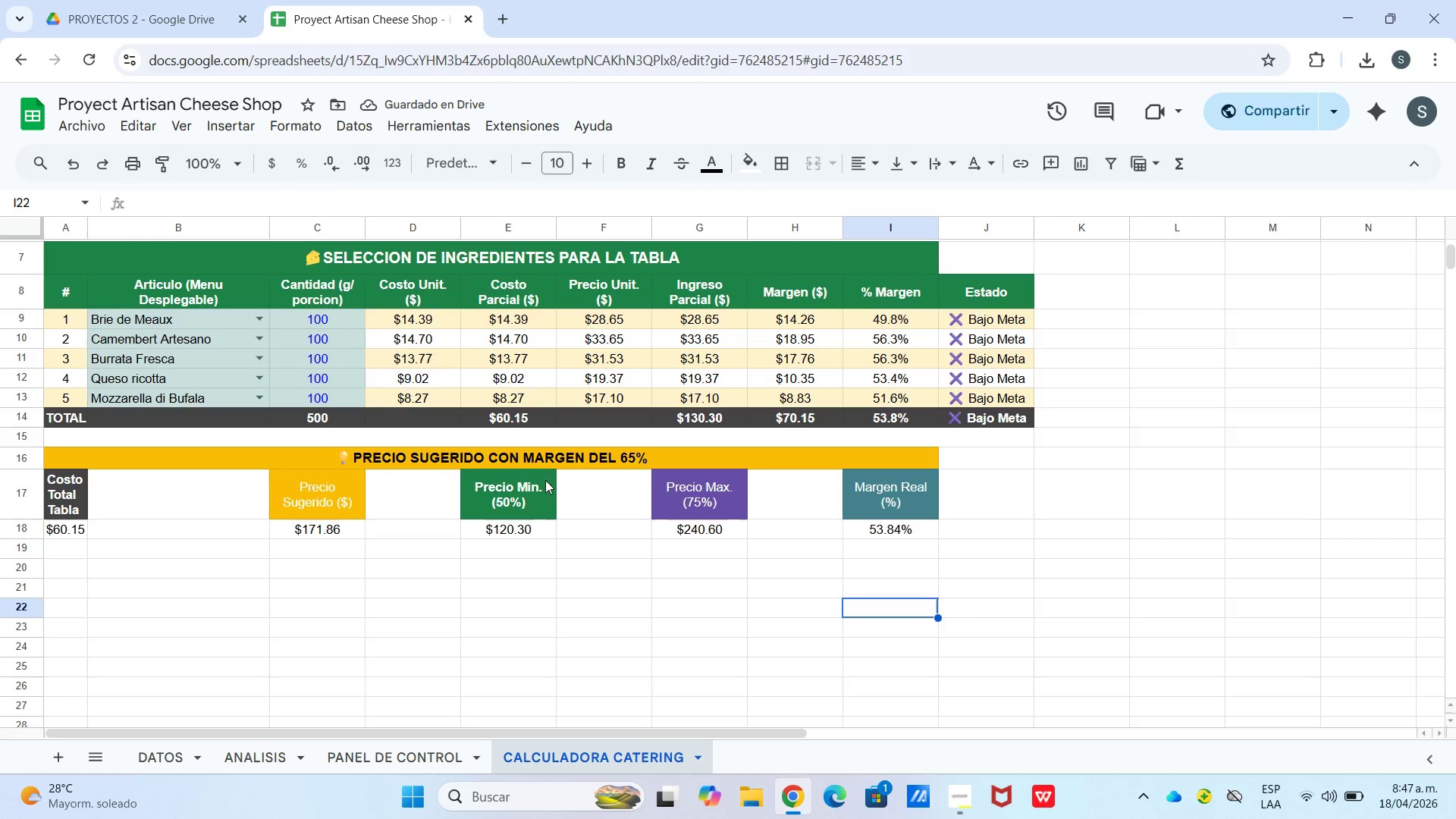 
left_click_drag(start_coordinate=[320, 490], to_coordinate=[919, 497])
 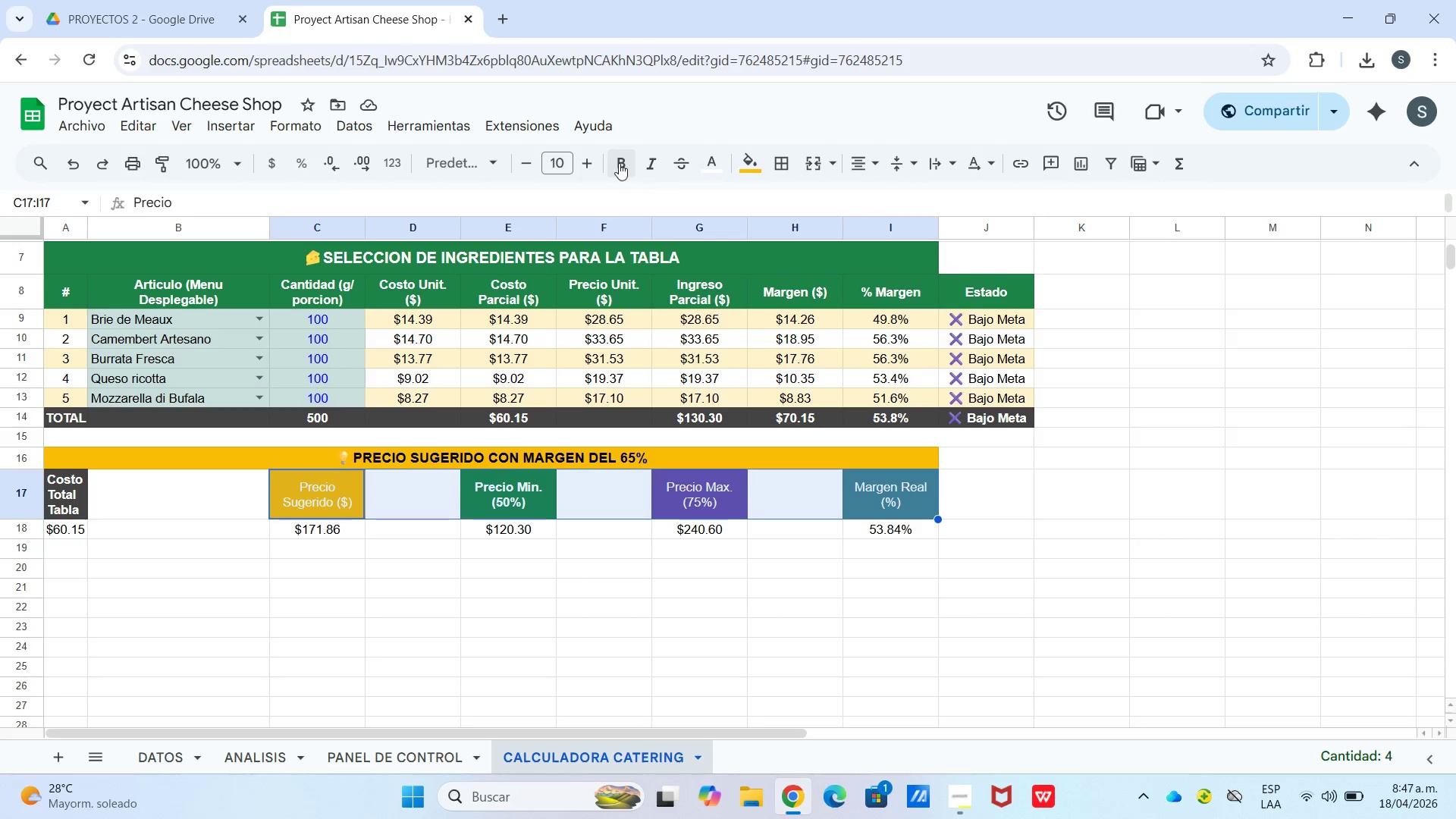 
left_click([617, 161])
 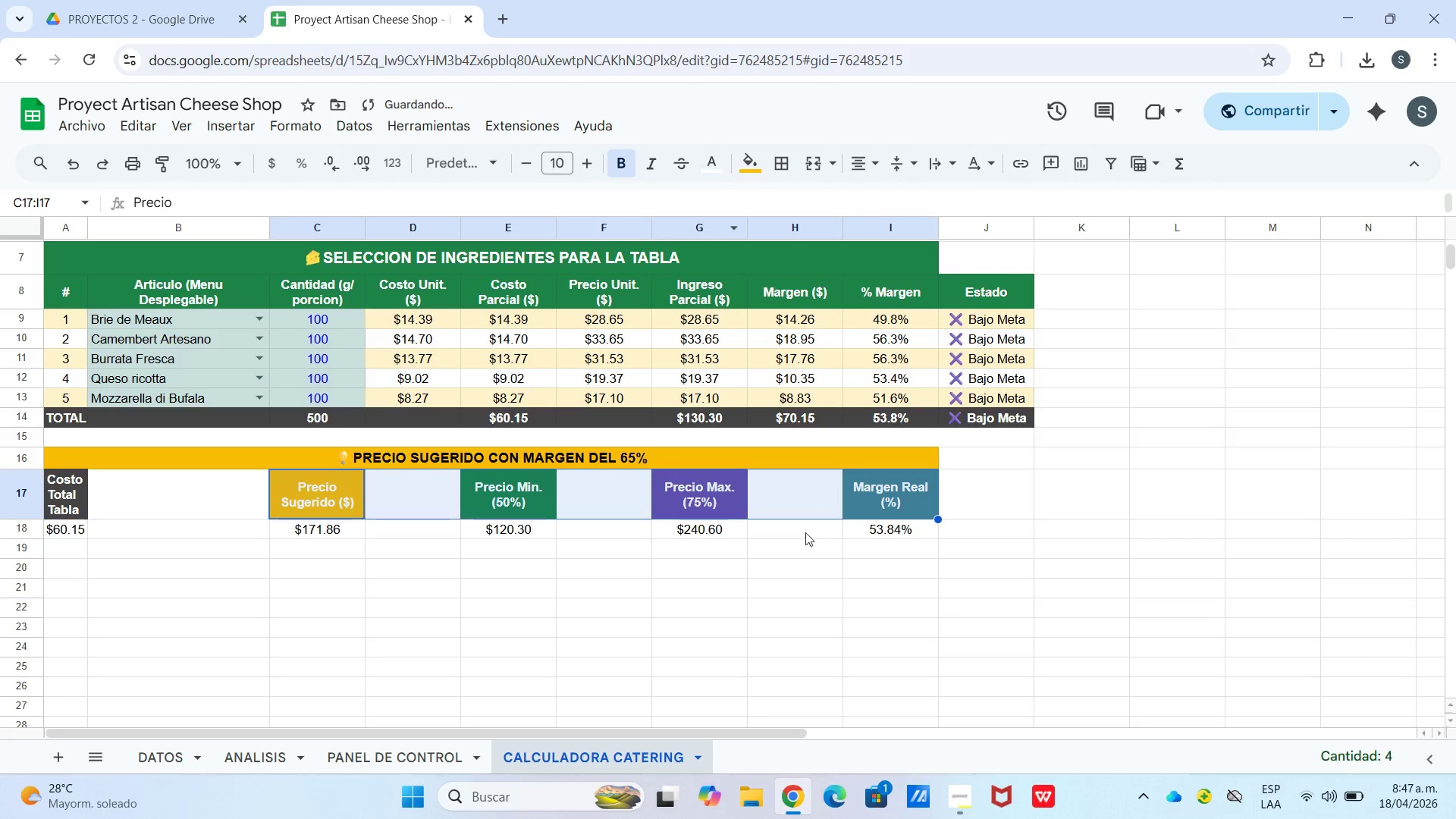 
left_click([805, 587])
 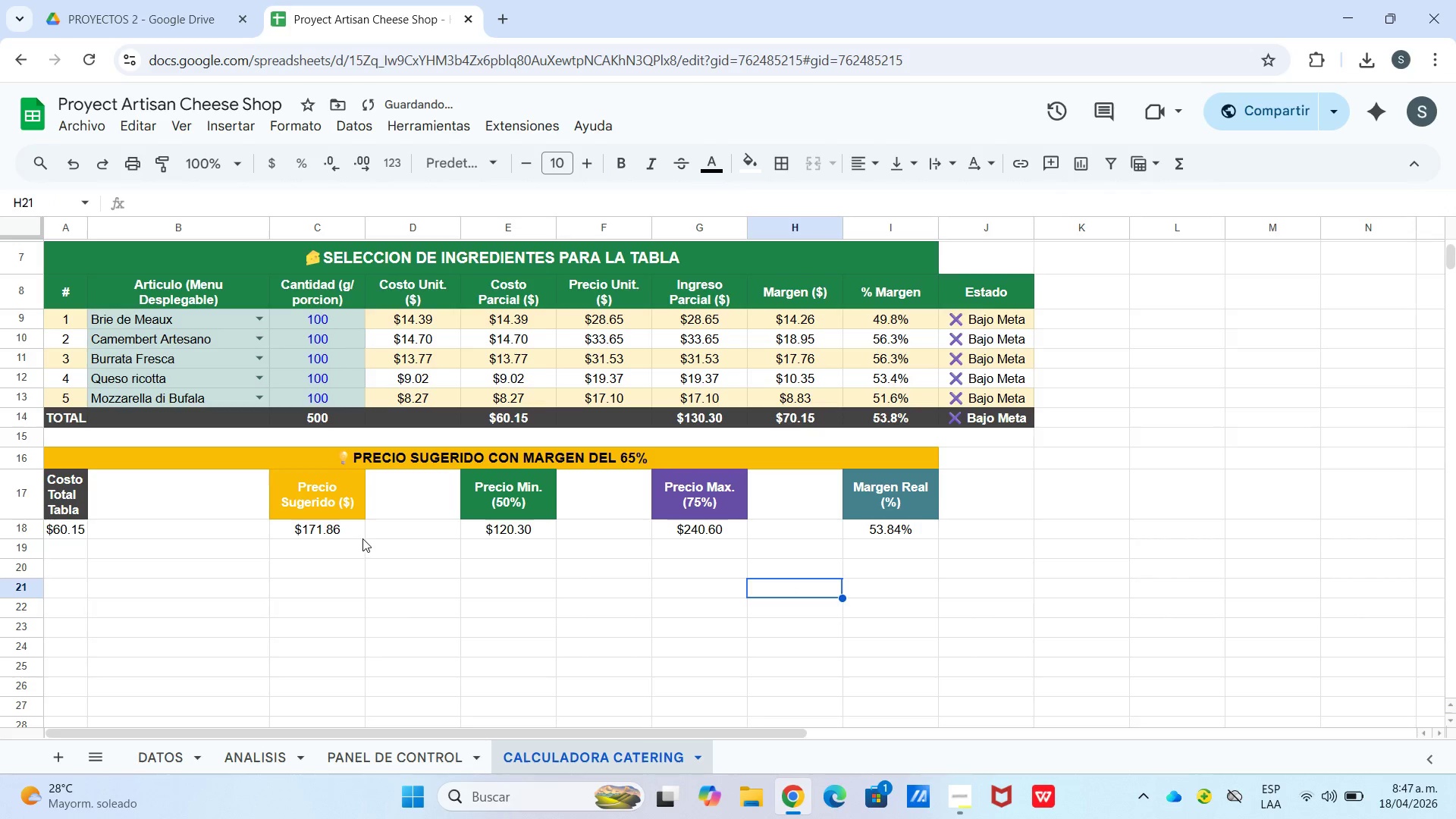 
left_click([349, 526])
 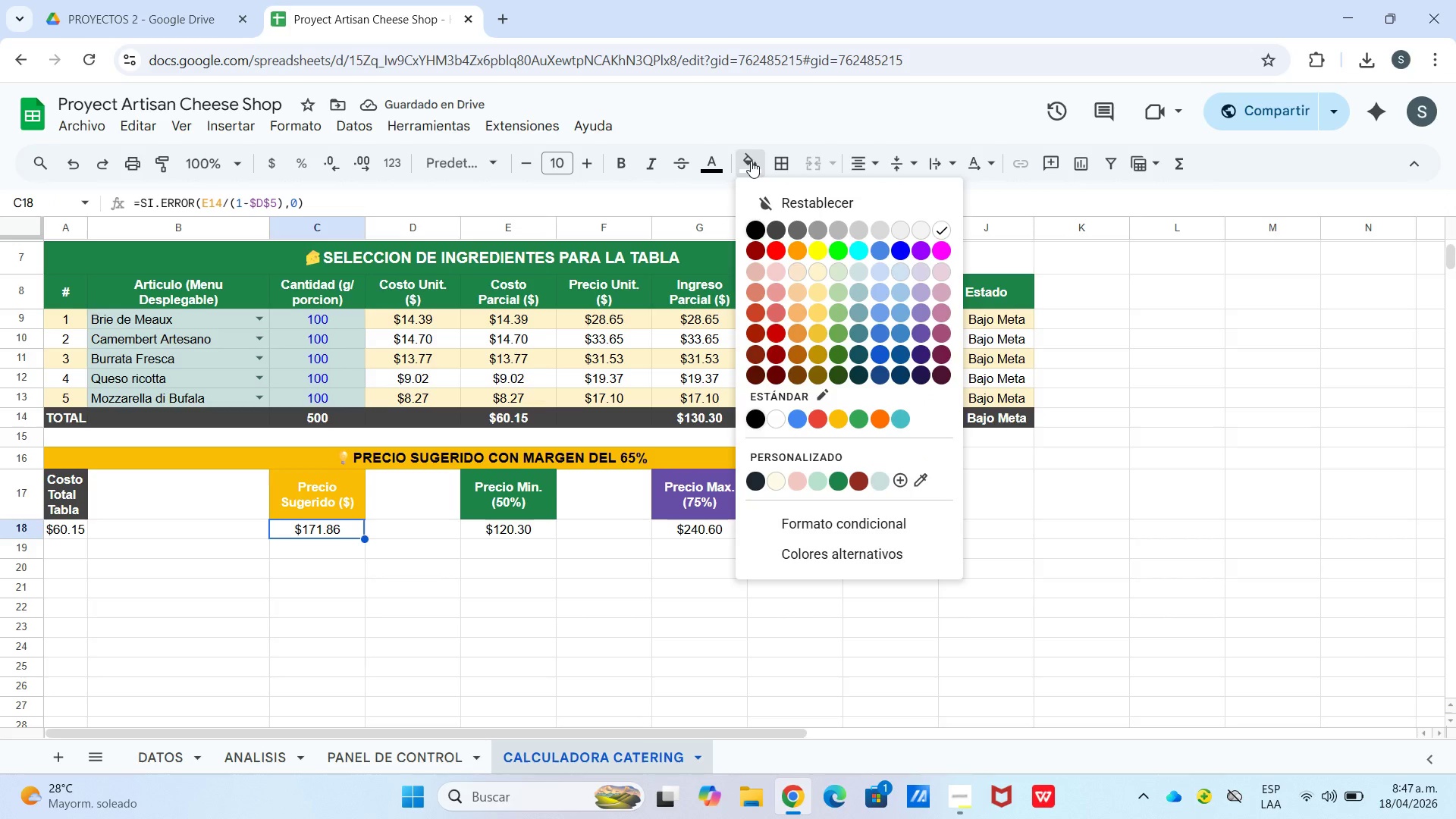 
double_click([730, 163])
 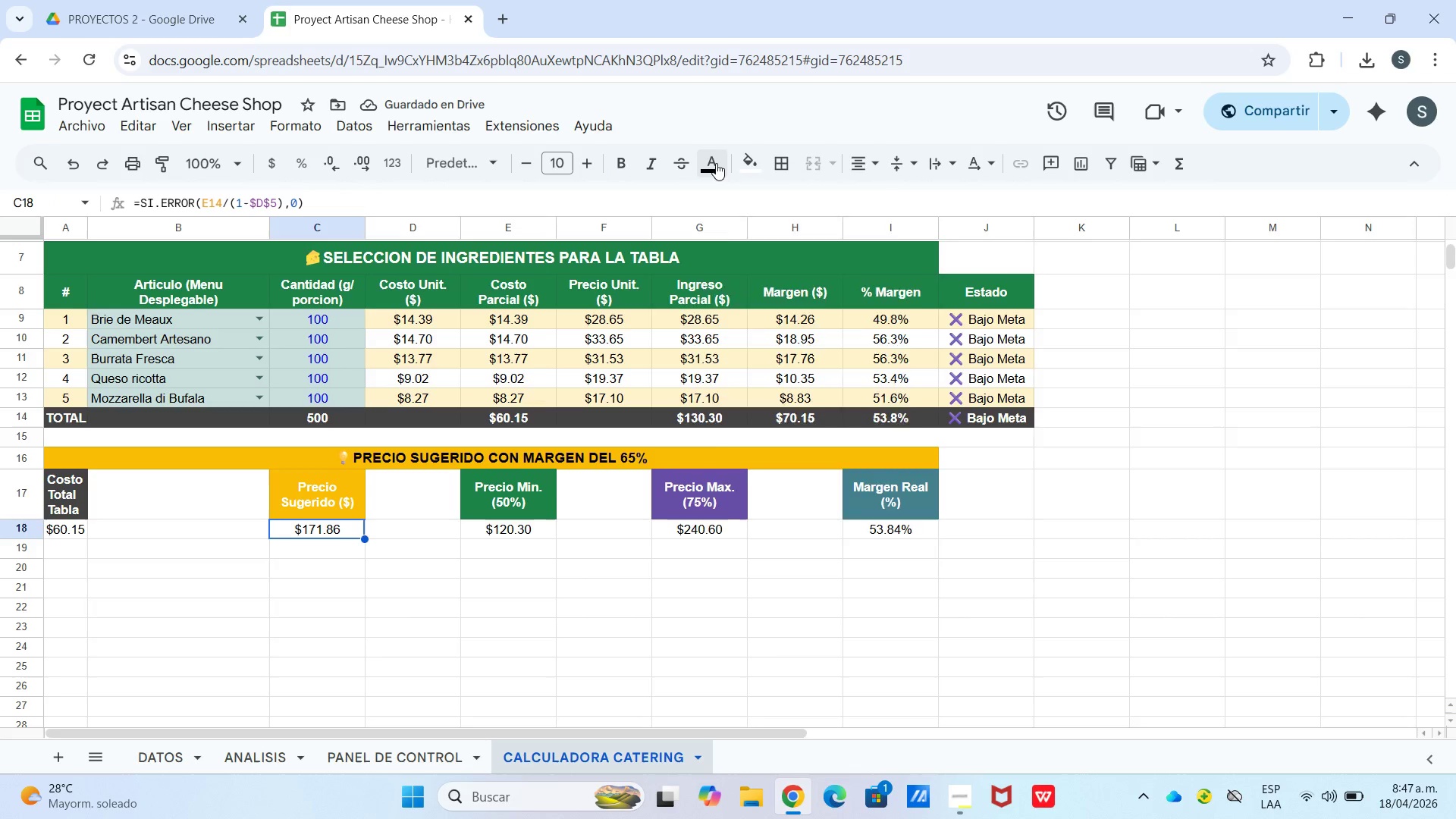 
triple_click([716, 163])
 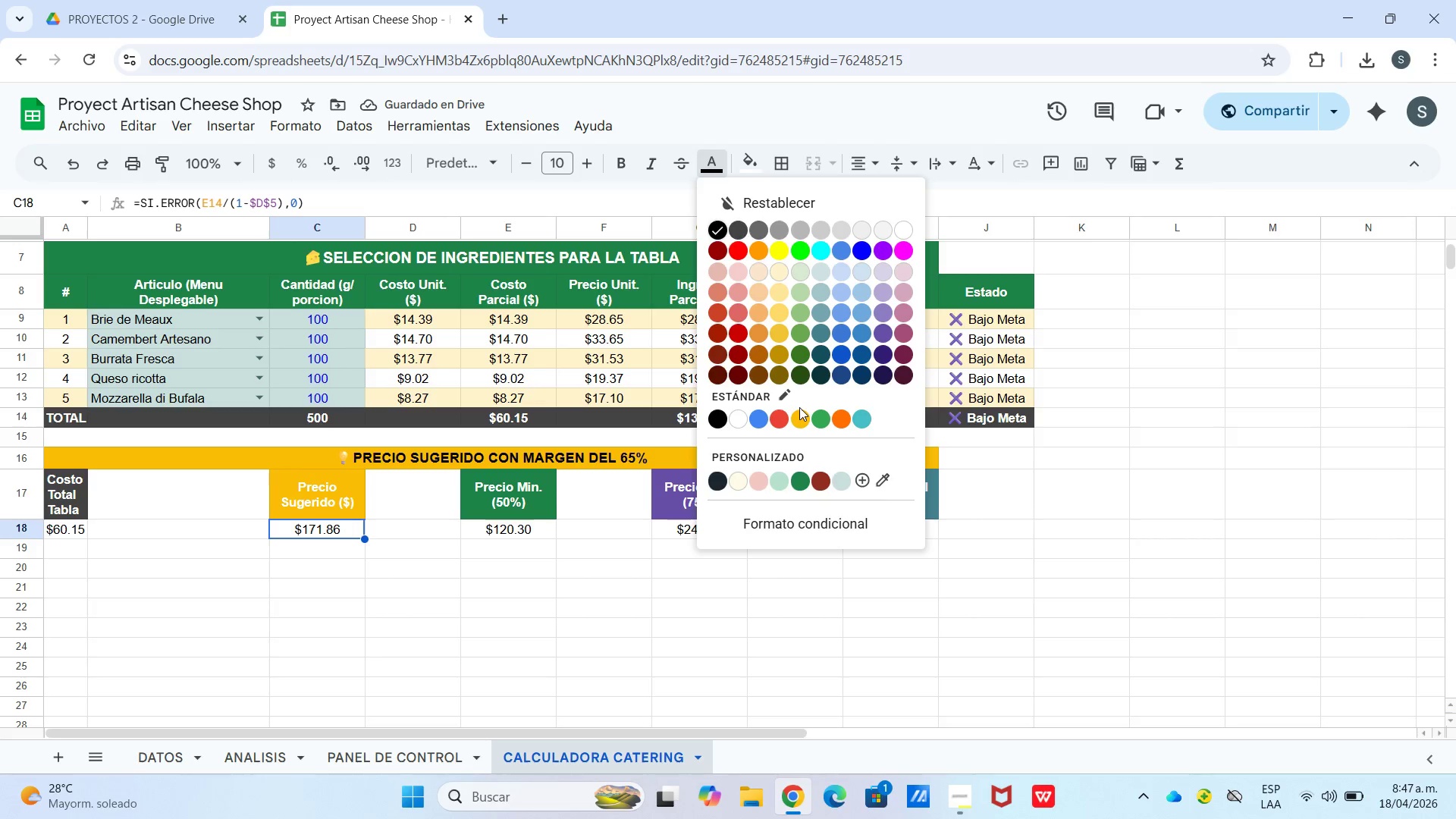 
left_click([777, 369])
 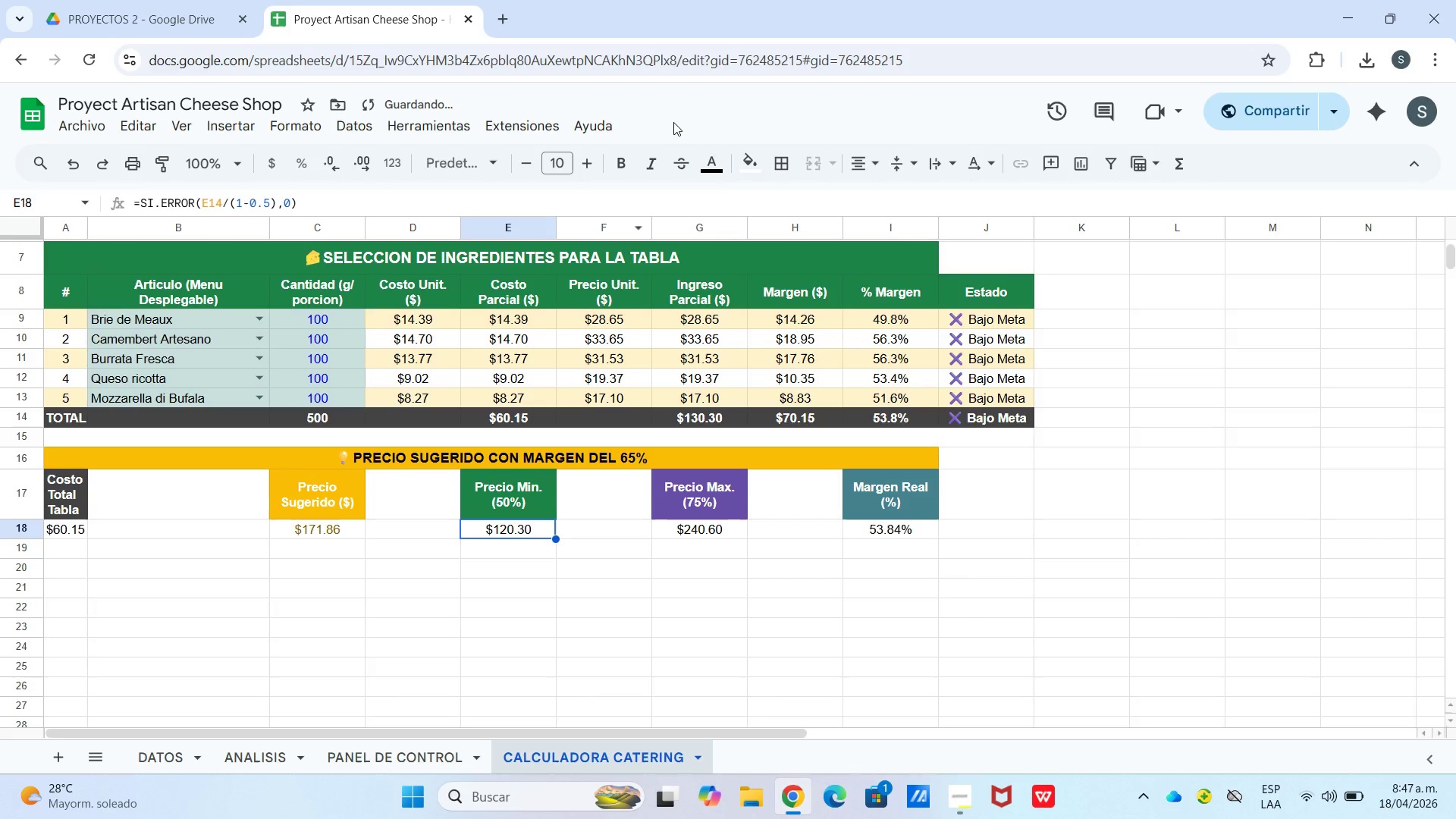 
left_click([711, 166])
 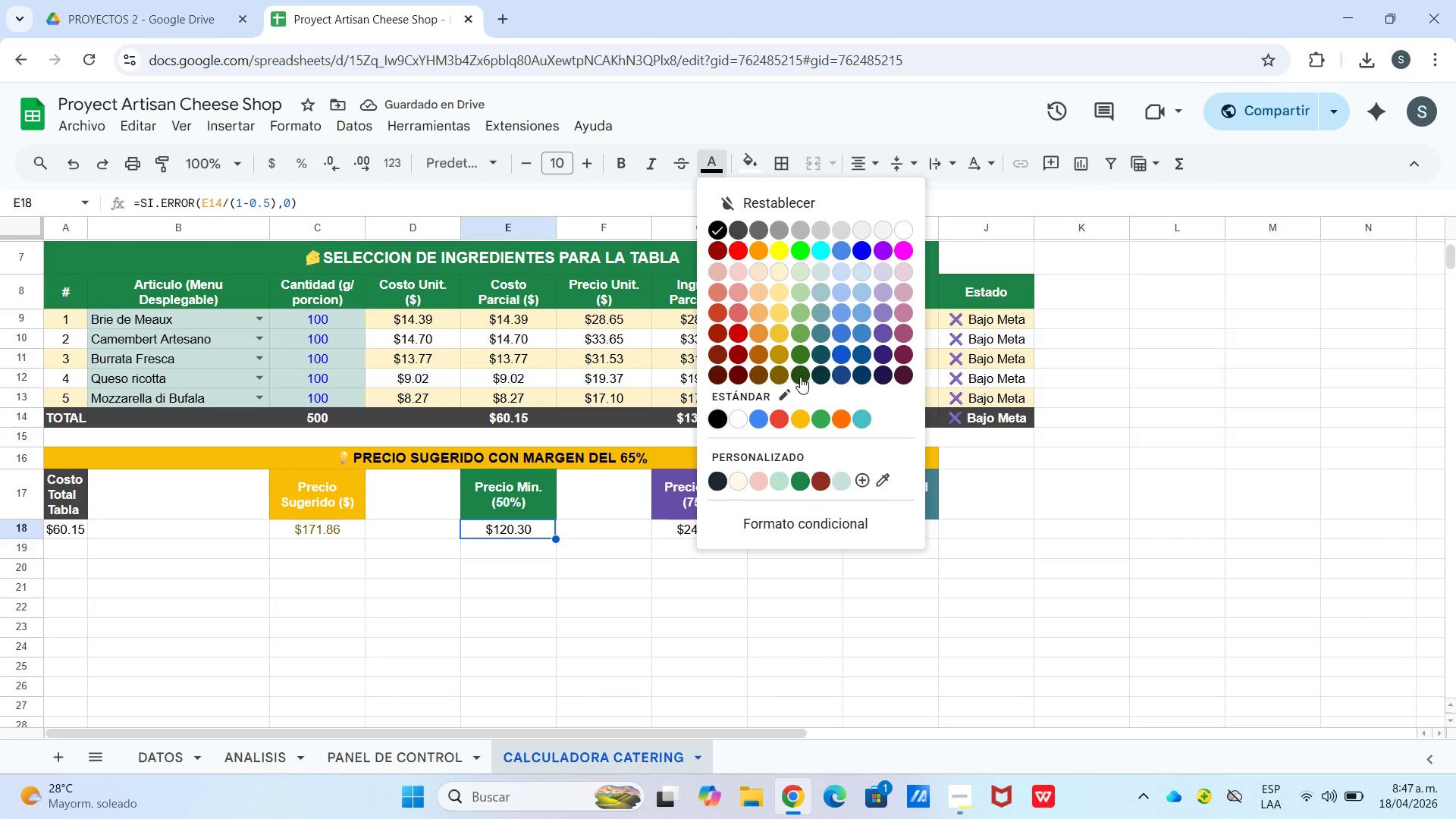 
left_click([799, 377])
 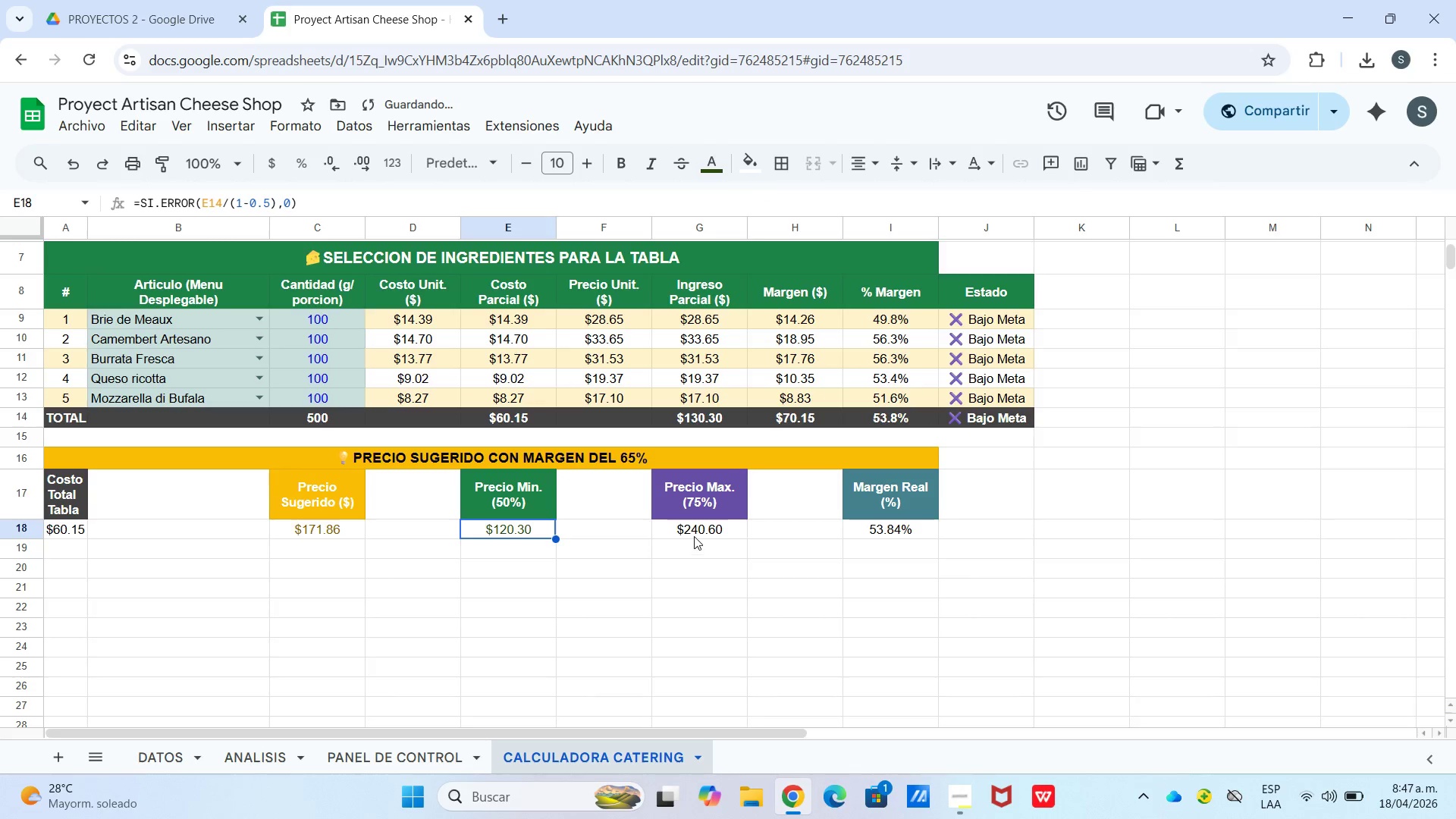 
left_click([701, 525])
 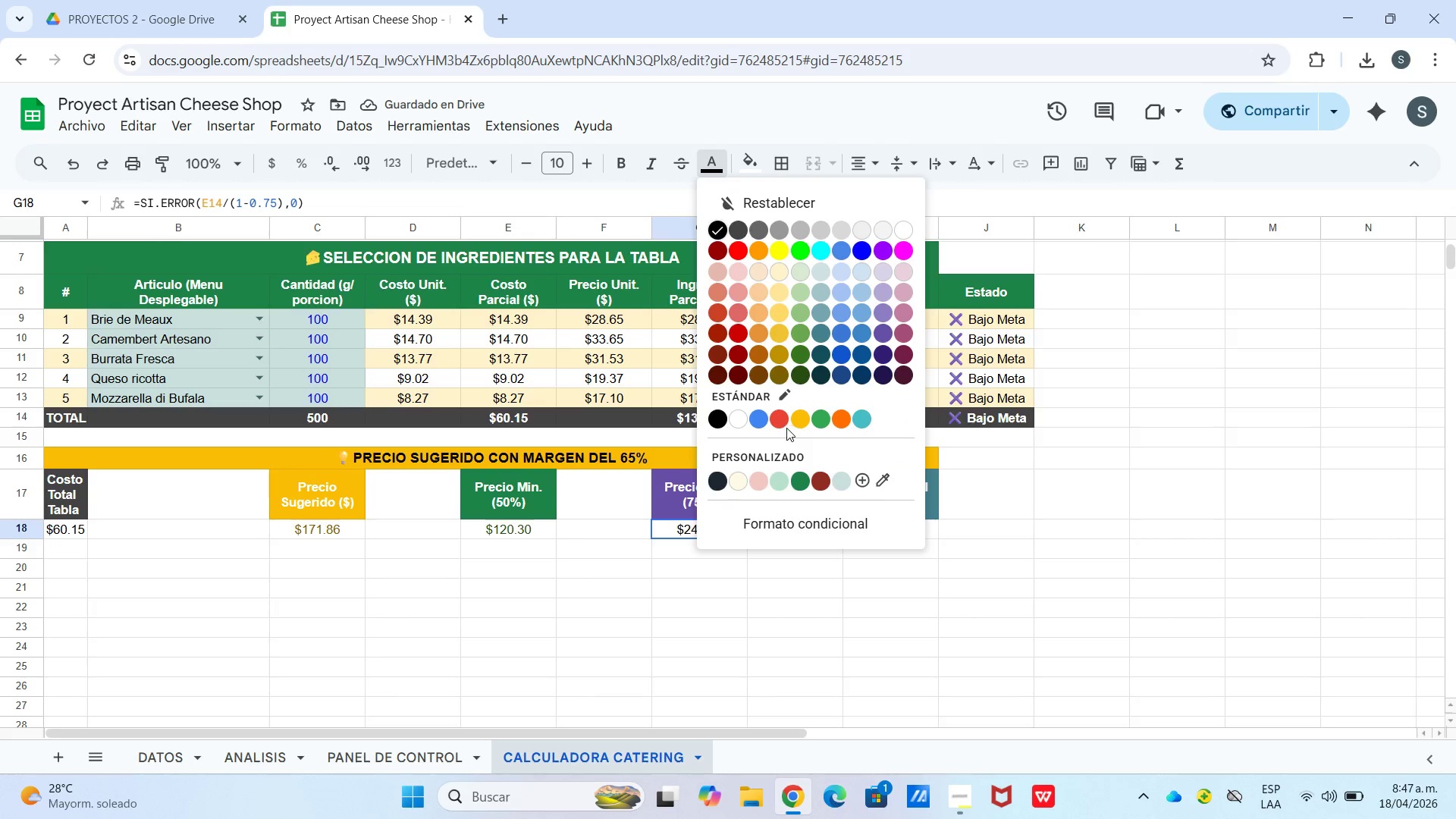 
left_click([886, 372])
 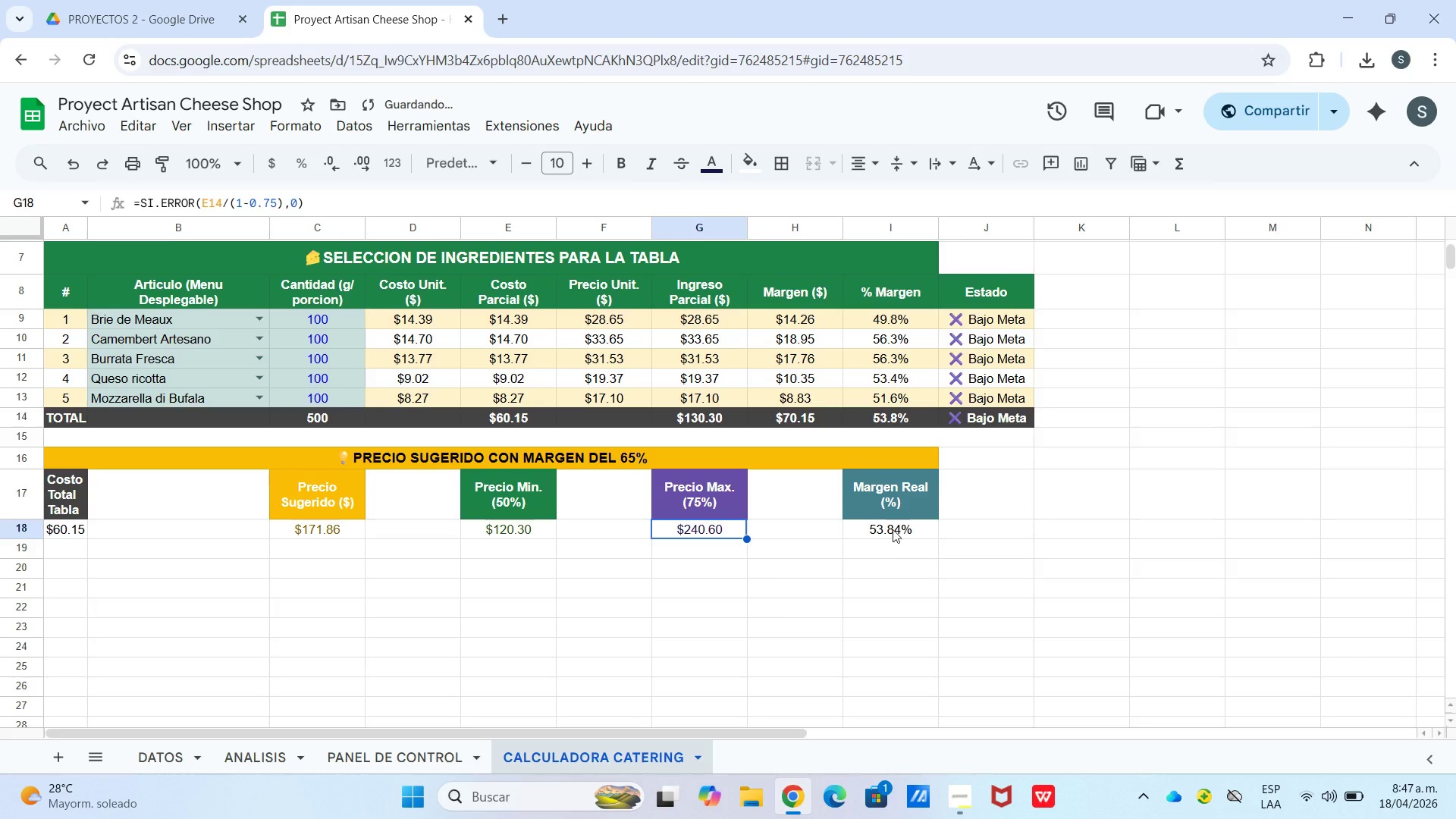 
left_click_drag(start_coordinate=[893, 523], to_coordinate=[897, 520])
 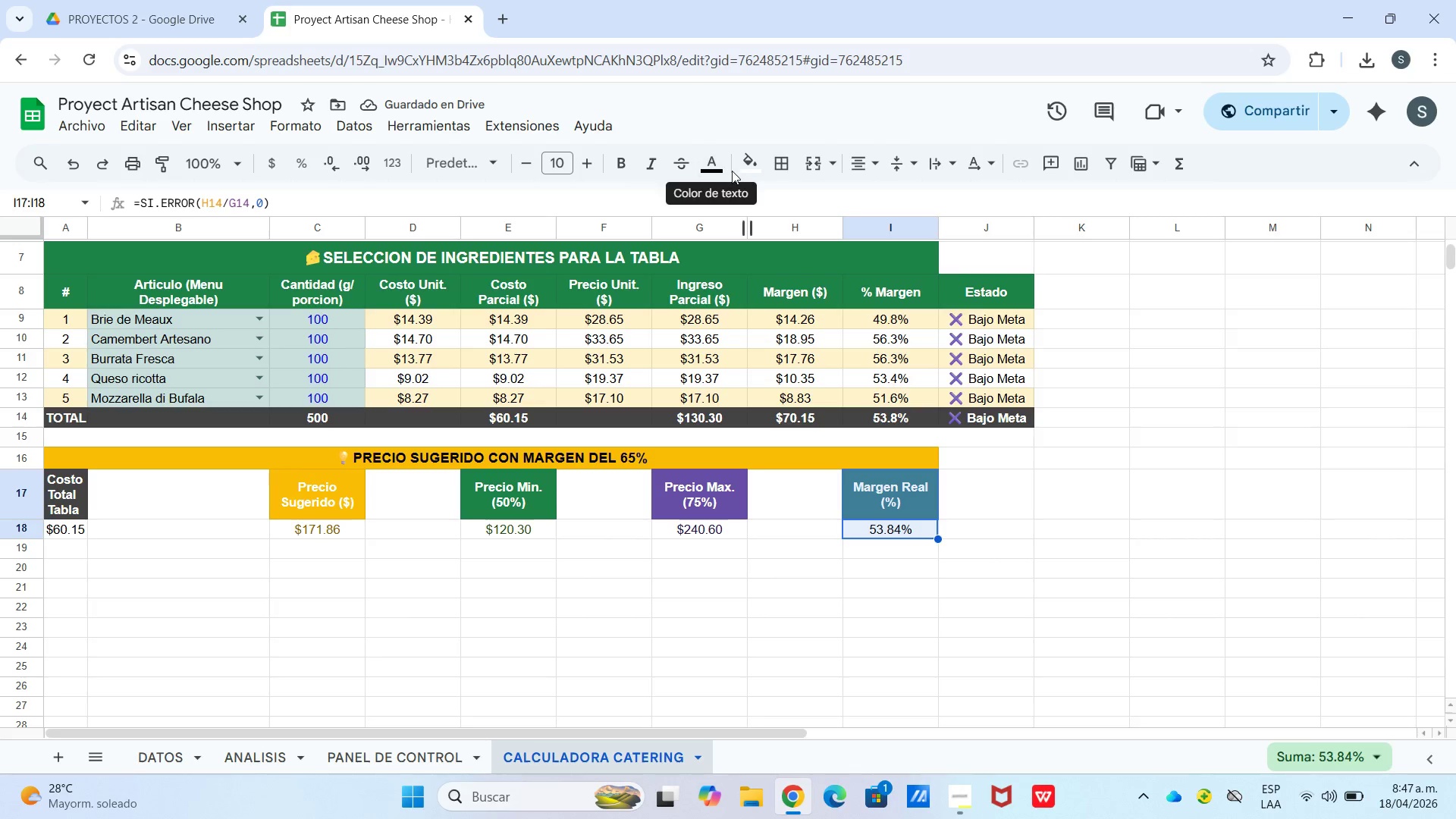 
left_click([711, 171])
 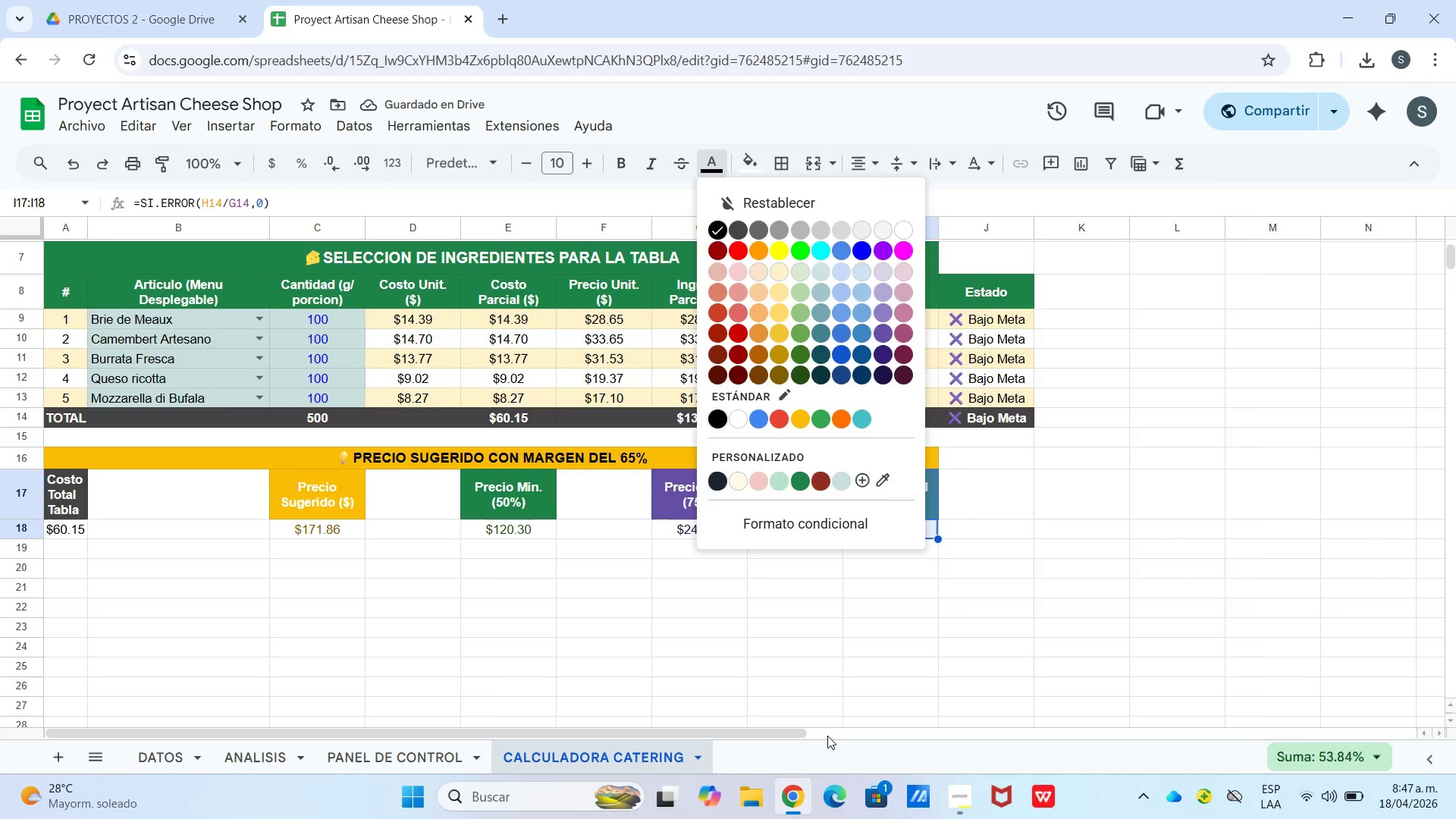 
left_click_drag(start_coordinate=[839, 730], to_coordinate=[843, 714])
 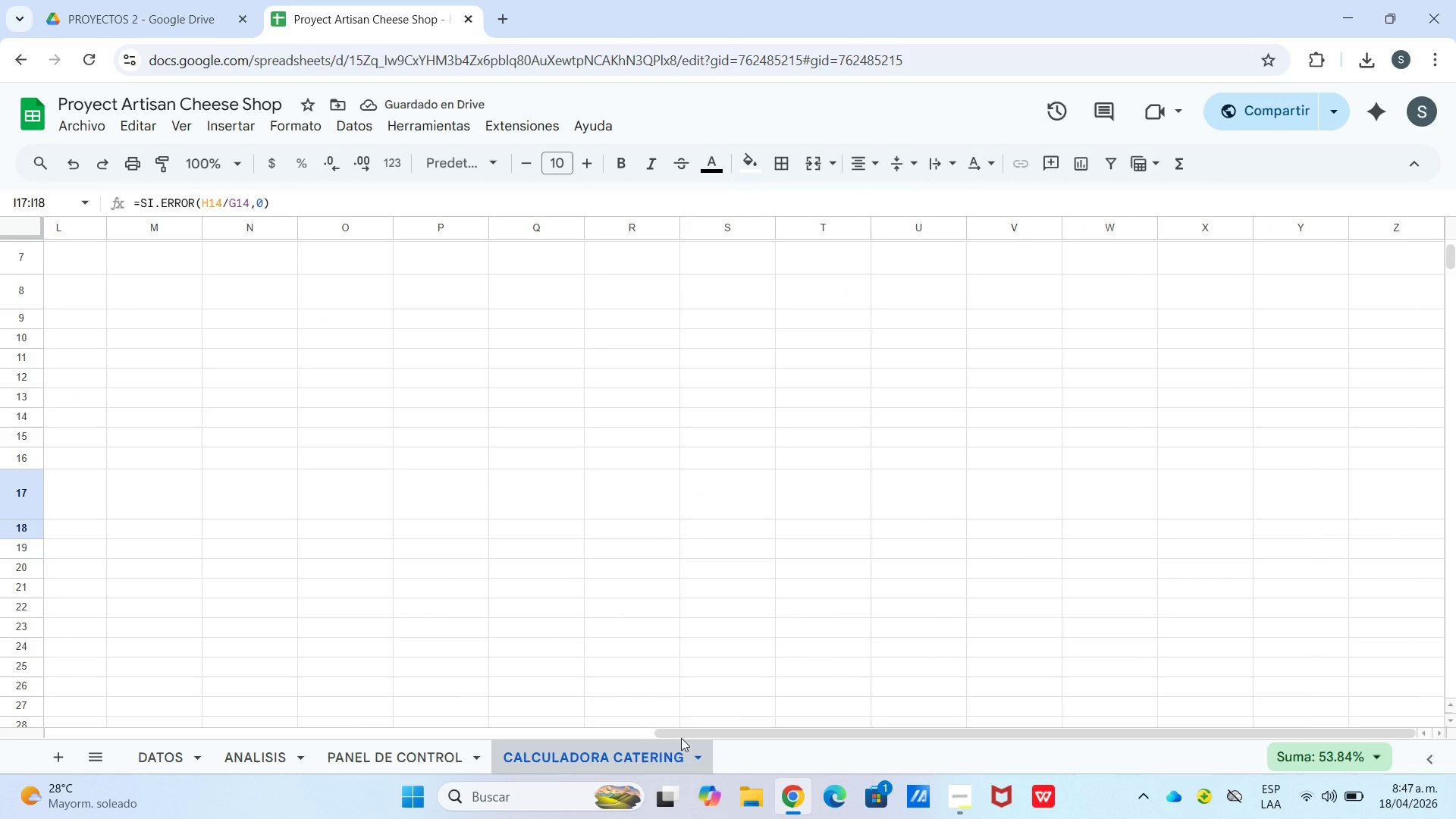 
left_click_drag(start_coordinate=[692, 729], to_coordinate=[0, 709])
 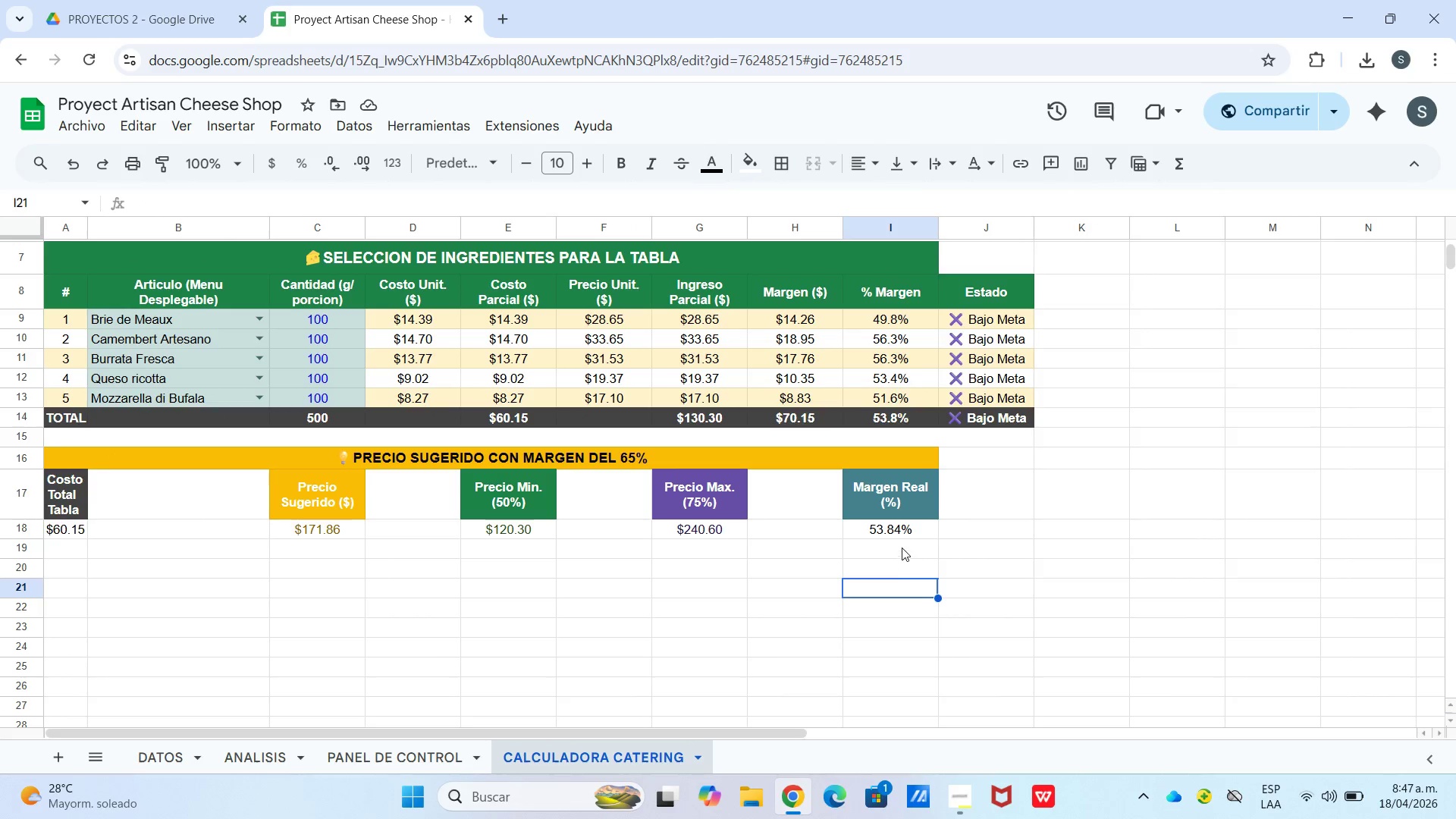 
left_click([902, 524])
 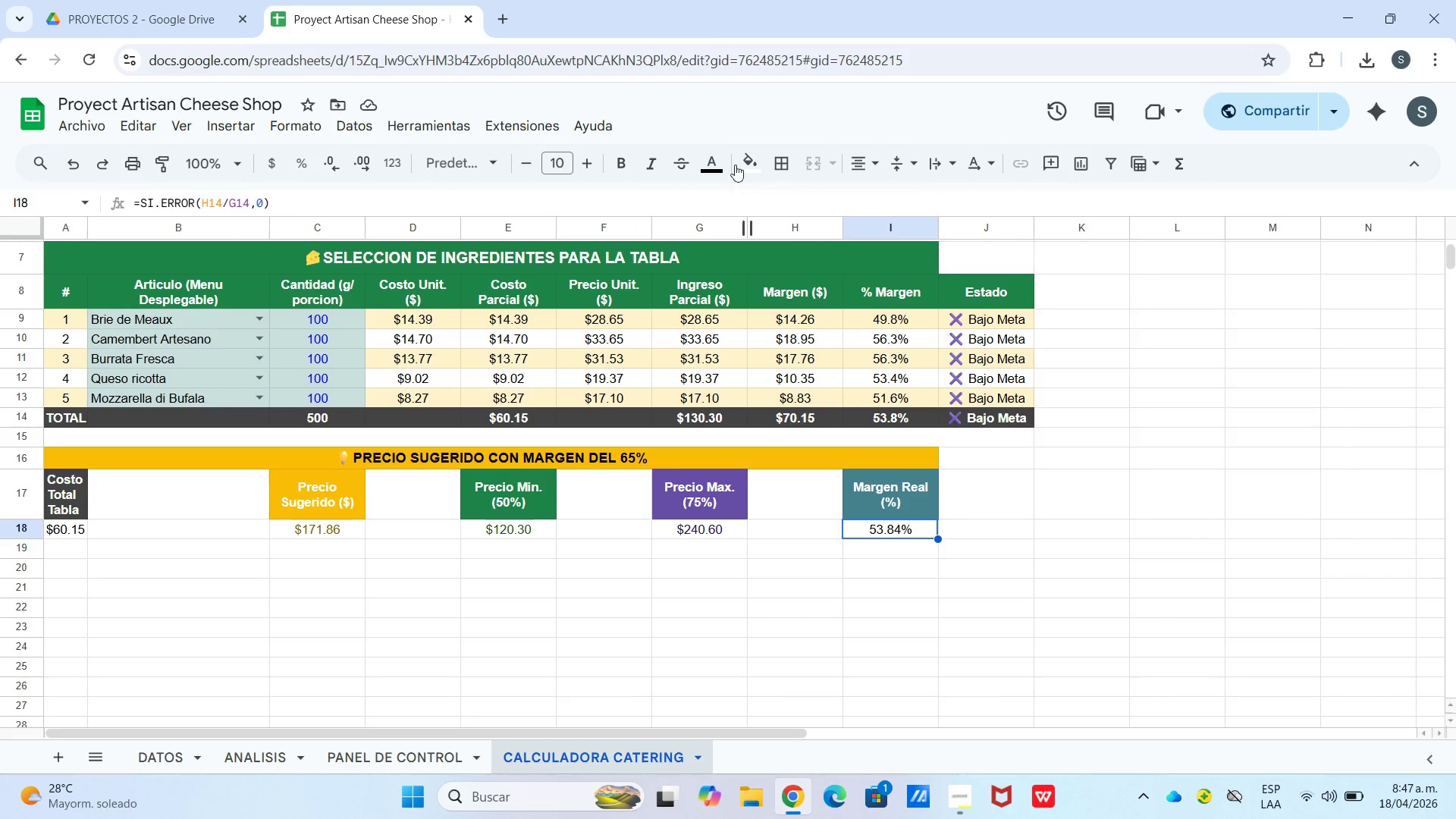 
left_click([714, 159])
 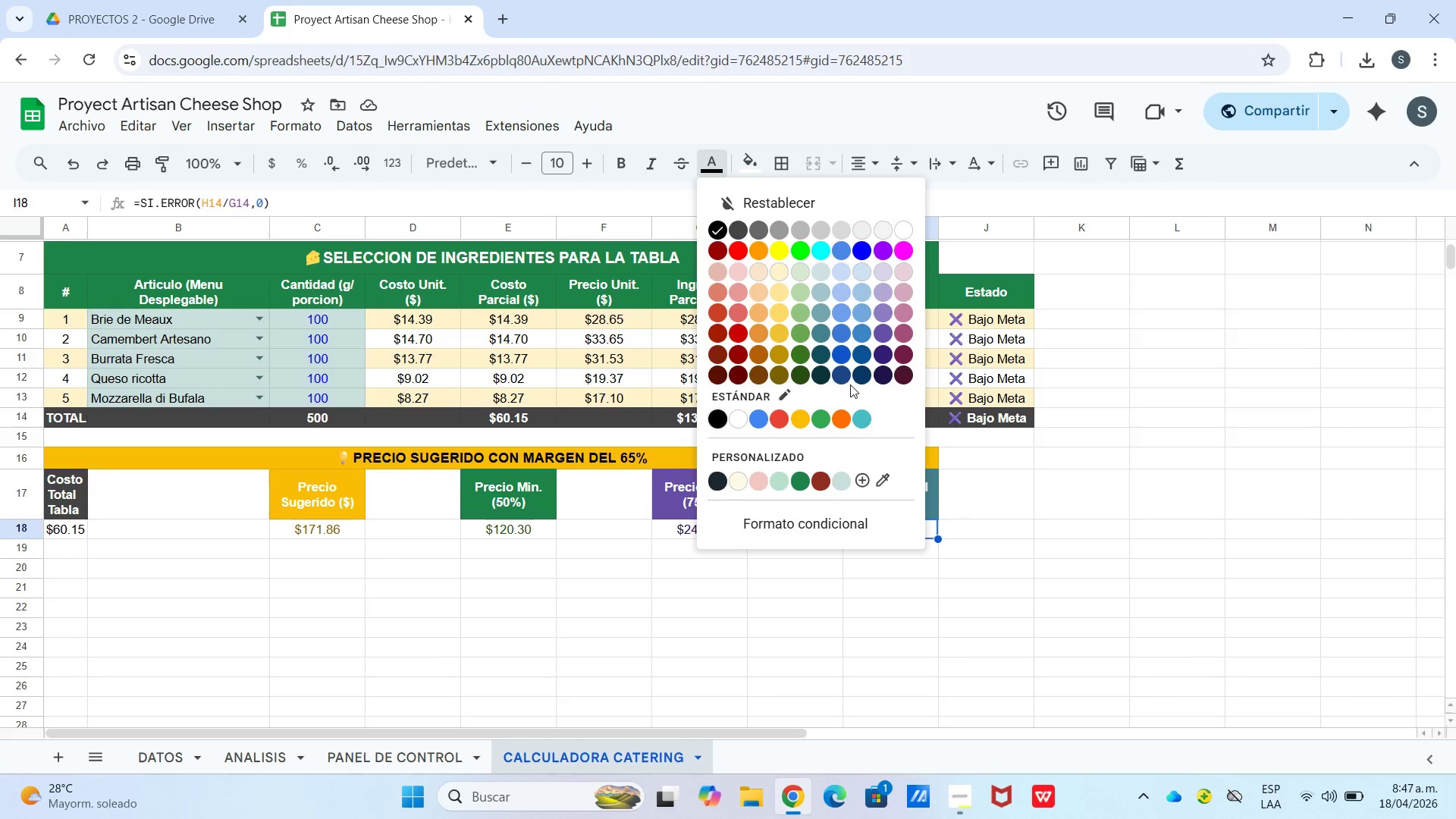 
left_click([868, 372])
 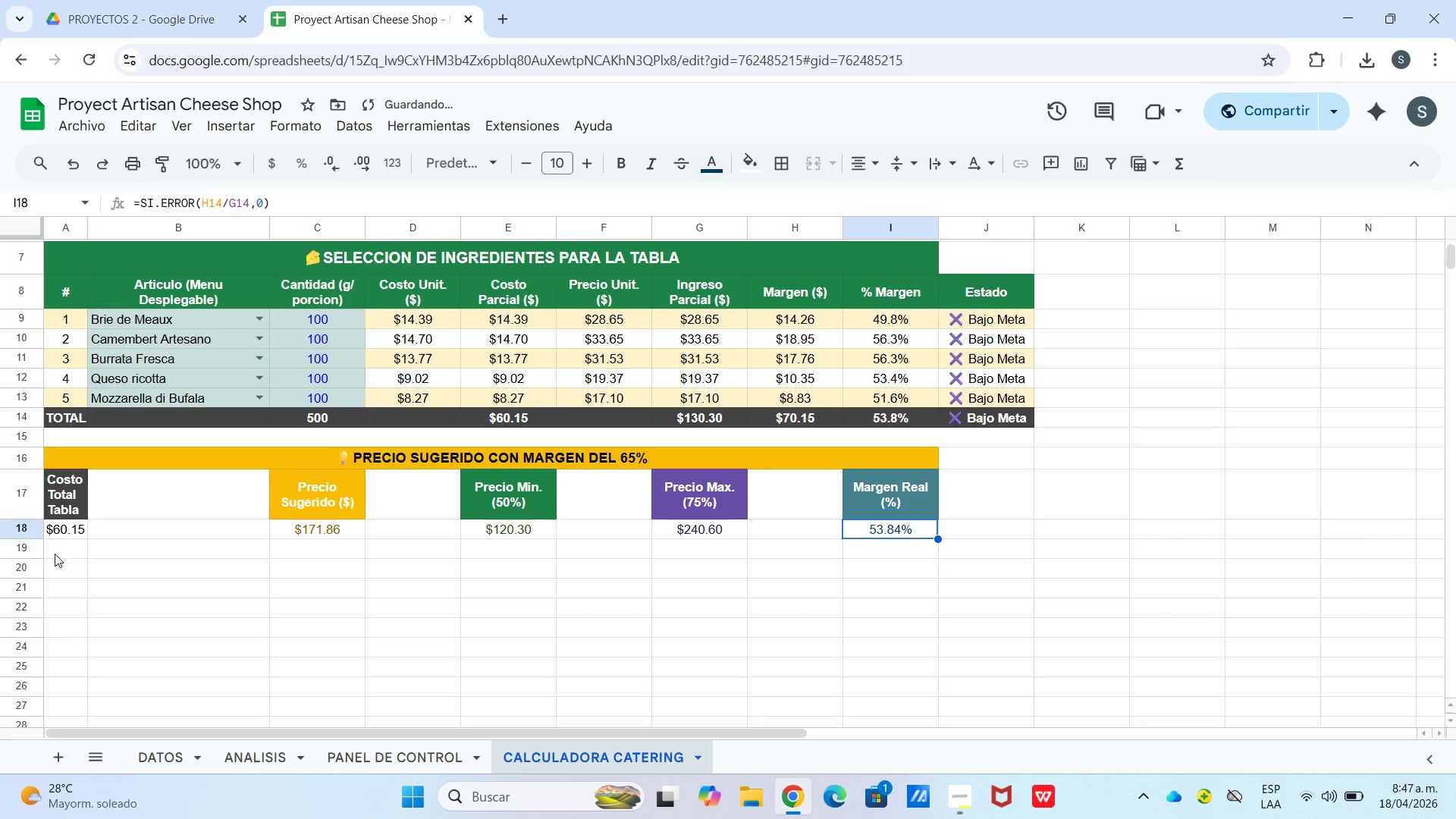 
left_click([67, 526])
 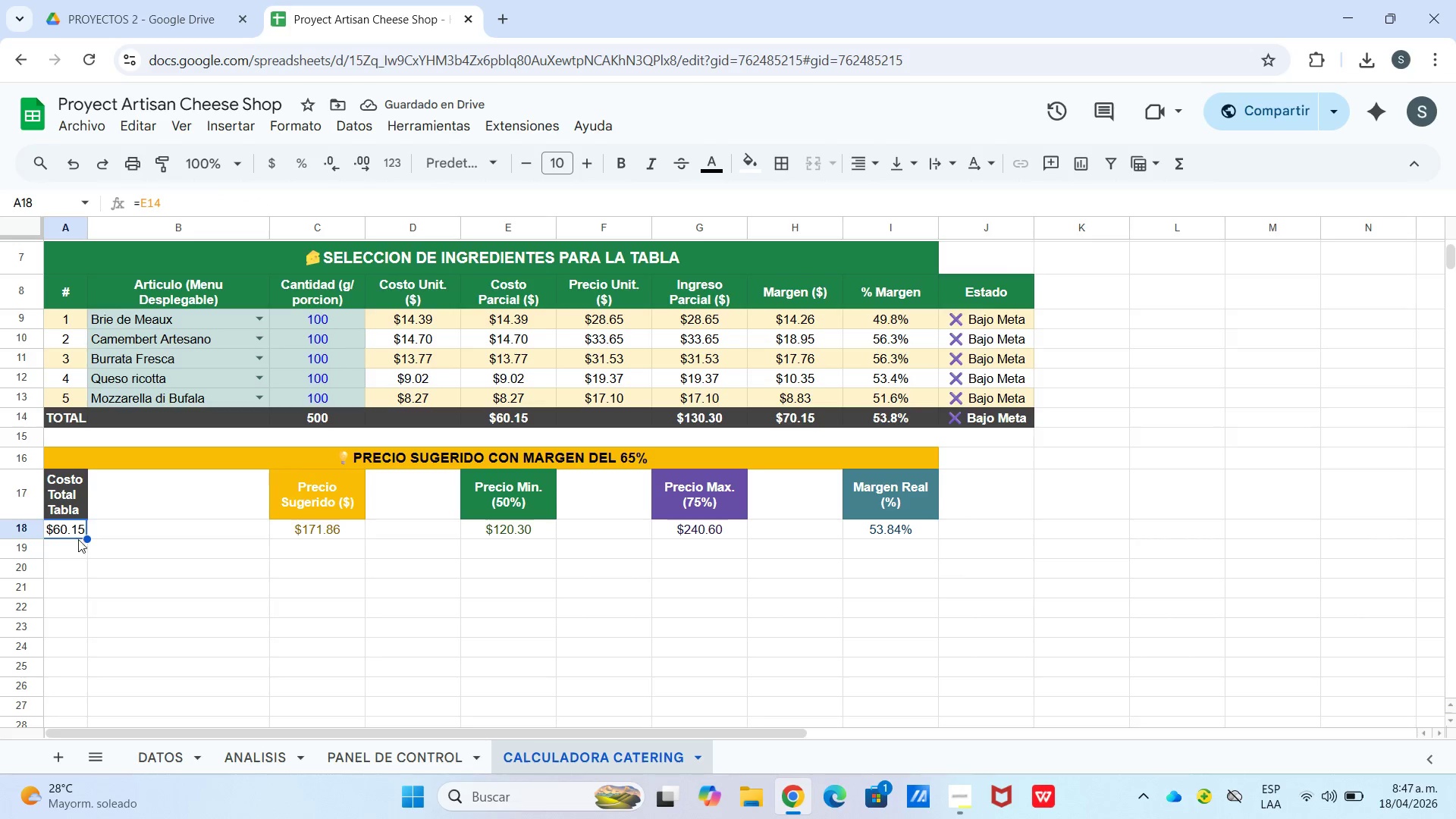 
left_click_drag(start_coordinate=[71, 525], to_coordinate=[865, 532])
 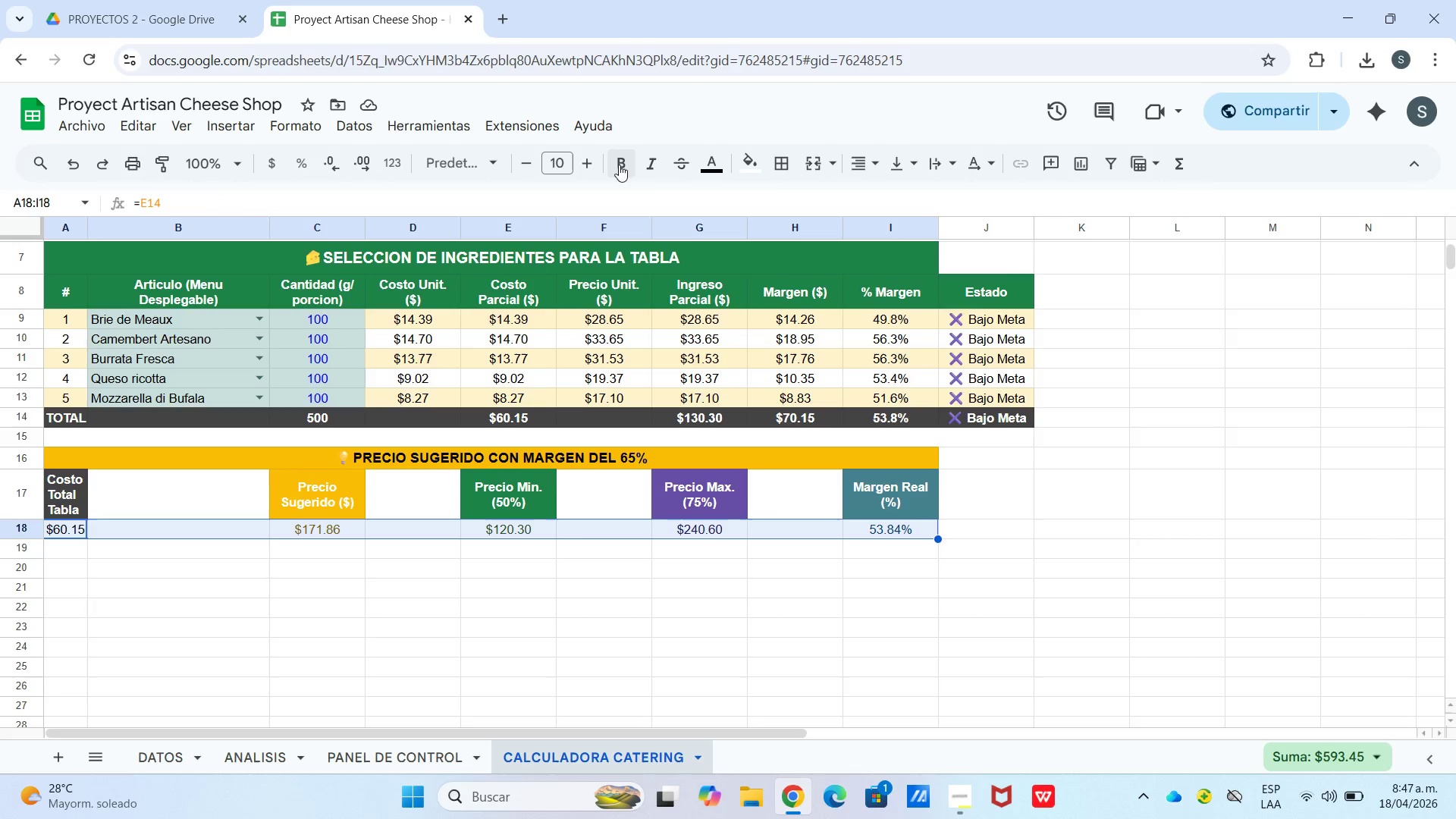 
left_click([630, 159])
 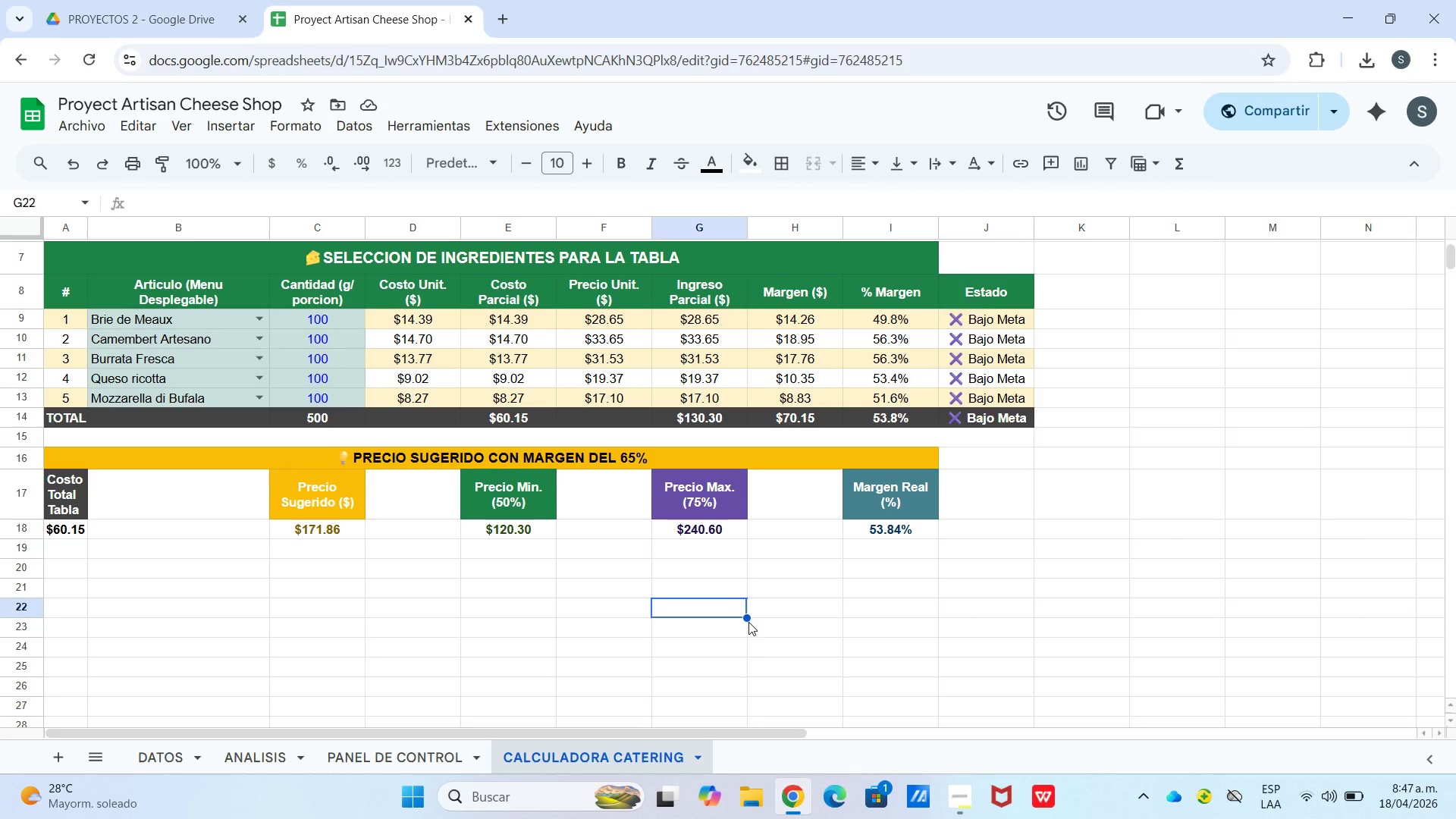 
wait(7.59)
 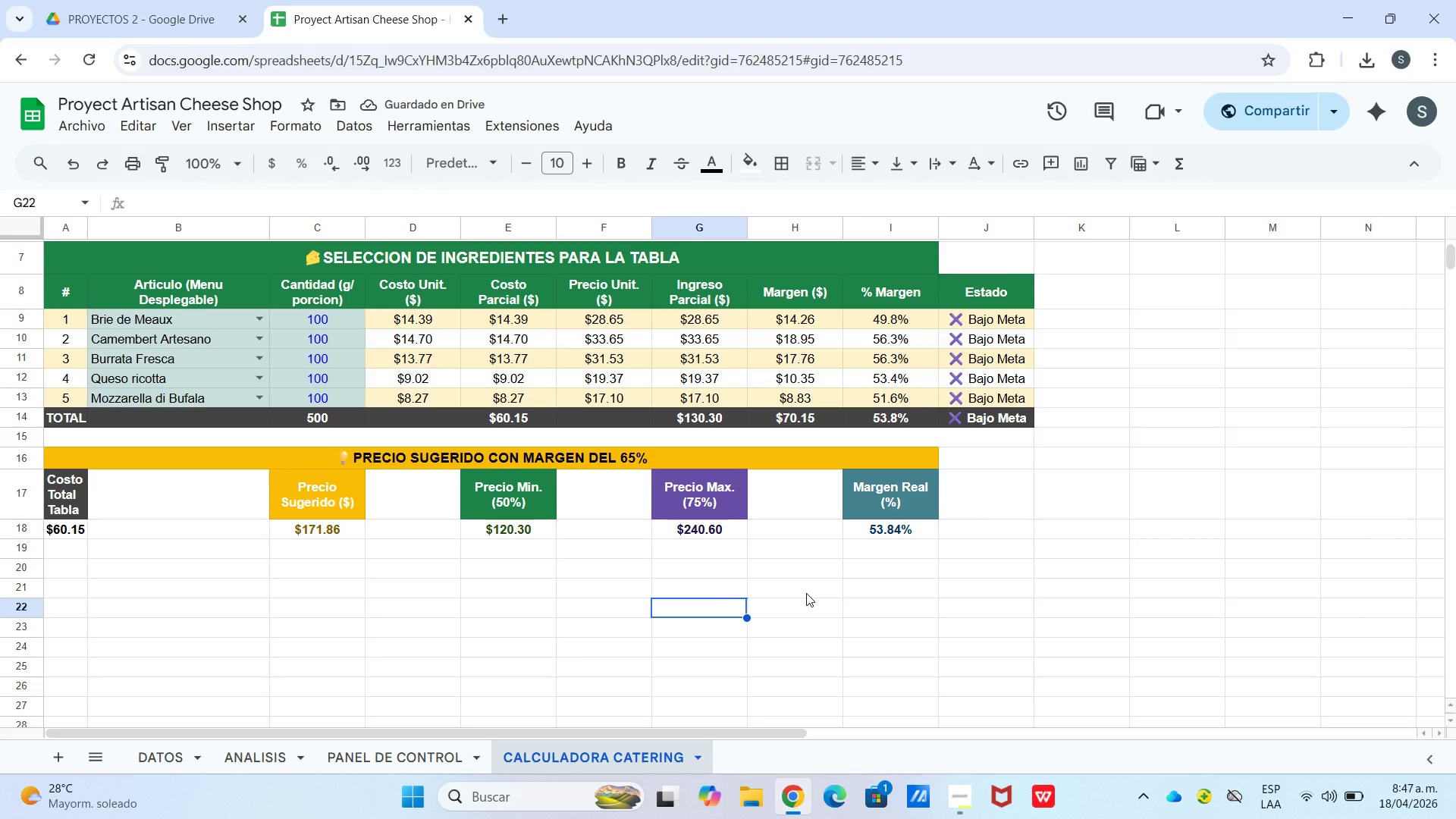 
left_click_drag(start_coordinate=[63, 548], to_coordinate=[977, 565])
 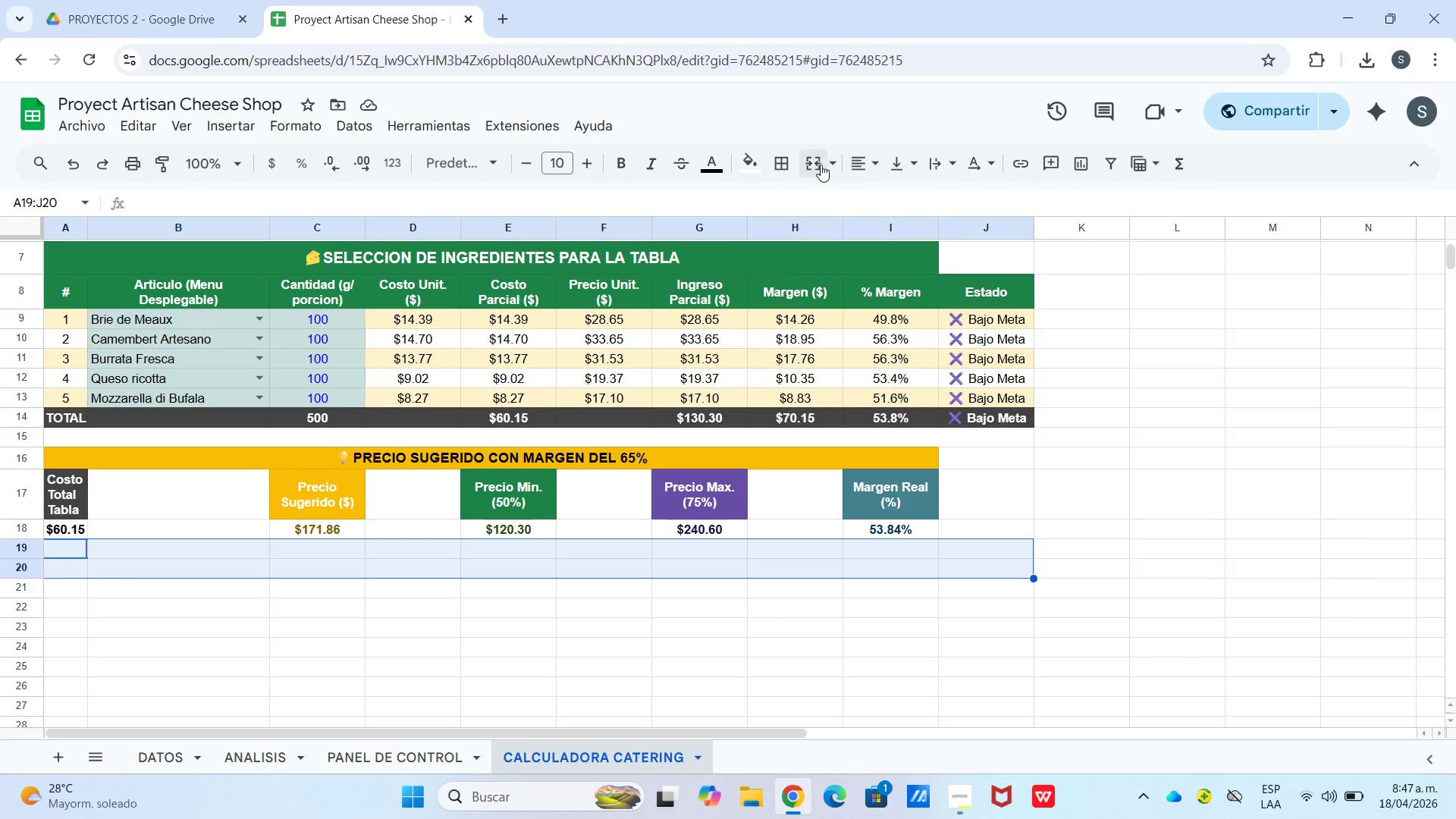 
left_click([830, 164])
 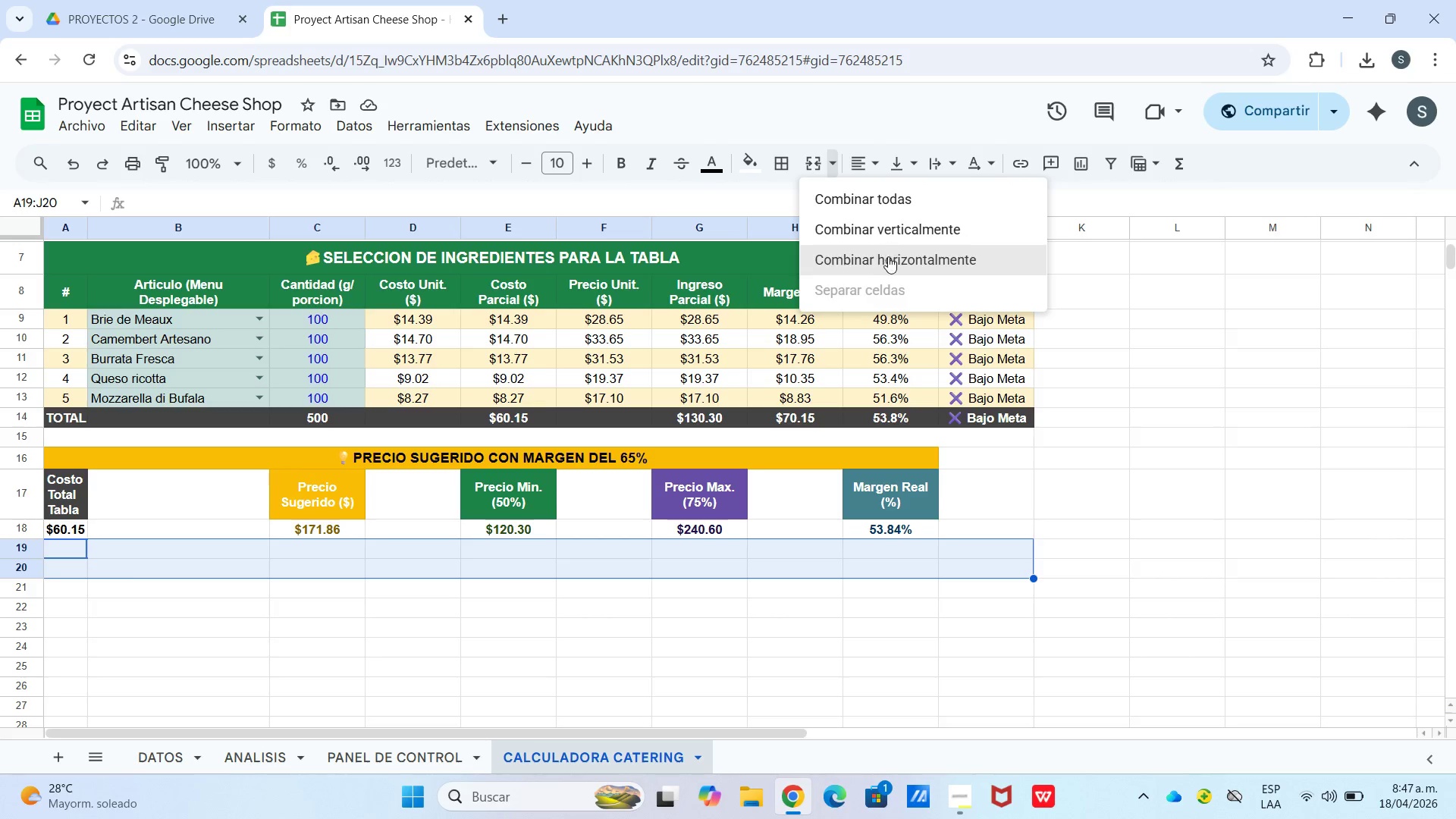 
left_click([889, 259])
 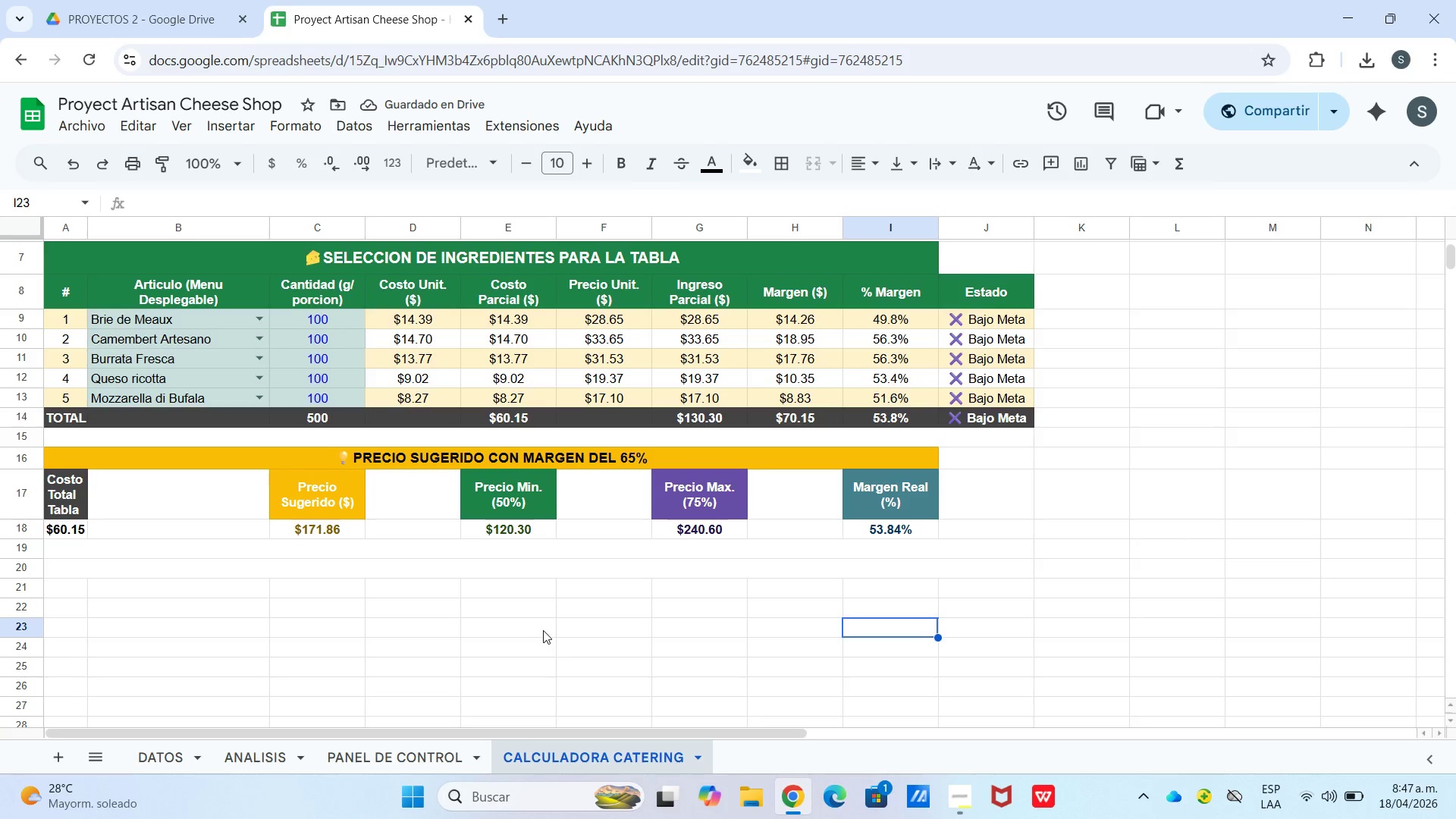 
left_click_drag(start_coordinate=[535, 554], to_coordinate=[537, 570])
 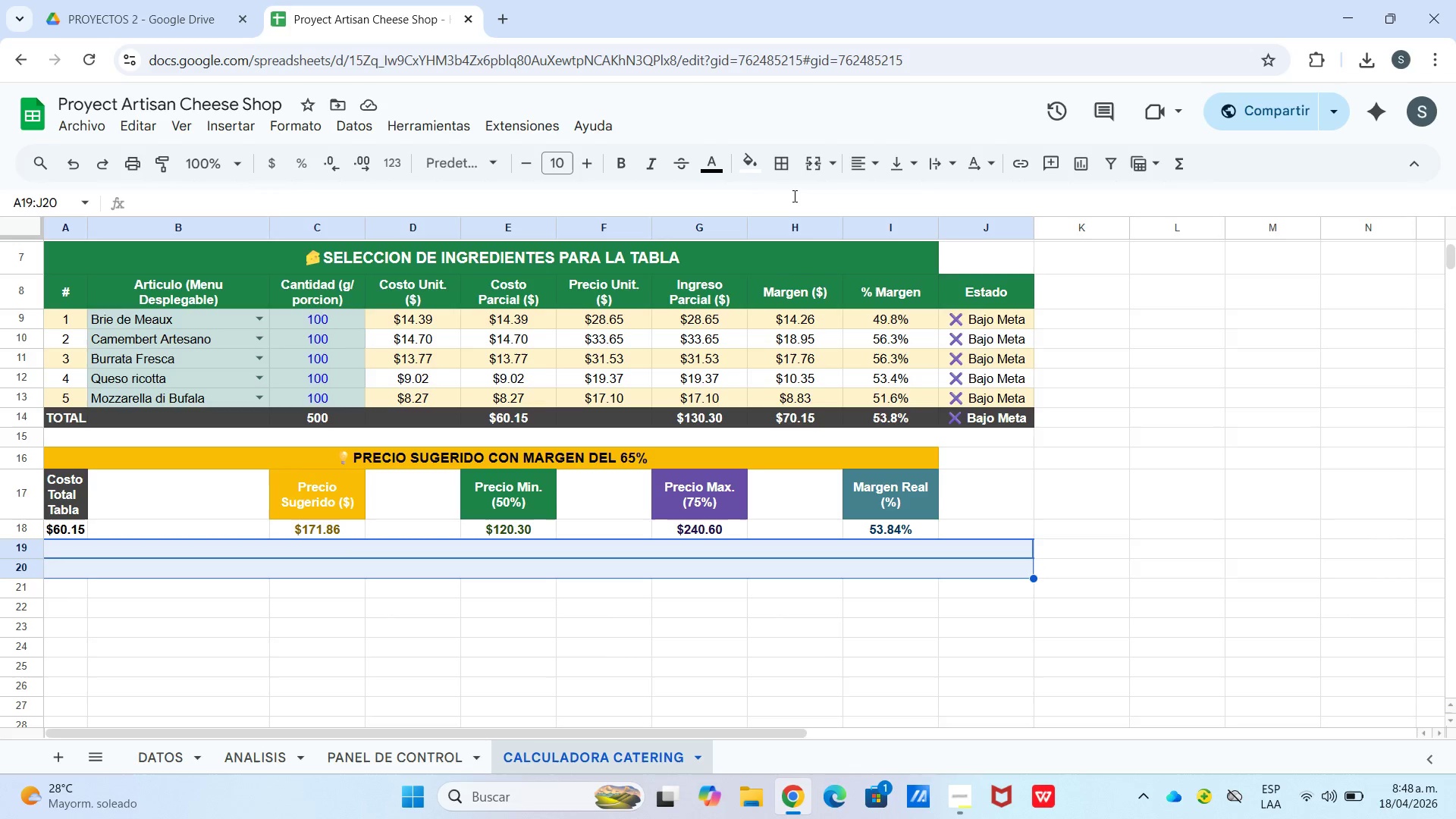 
left_click([786, 166])
 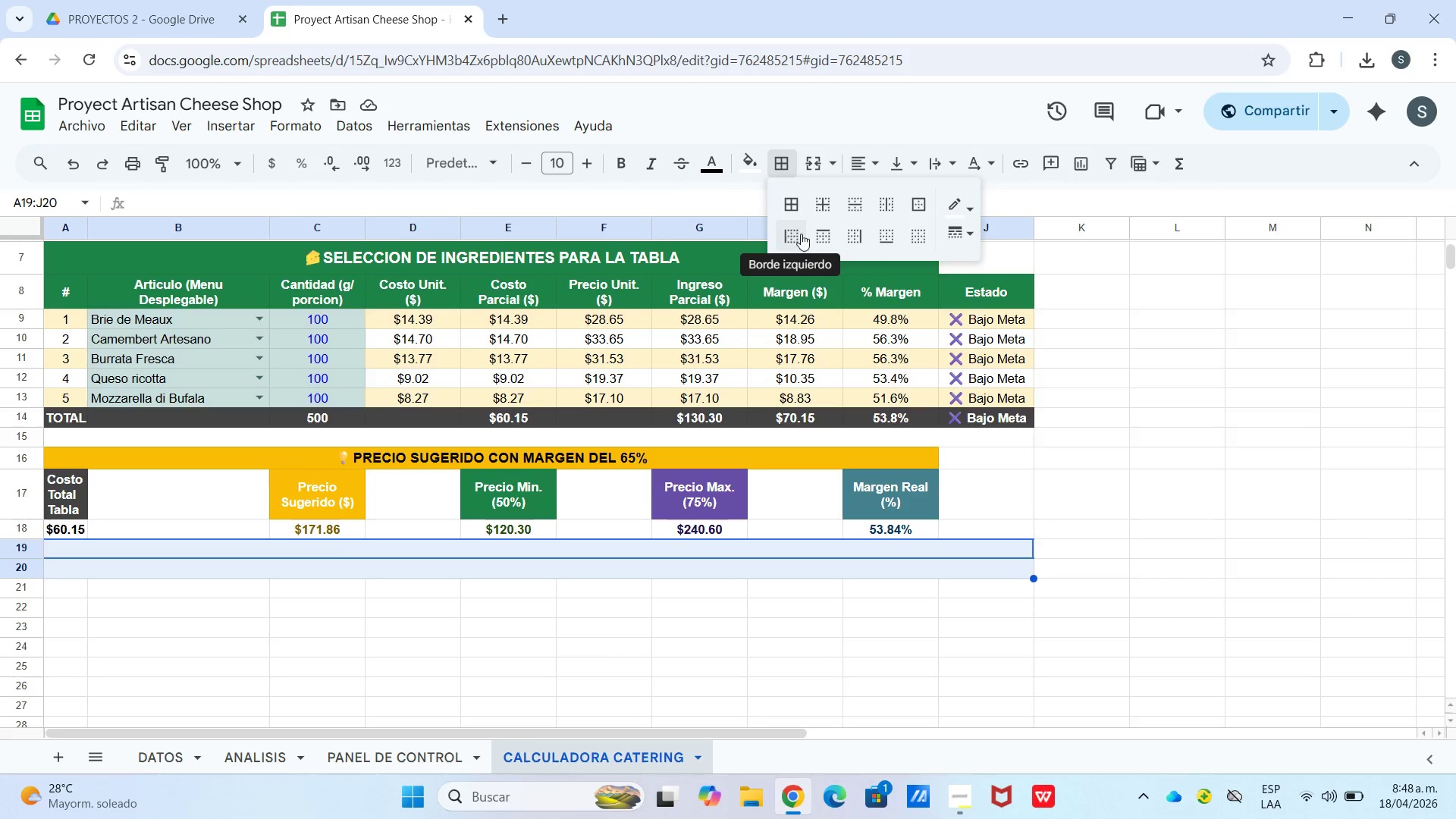 
left_click([825, 208])
 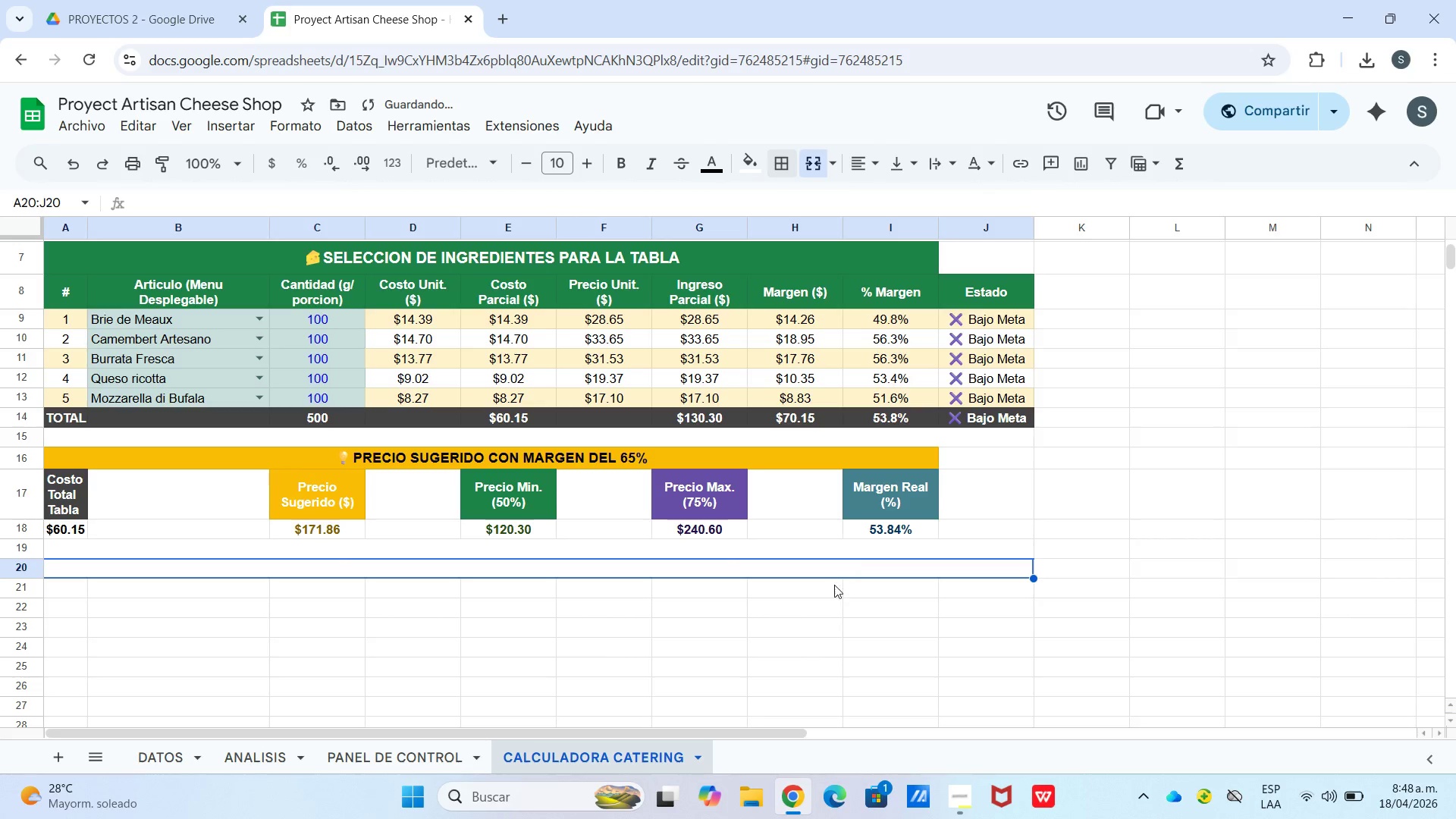 
left_click([825, 633])
 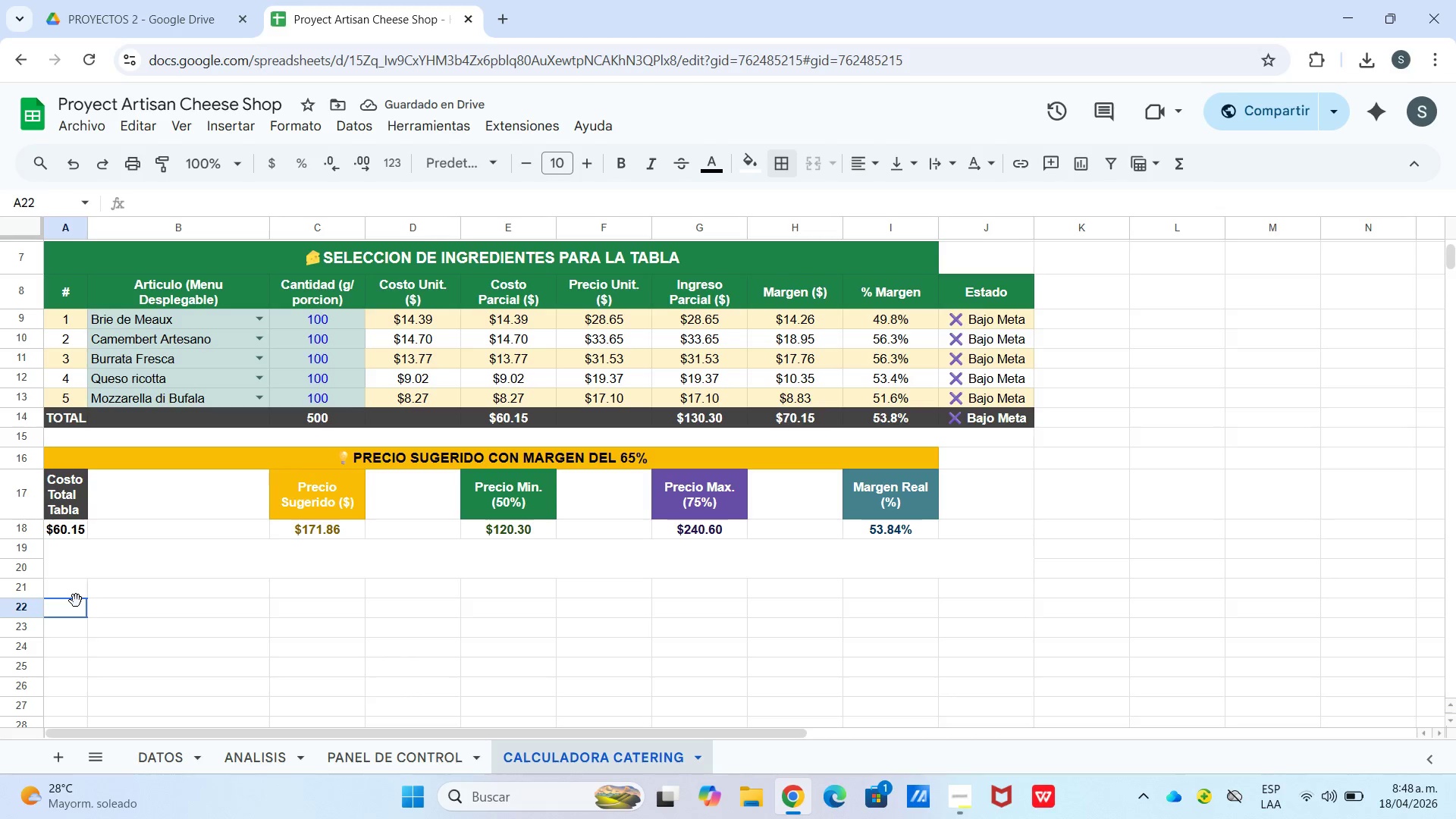 
left_click([77, 585])
 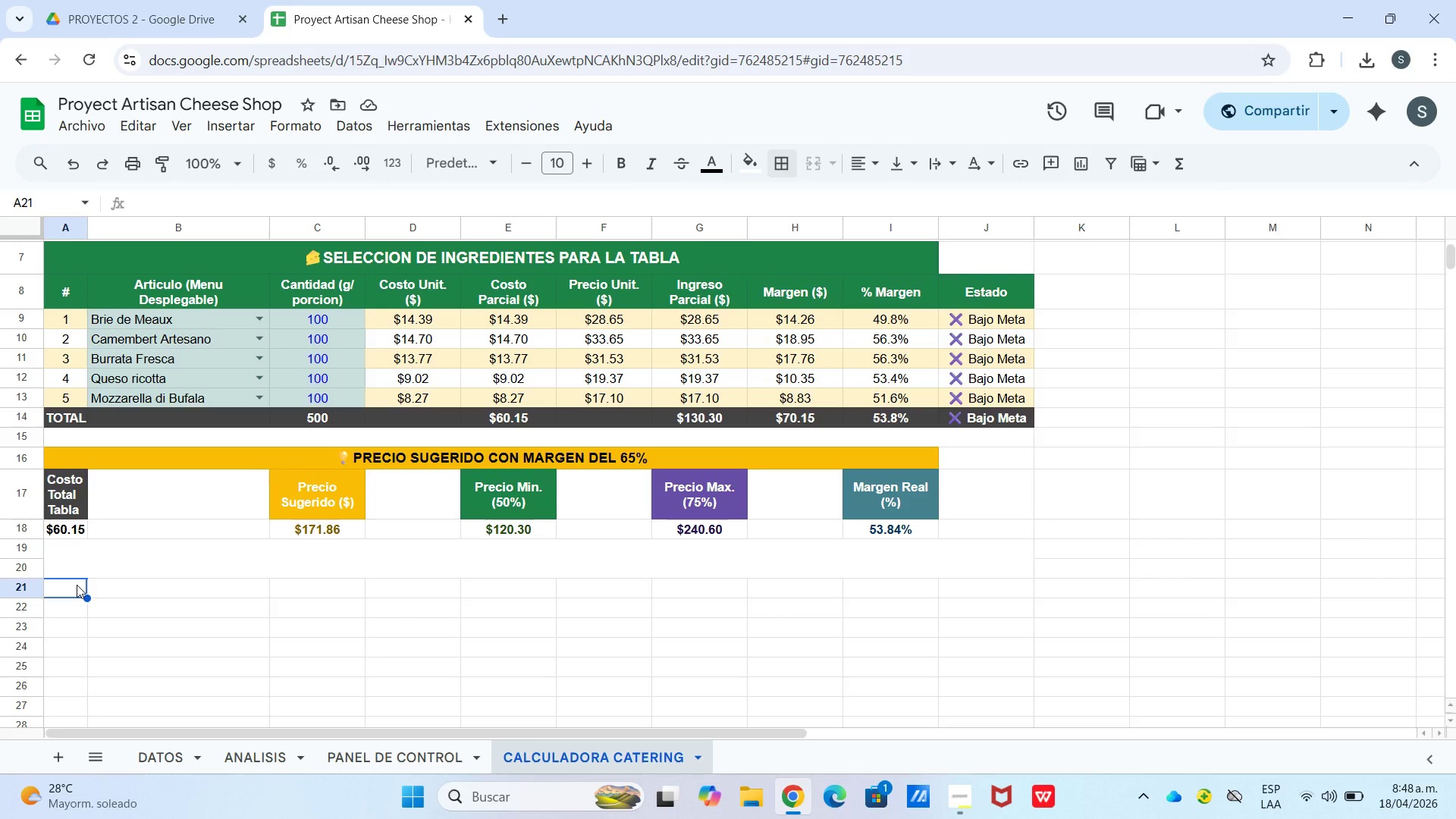 
left_click_drag(start_coordinate=[77, 585], to_coordinate=[928, 591])
 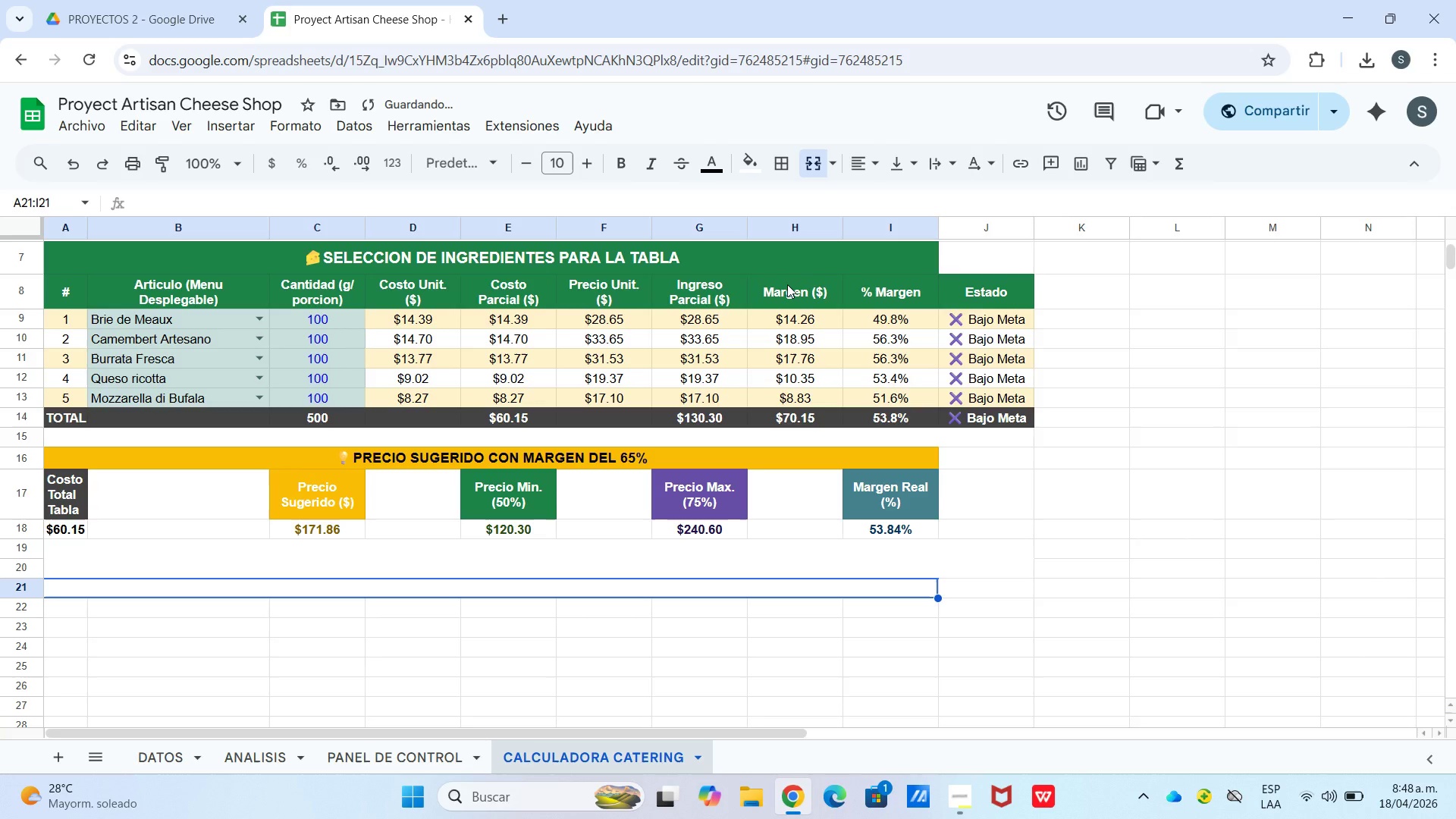 
type(GRAFICO RADIAL> PERFIL DE RENDIMIENTO POR CATEGORIA)
 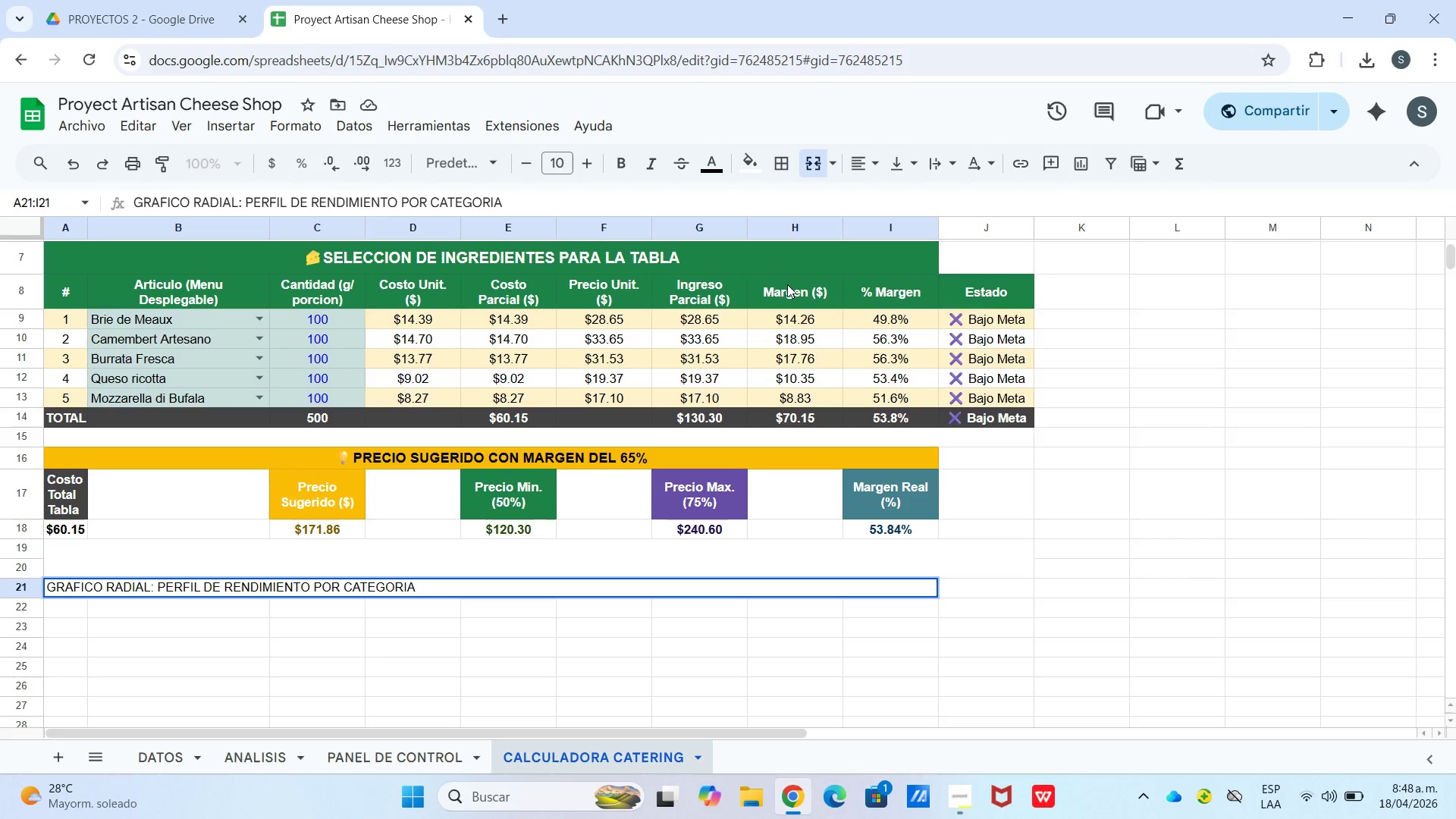 
left_click([727, 152])
 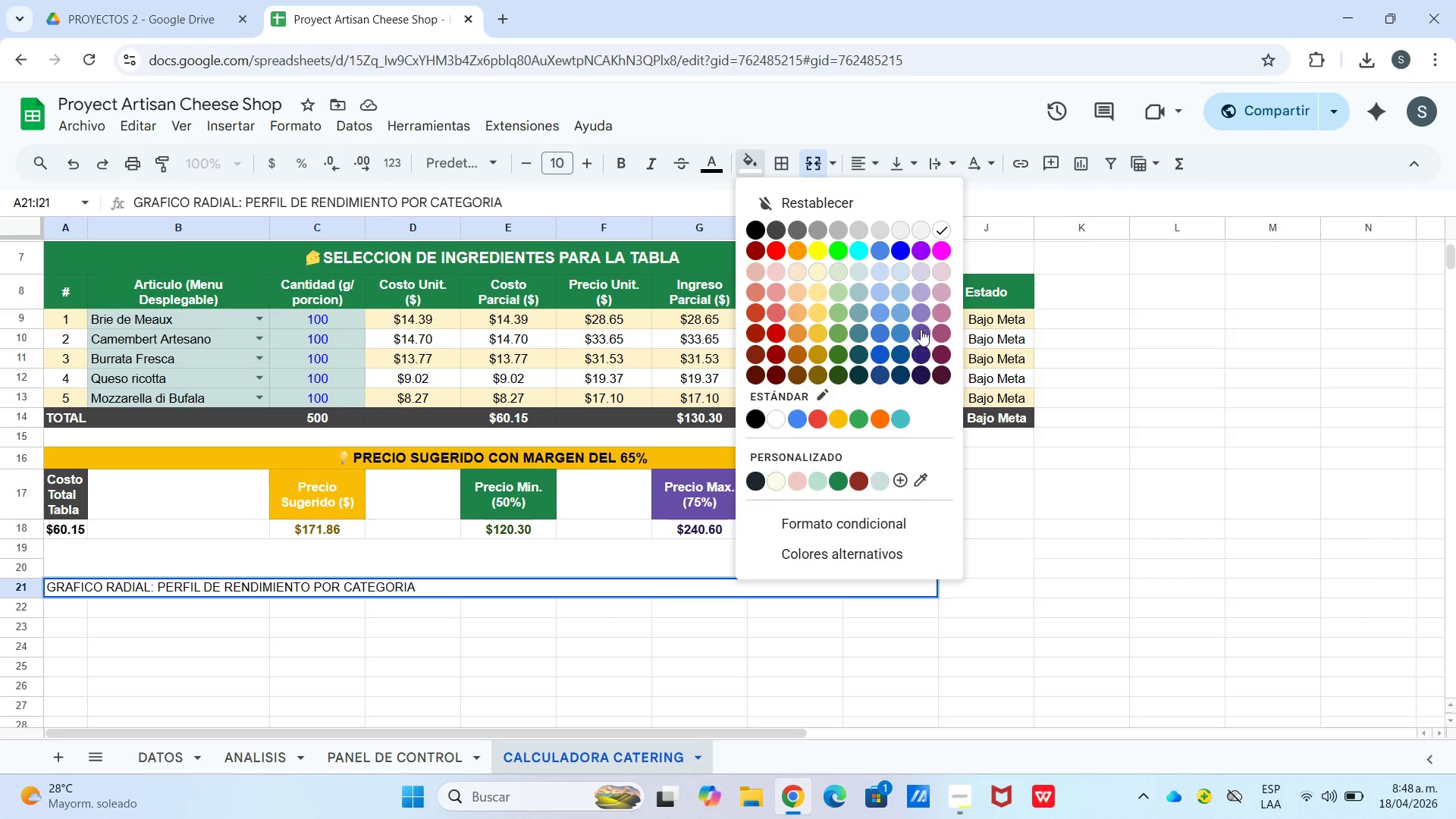 
left_click([921, 322])
 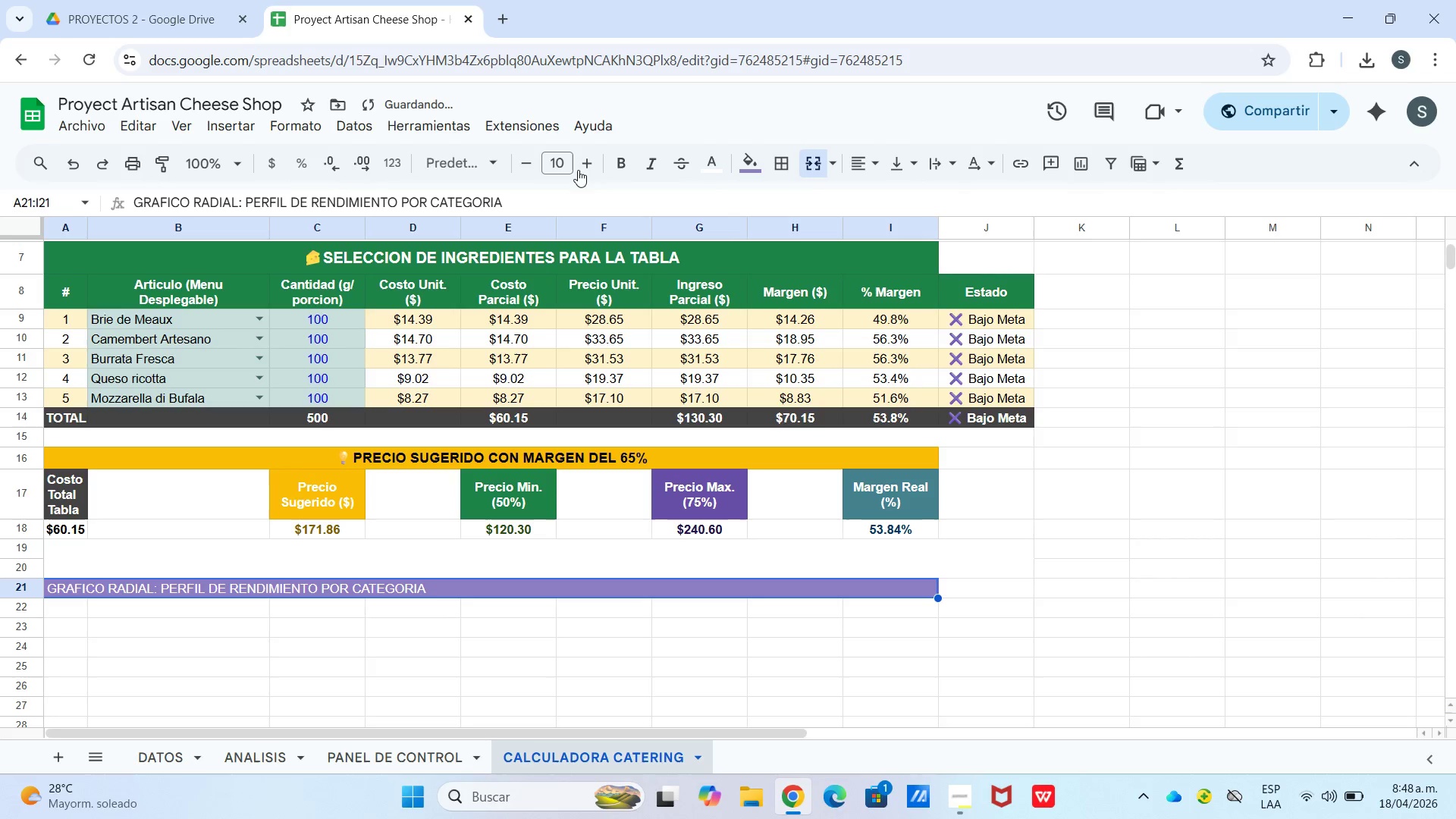 
left_click_drag(start_coordinate=[617, 158], to_coordinate=[634, 157])
 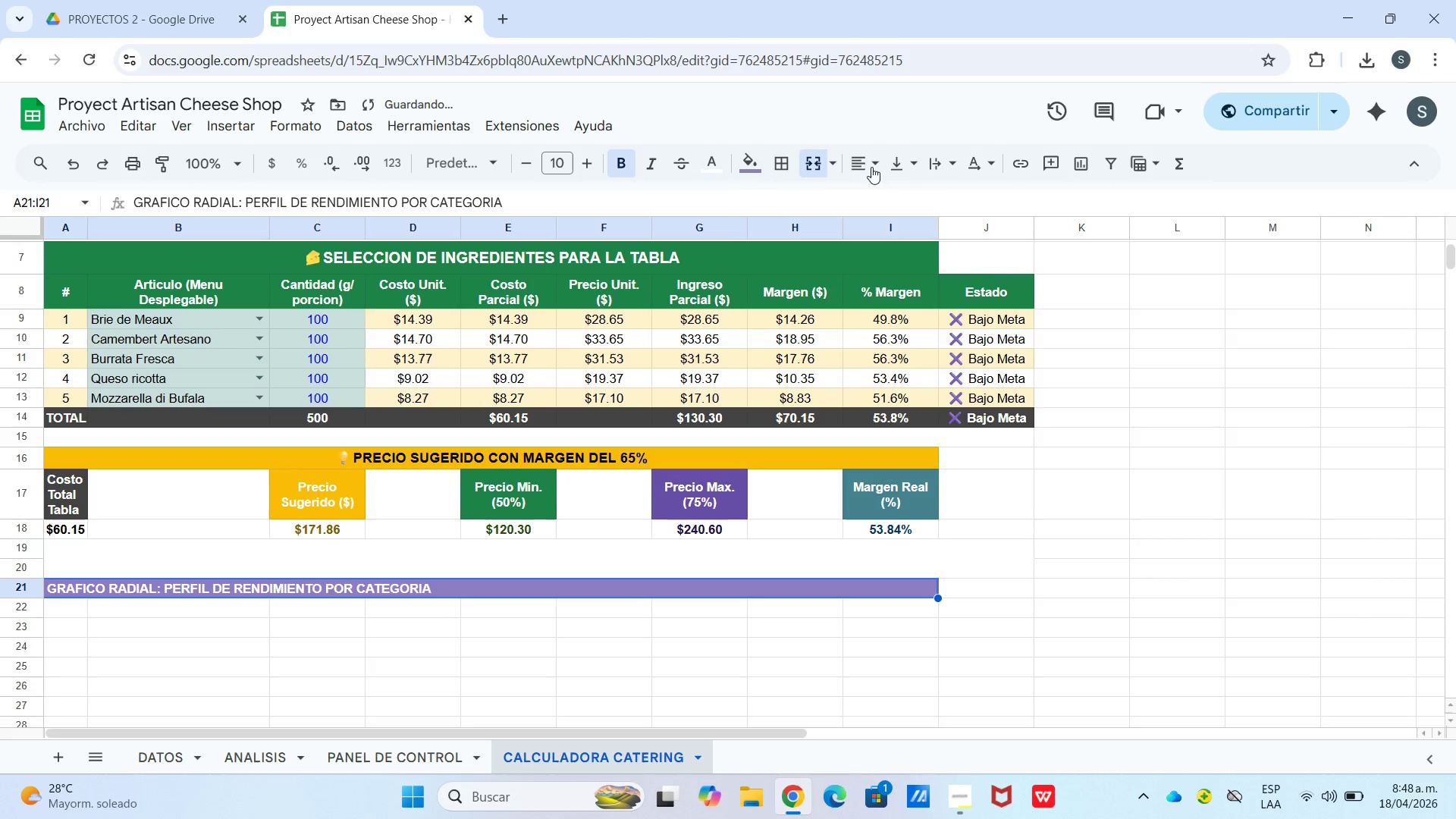 
left_click_drag(start_coordinate=[875, 163], to_coordinate=[881, 167])
 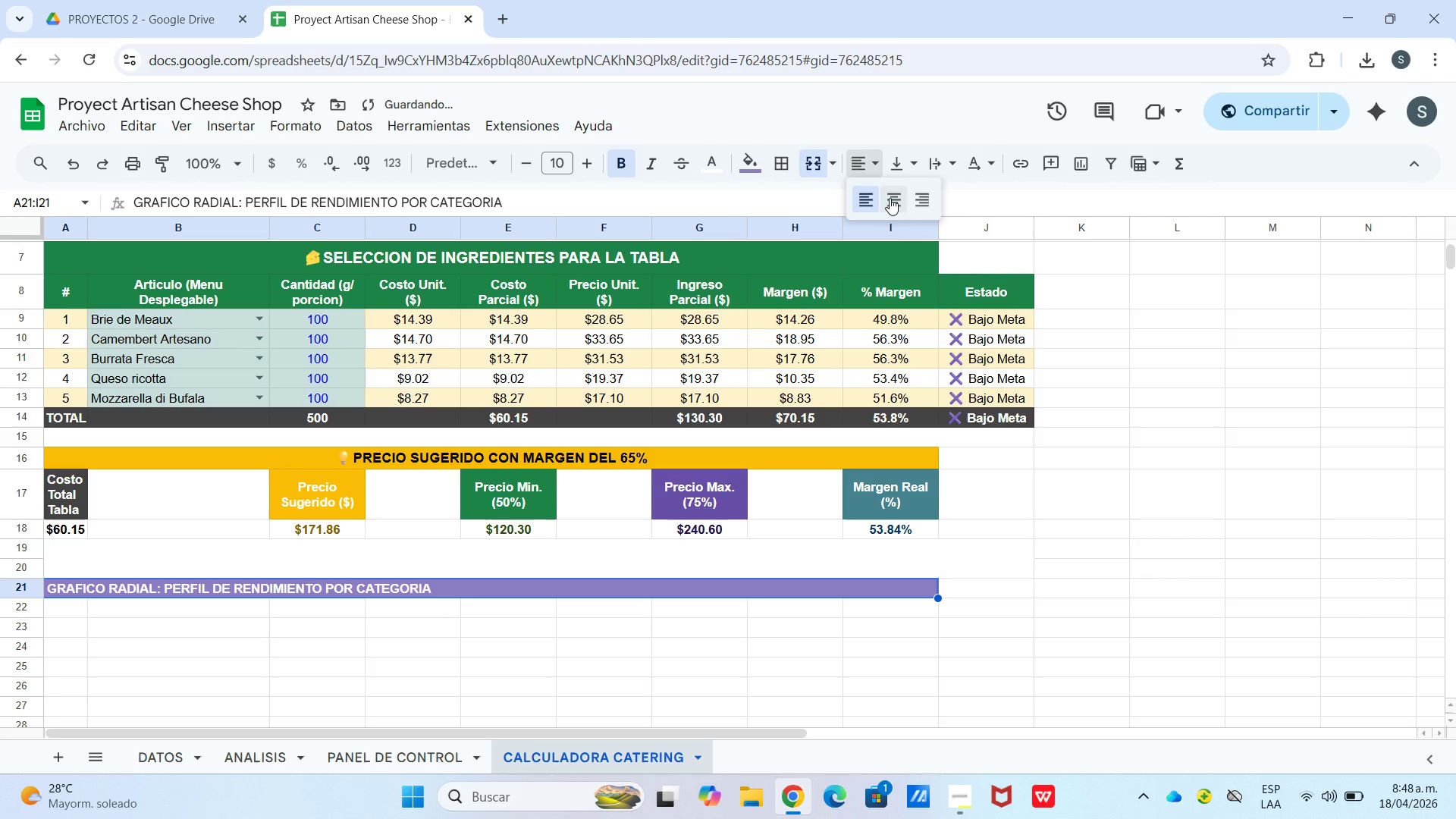 
left_click_drag(start_coordinate=[889, 198], to_coordinate=[888, 194])
 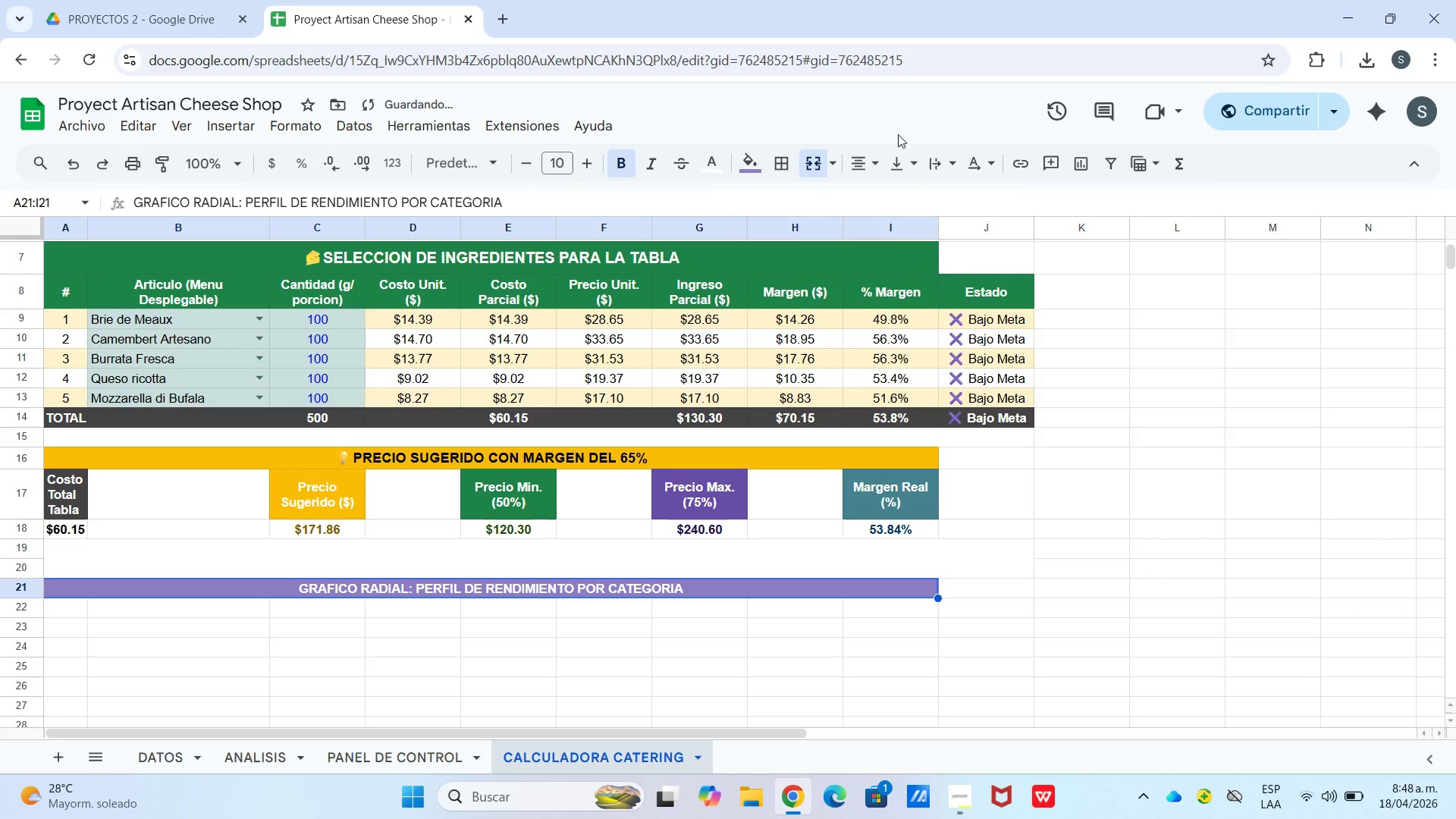 
left_click_drag(start_coordinate=[898, 134], to_coordinate=[905, 166])
 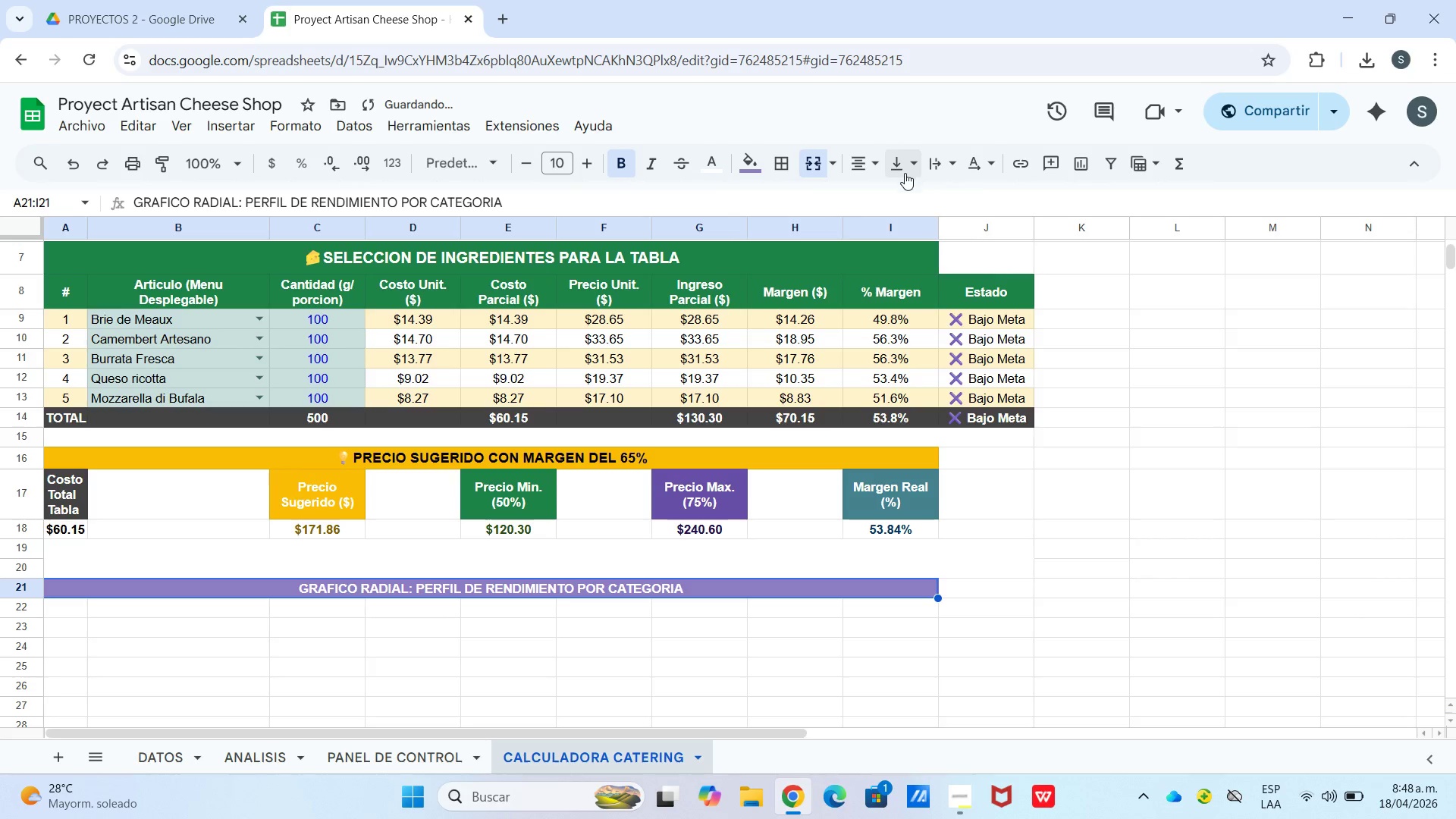 
triple_click([905, 173])
 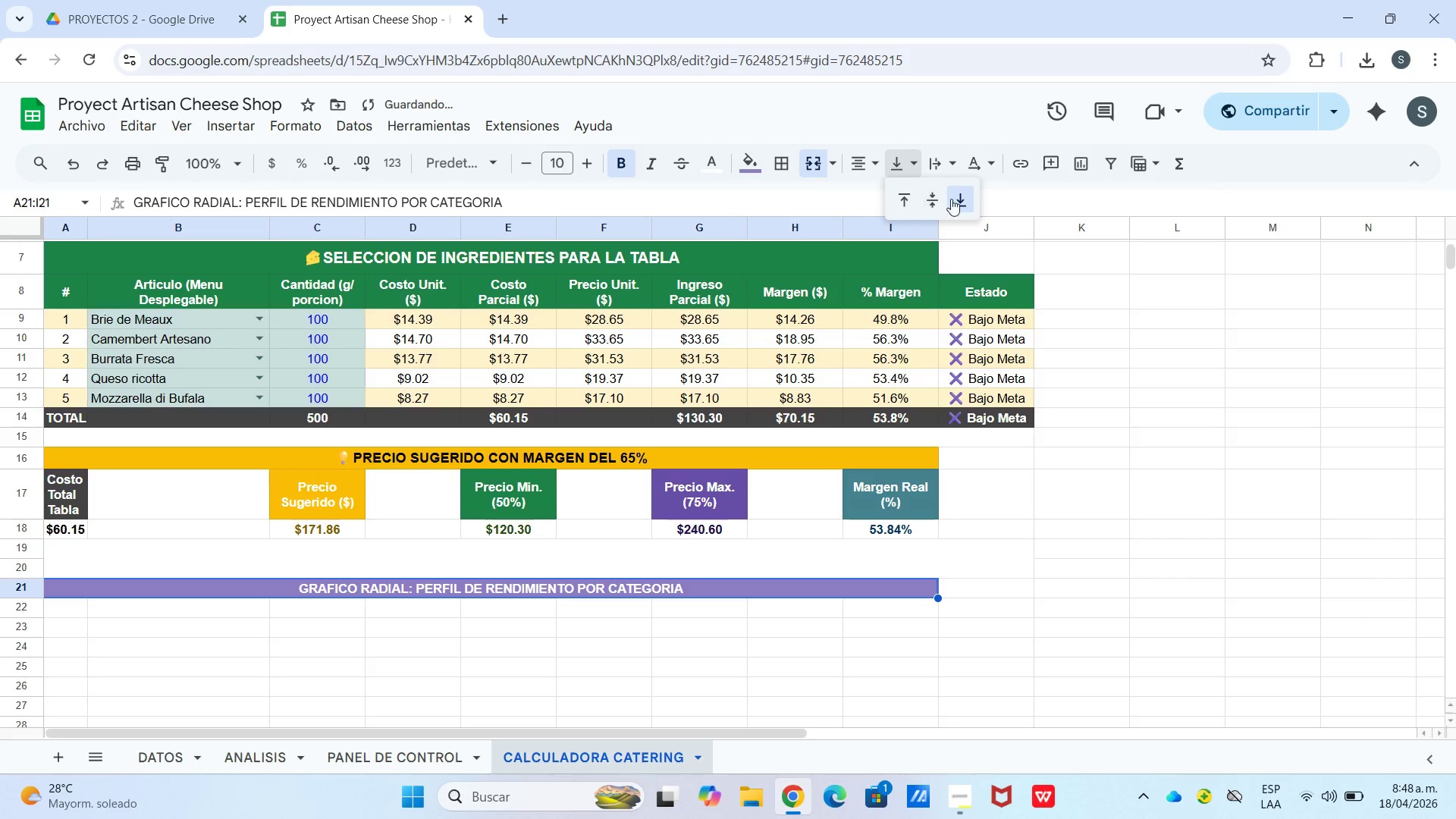 
left_click_drag(start_coordinate=[952, 199], to_coordinate=[949, 199])
 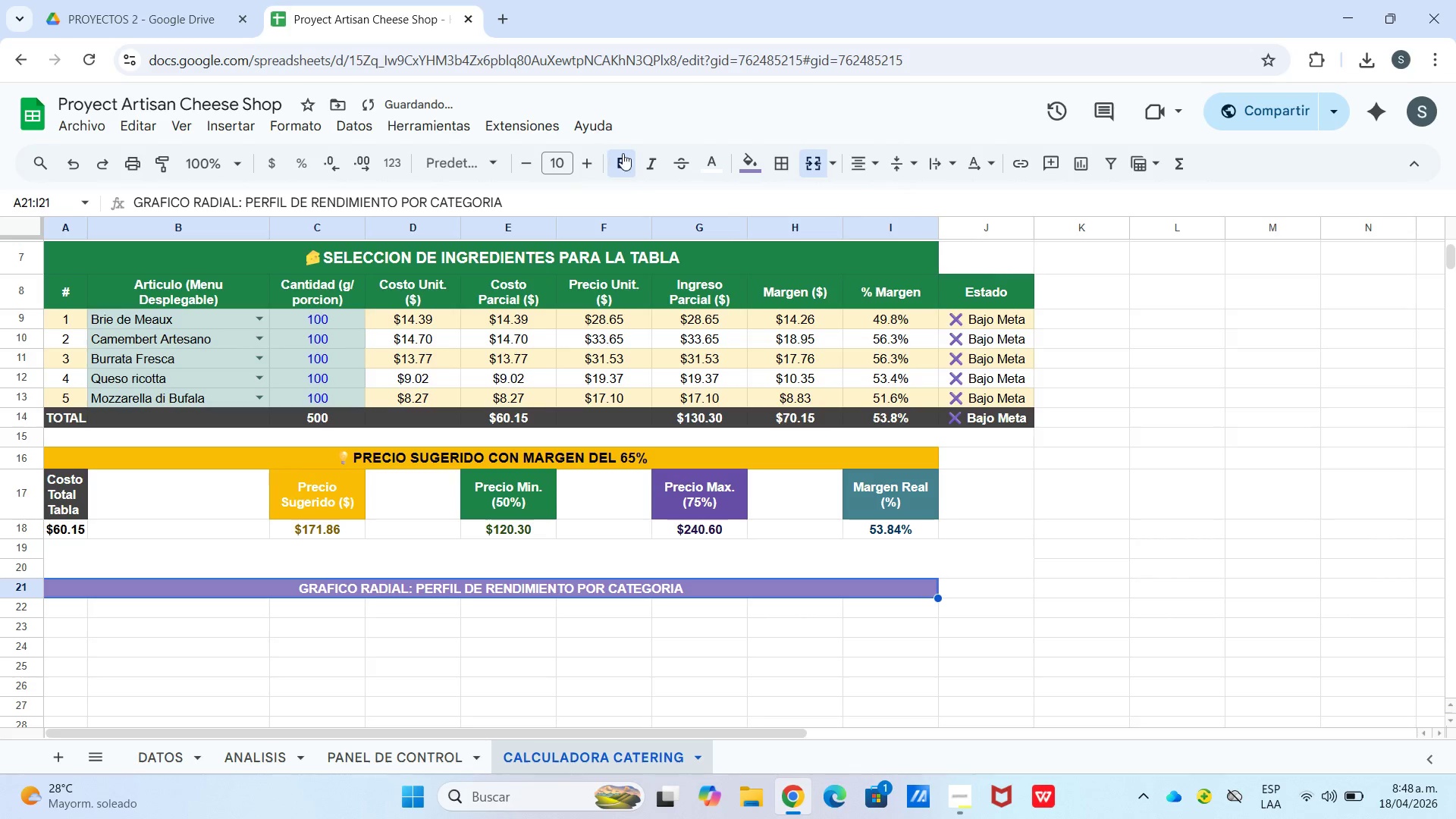 
double_click([590, 163])
 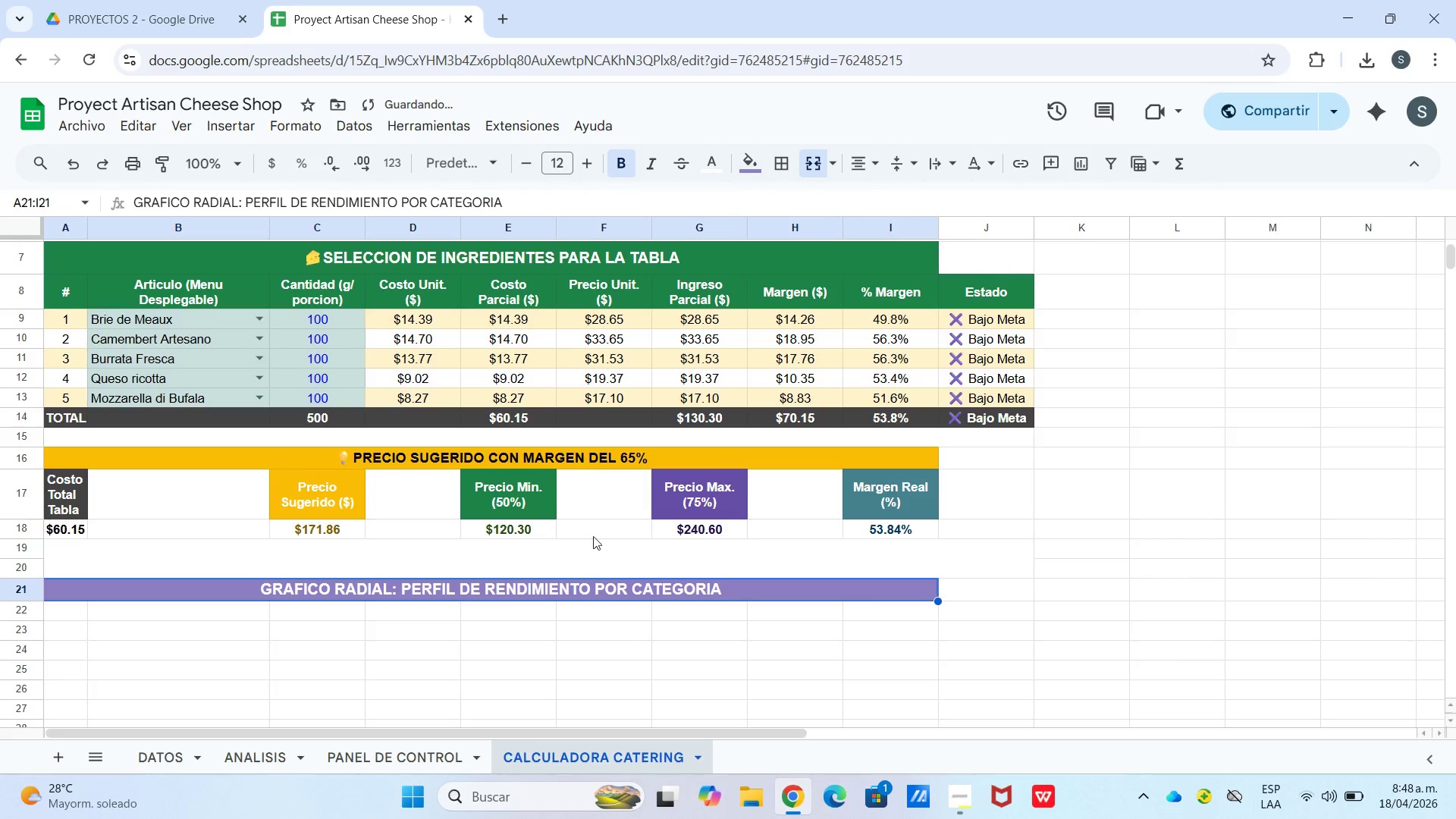 
left_click_drag(start_coordinate=[591, 554], to_coordinate=[591, 560])
 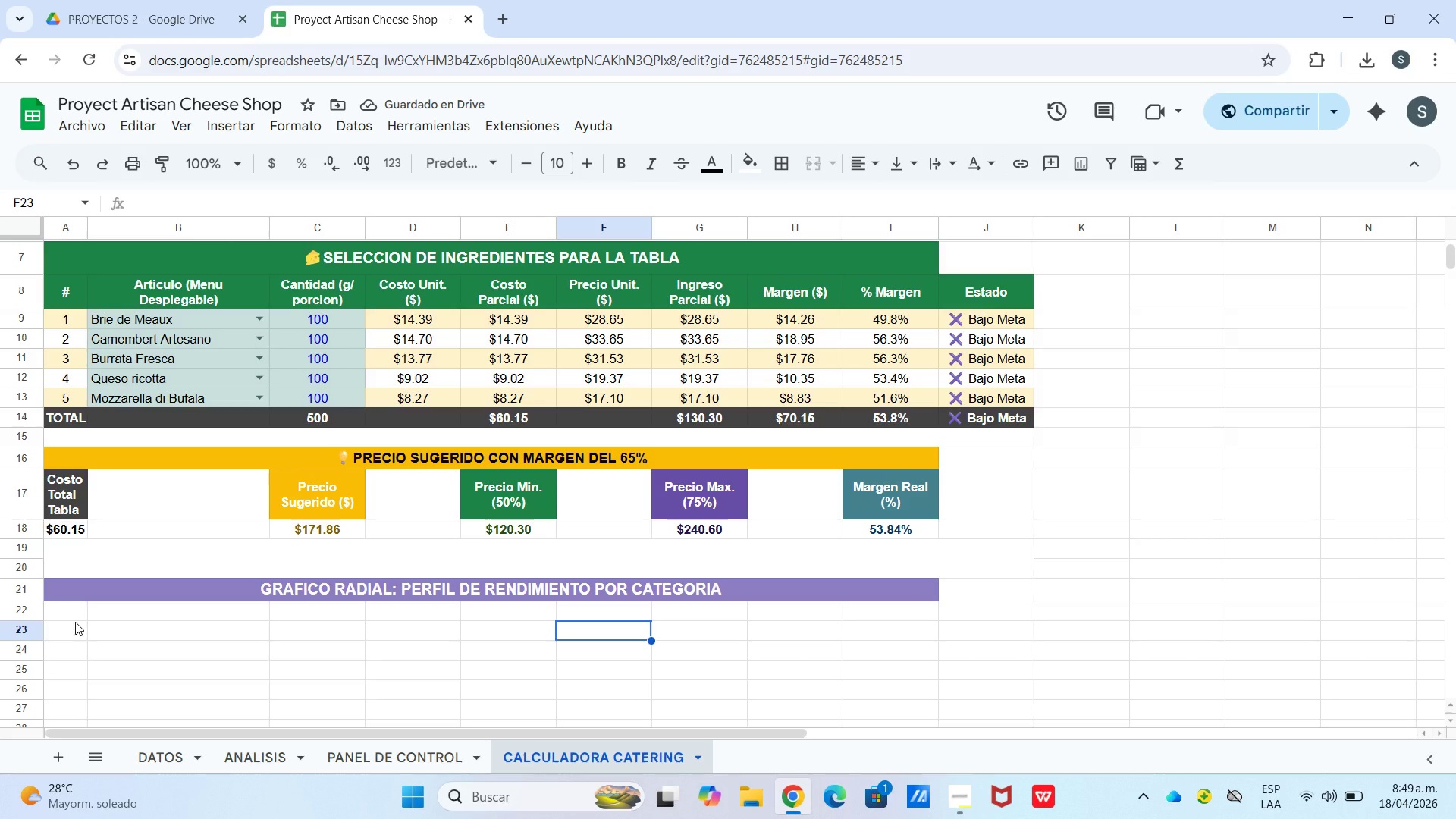 
wait(8.08)
 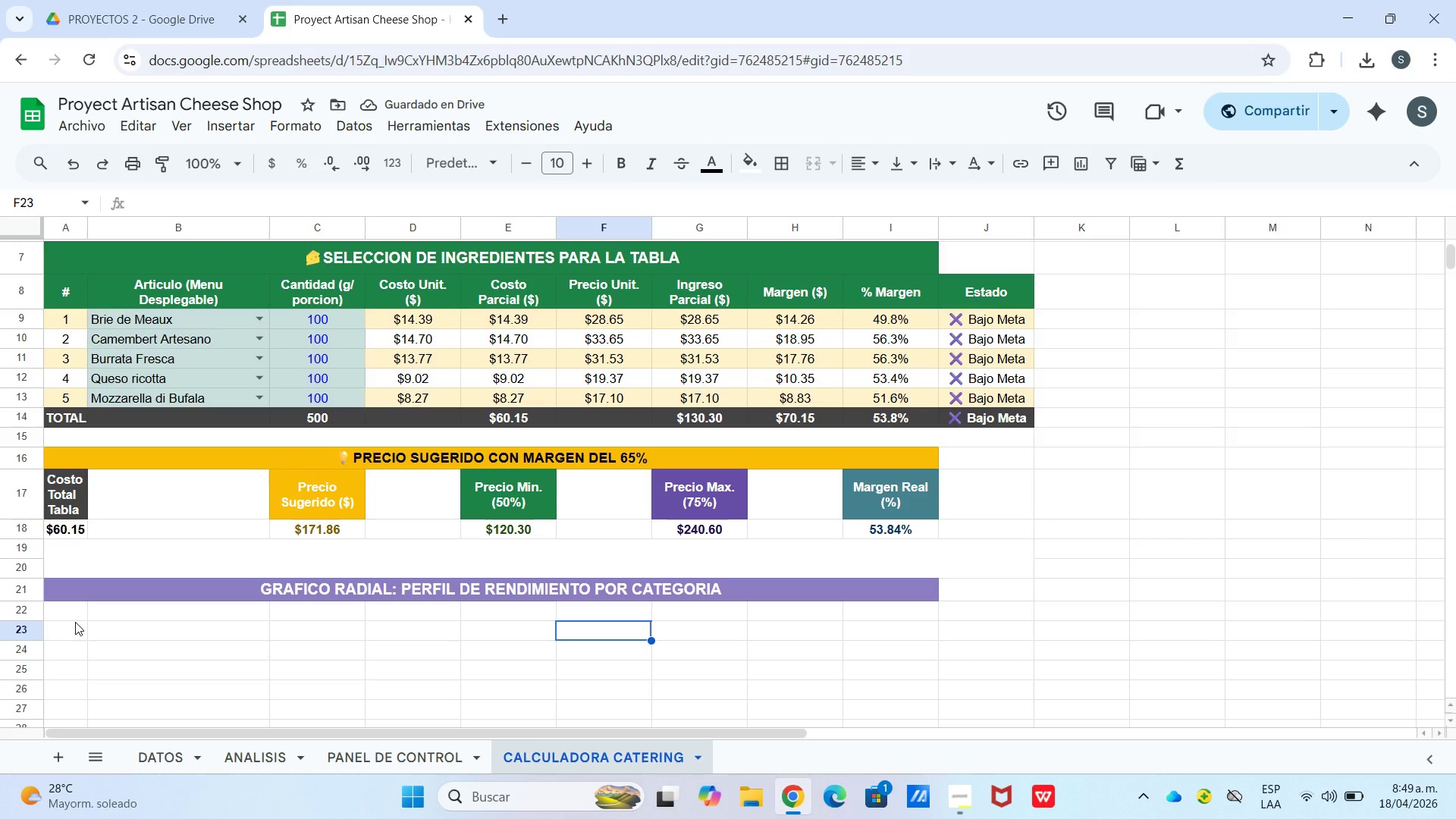 
double_click([83, 615])
 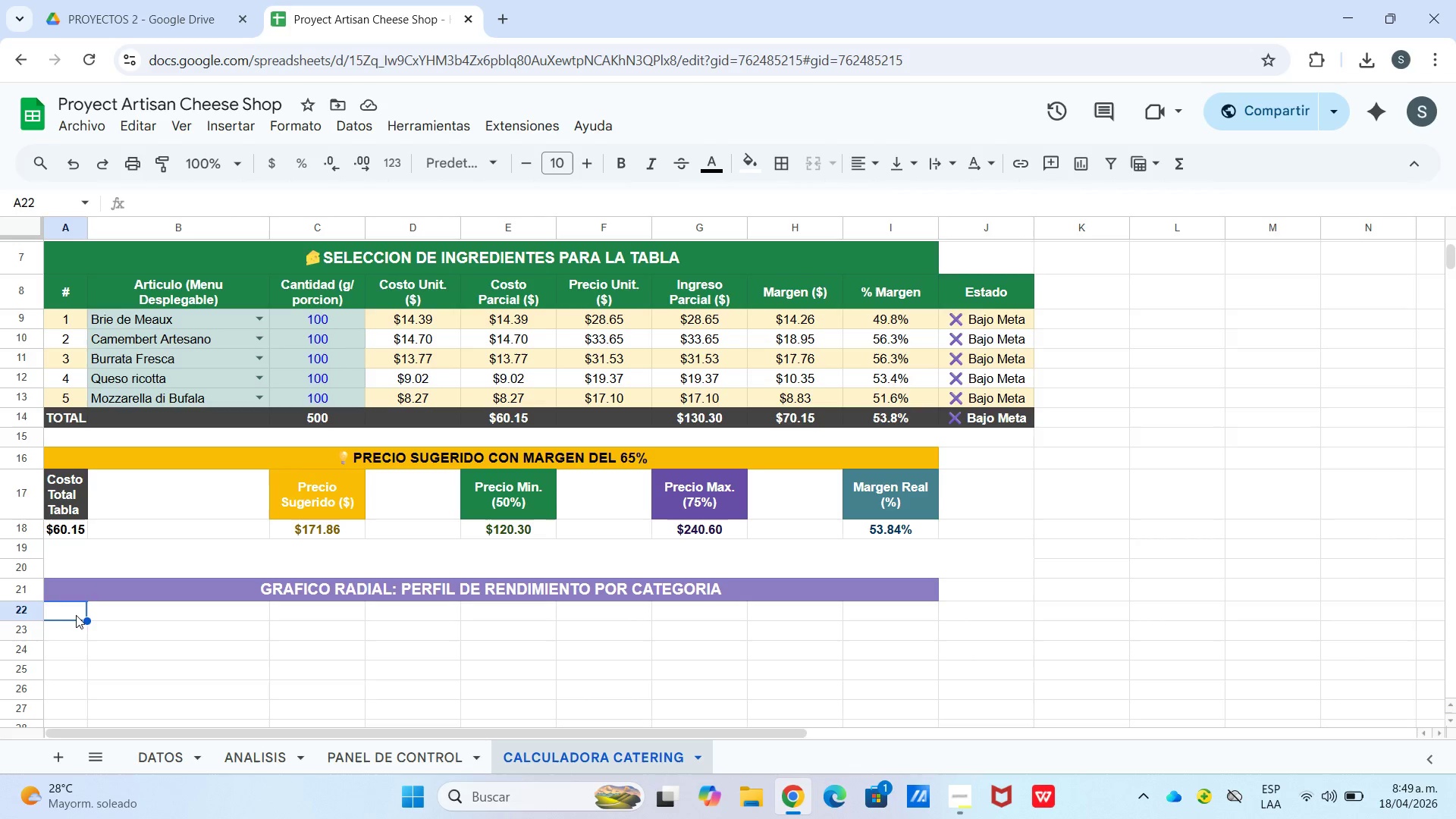 
left_click([76, 615])
 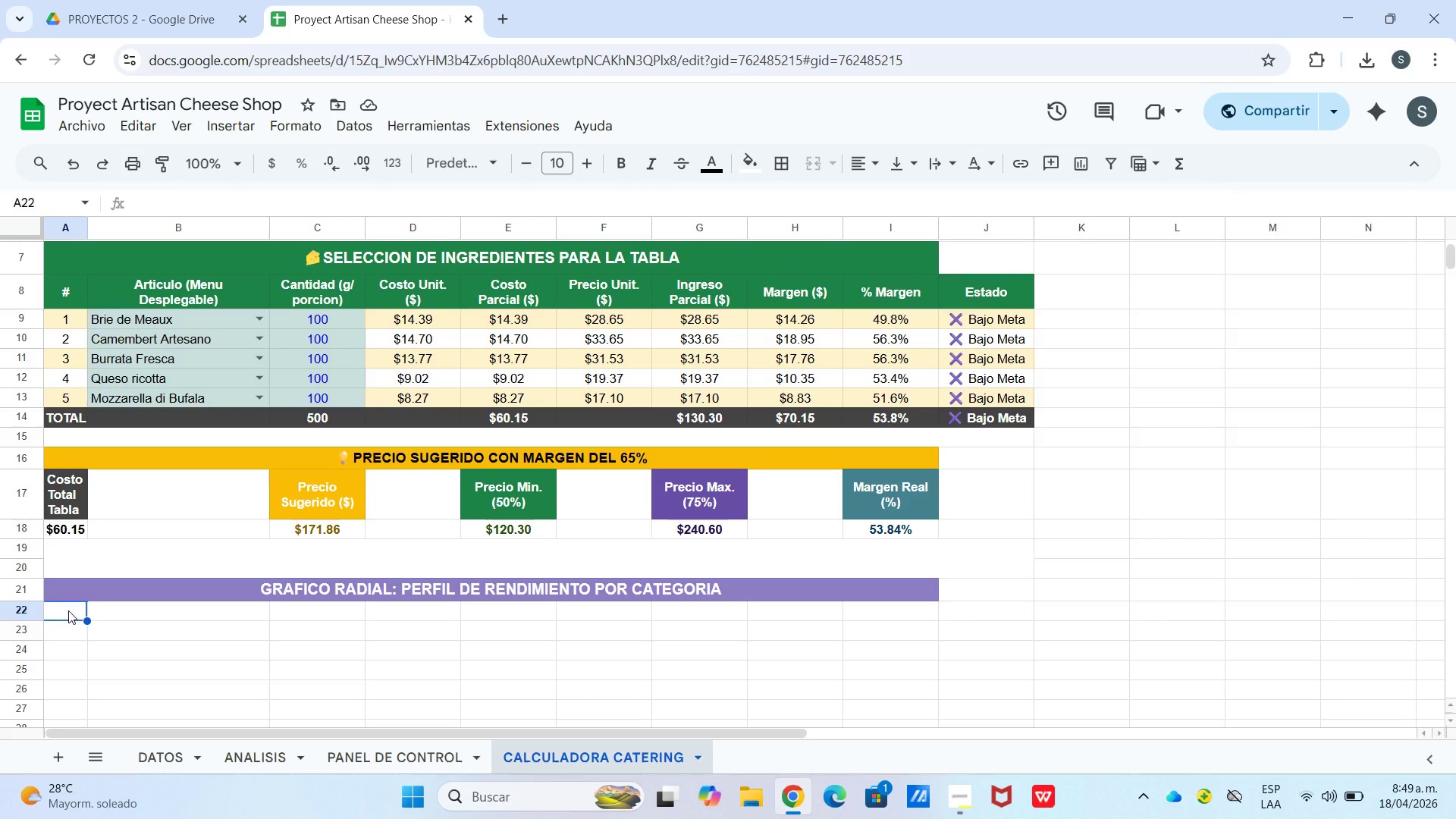 
type(cA)
key(Backspace)
key(Backspace)
key(Backspace)
type(Categoria)
 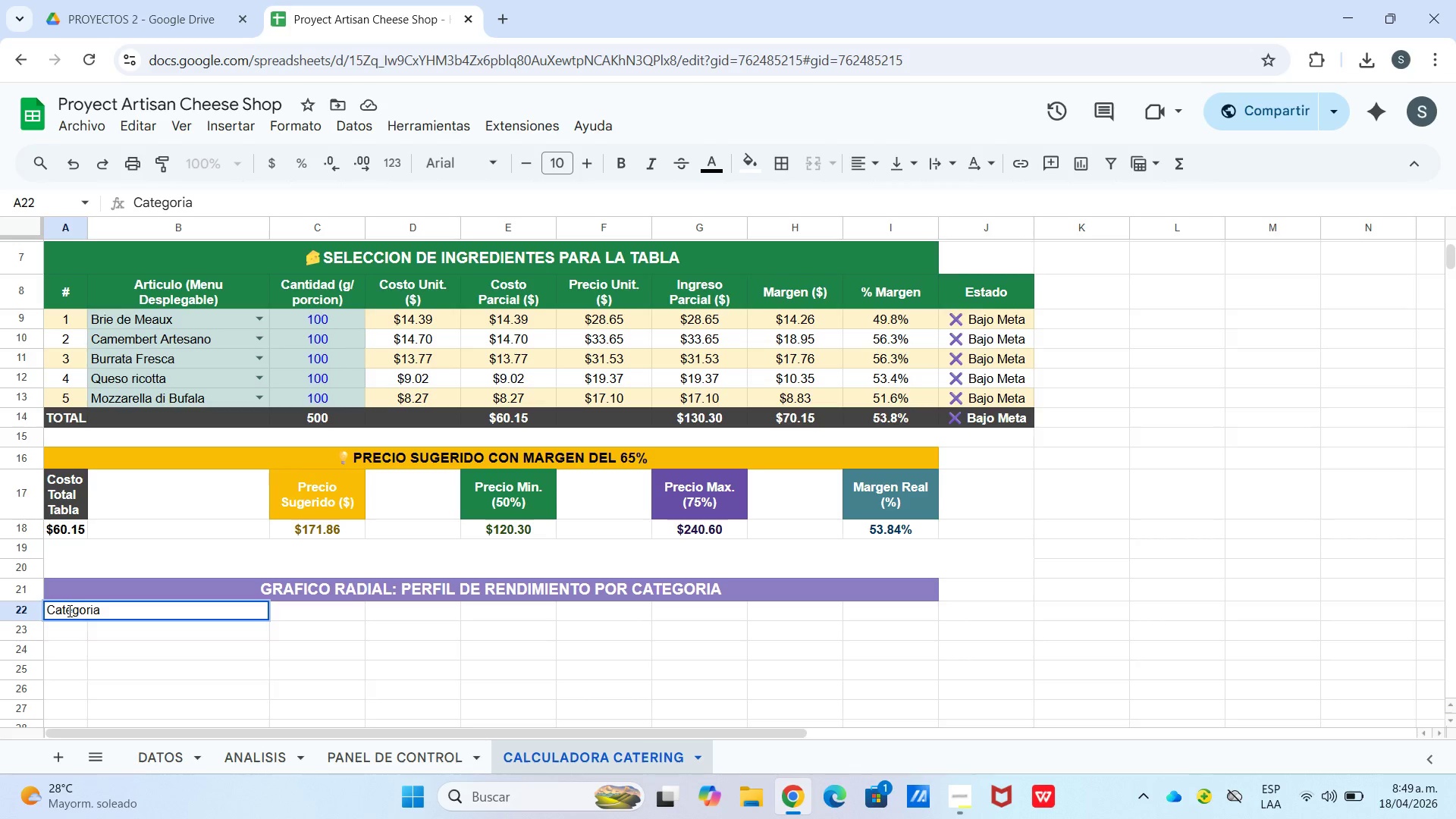 
left_click_drag(start_coordinate=[86, 231], to_coordinate=[105, 233])
 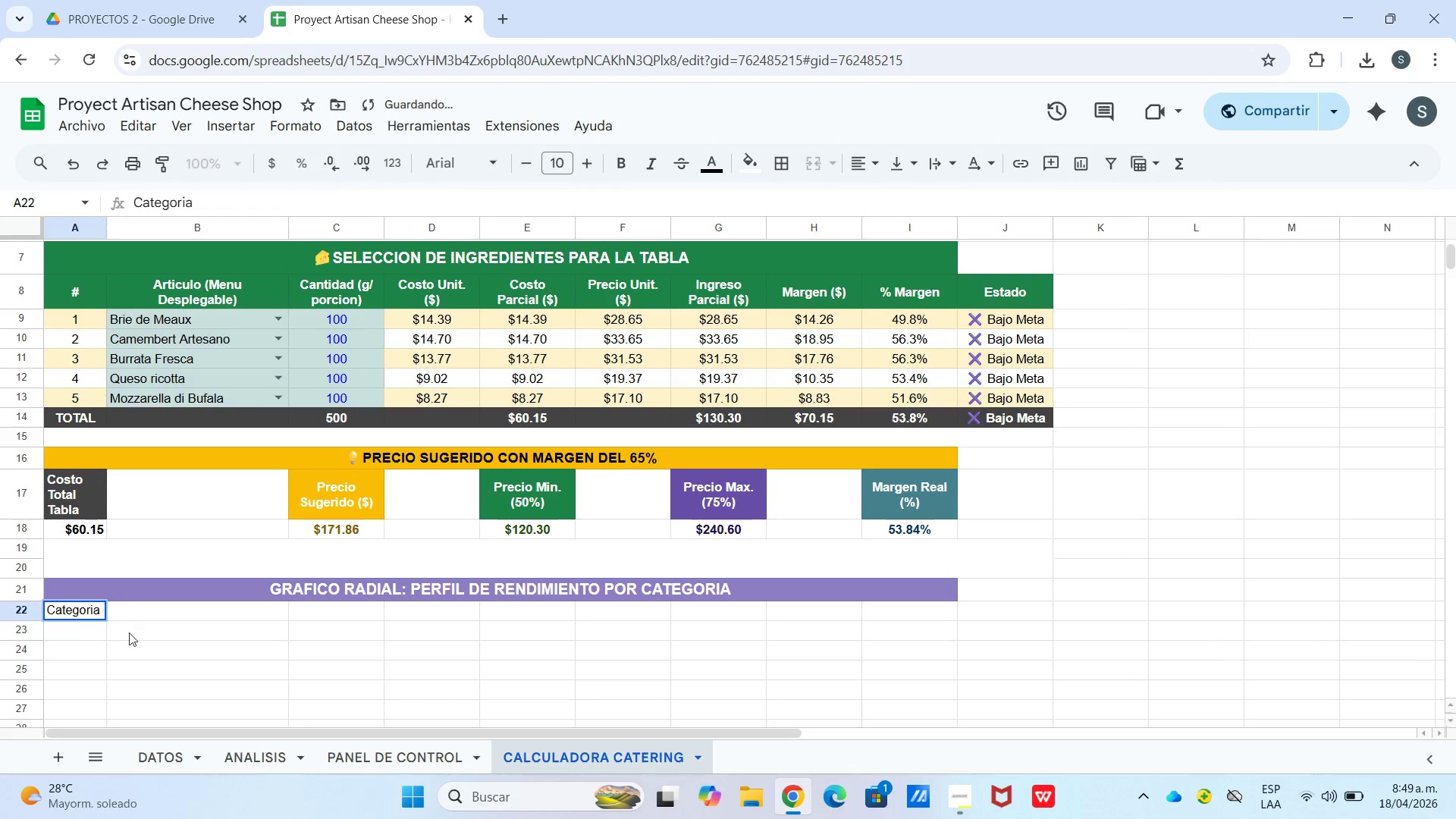 
left_click_drag(start_coordinate=[143, 675], to_coordinate=[141, 667])
 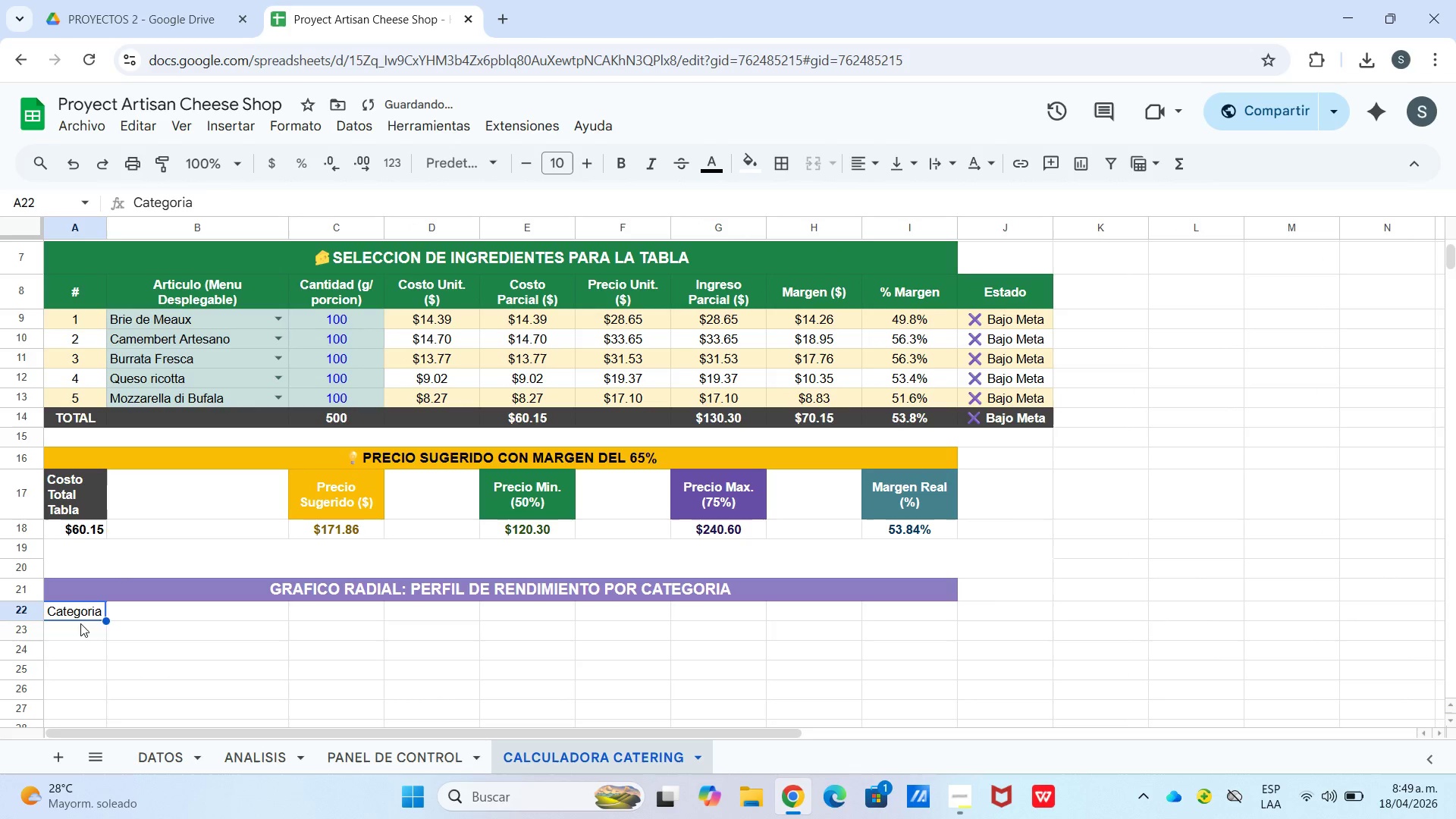 
double_click([88, 630])
 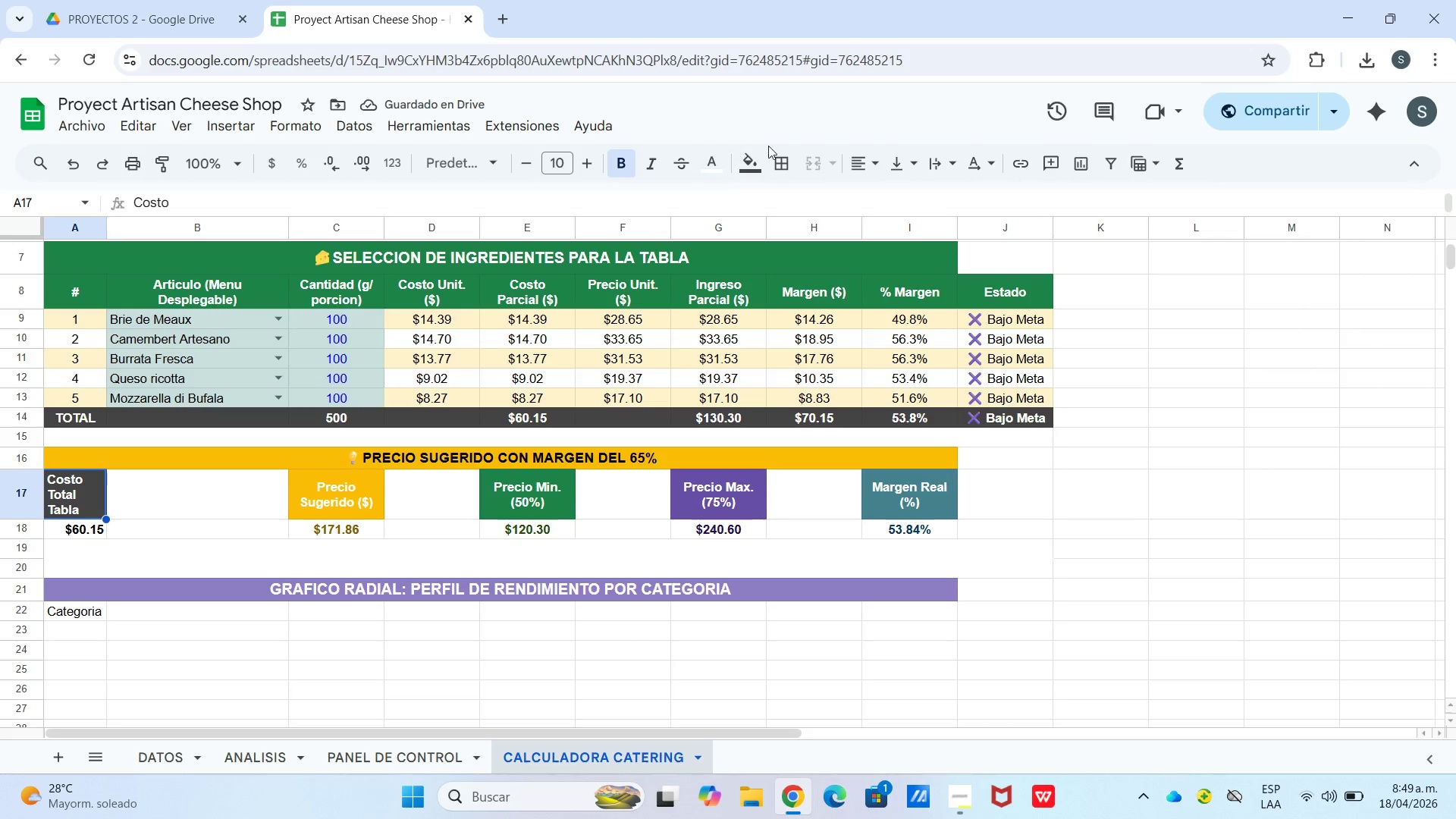 
left_click([886, 192])
 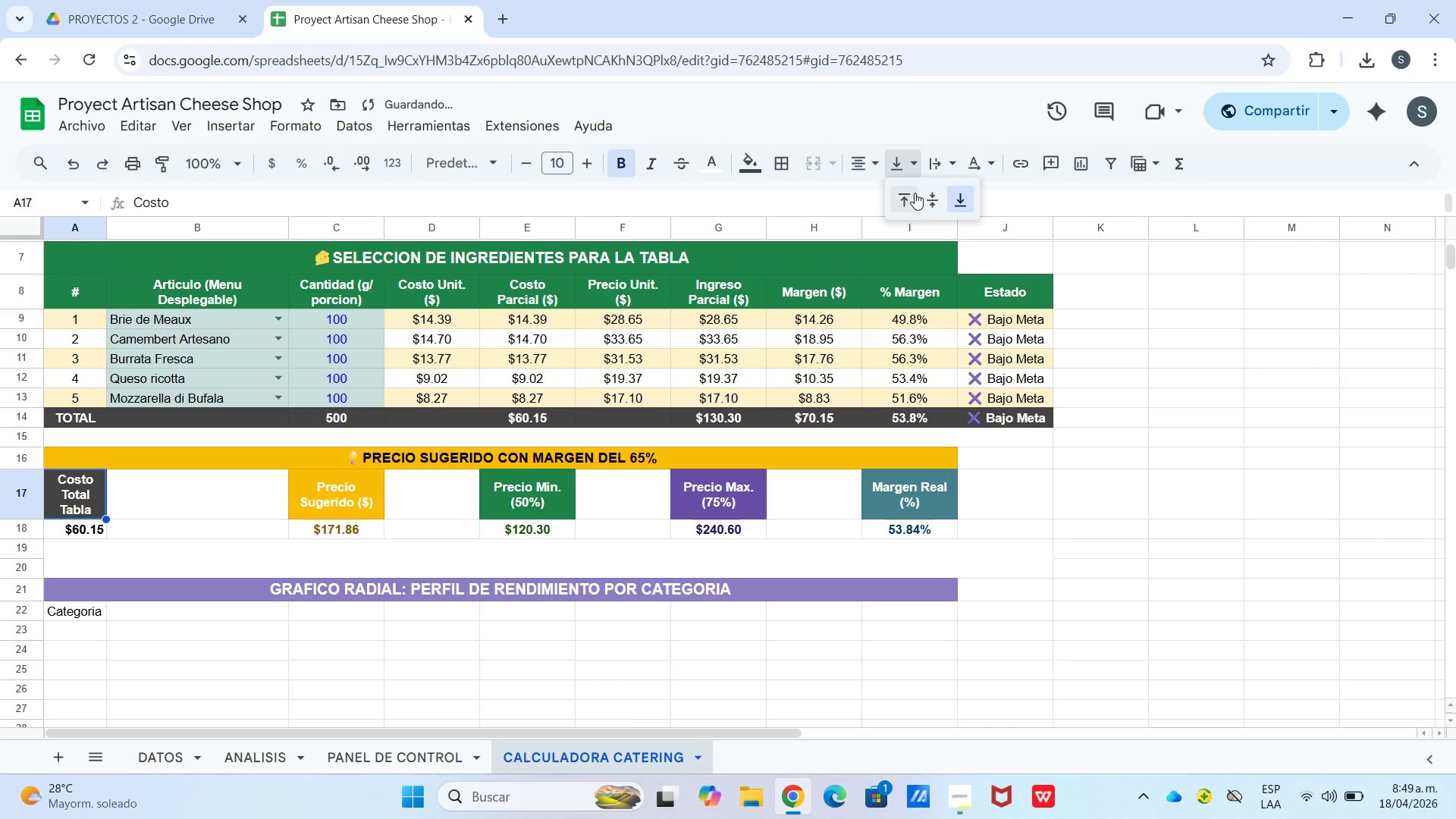 
left_click([925, 193])
 